 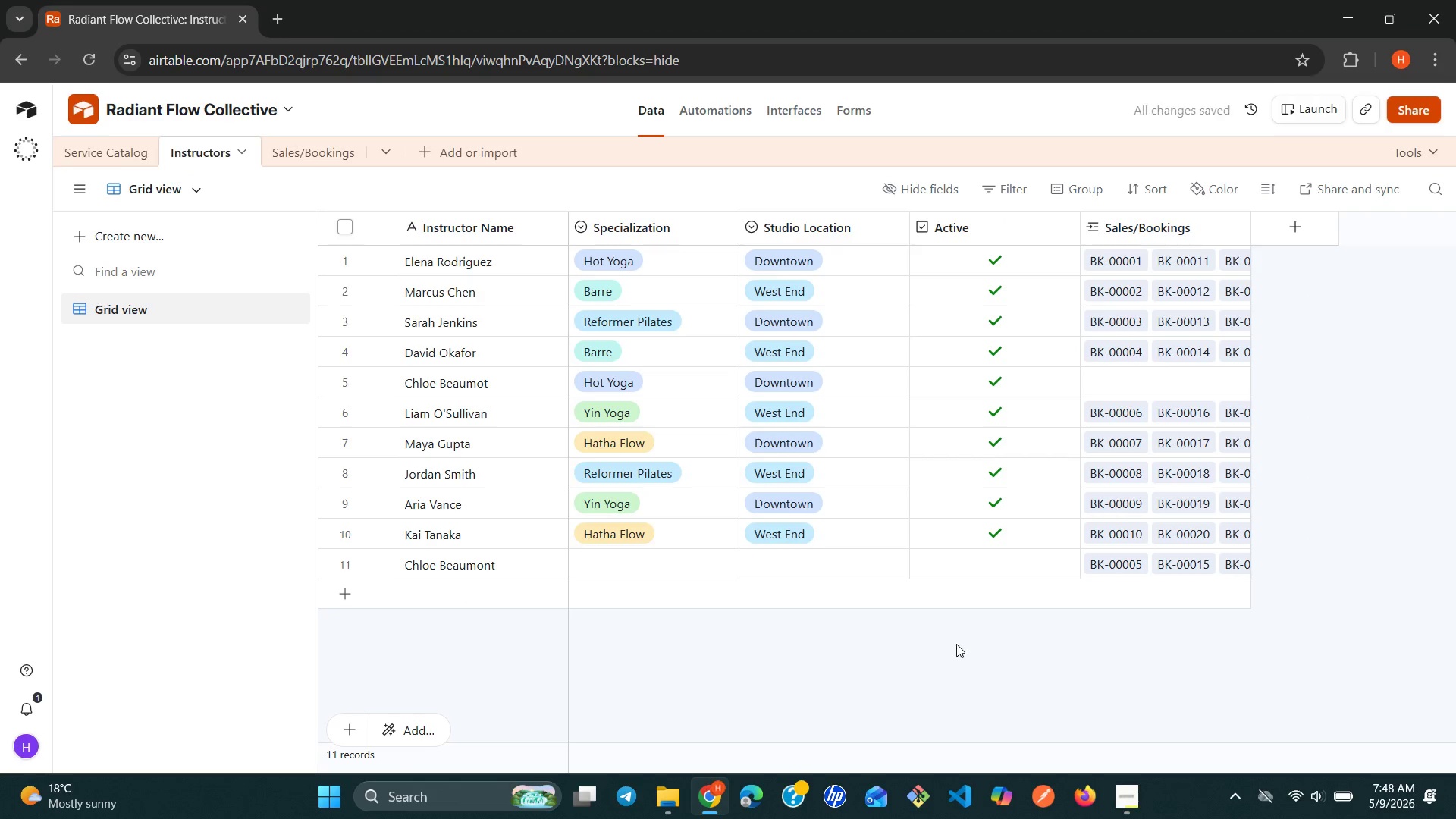 
left_click([991, 655])
 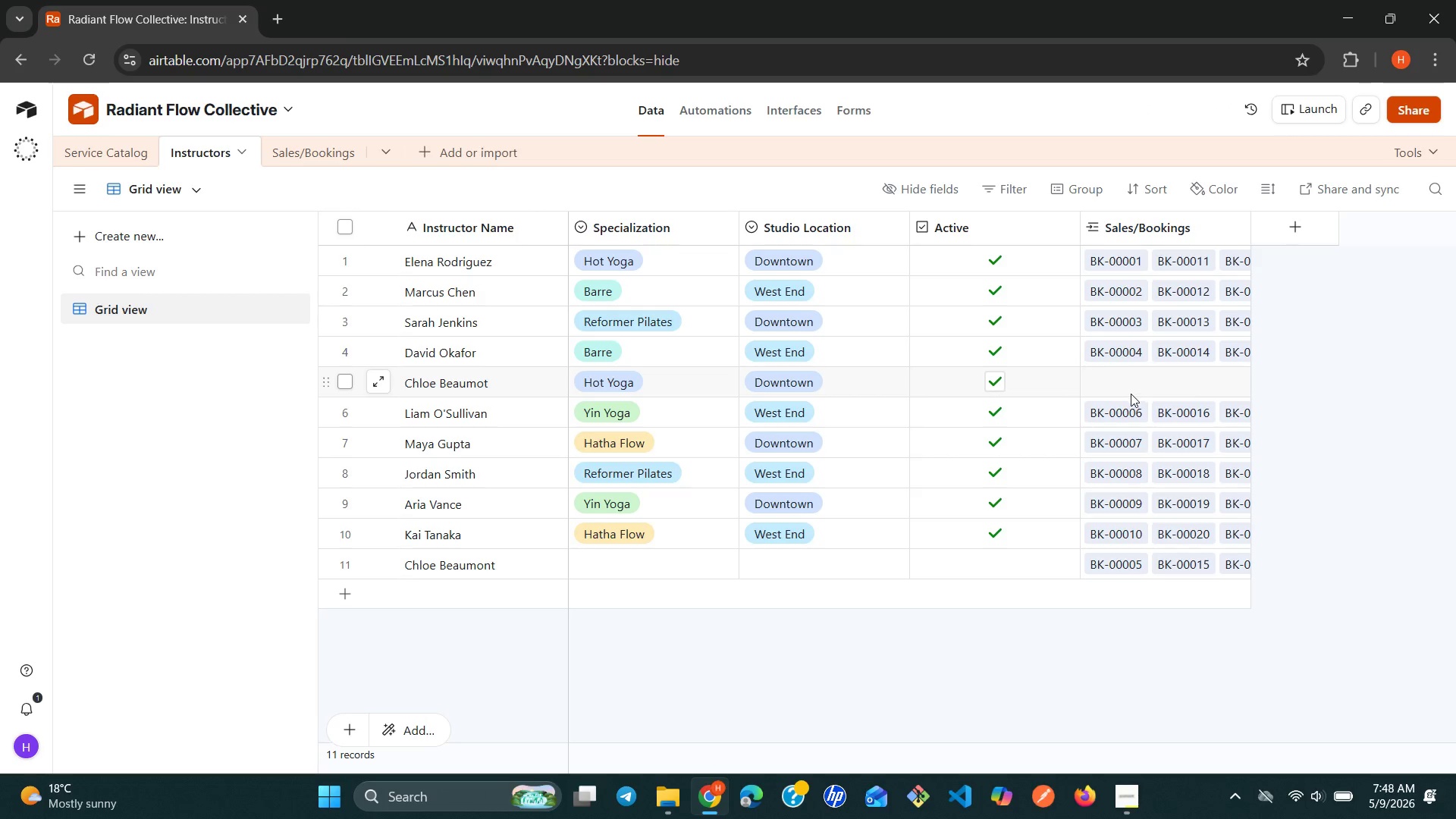 
wait(5.81)
 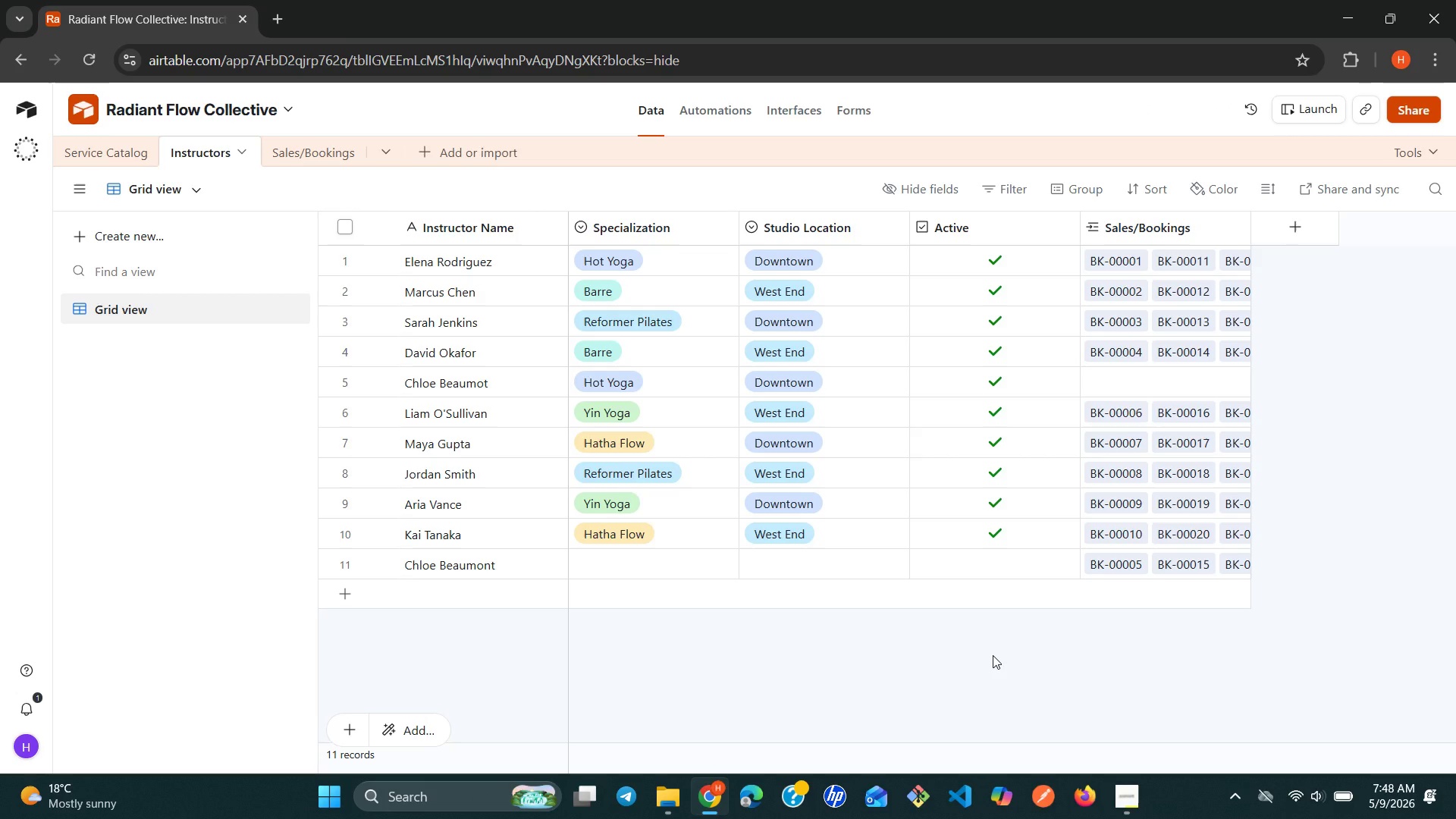 
left_click([1124, 414])
 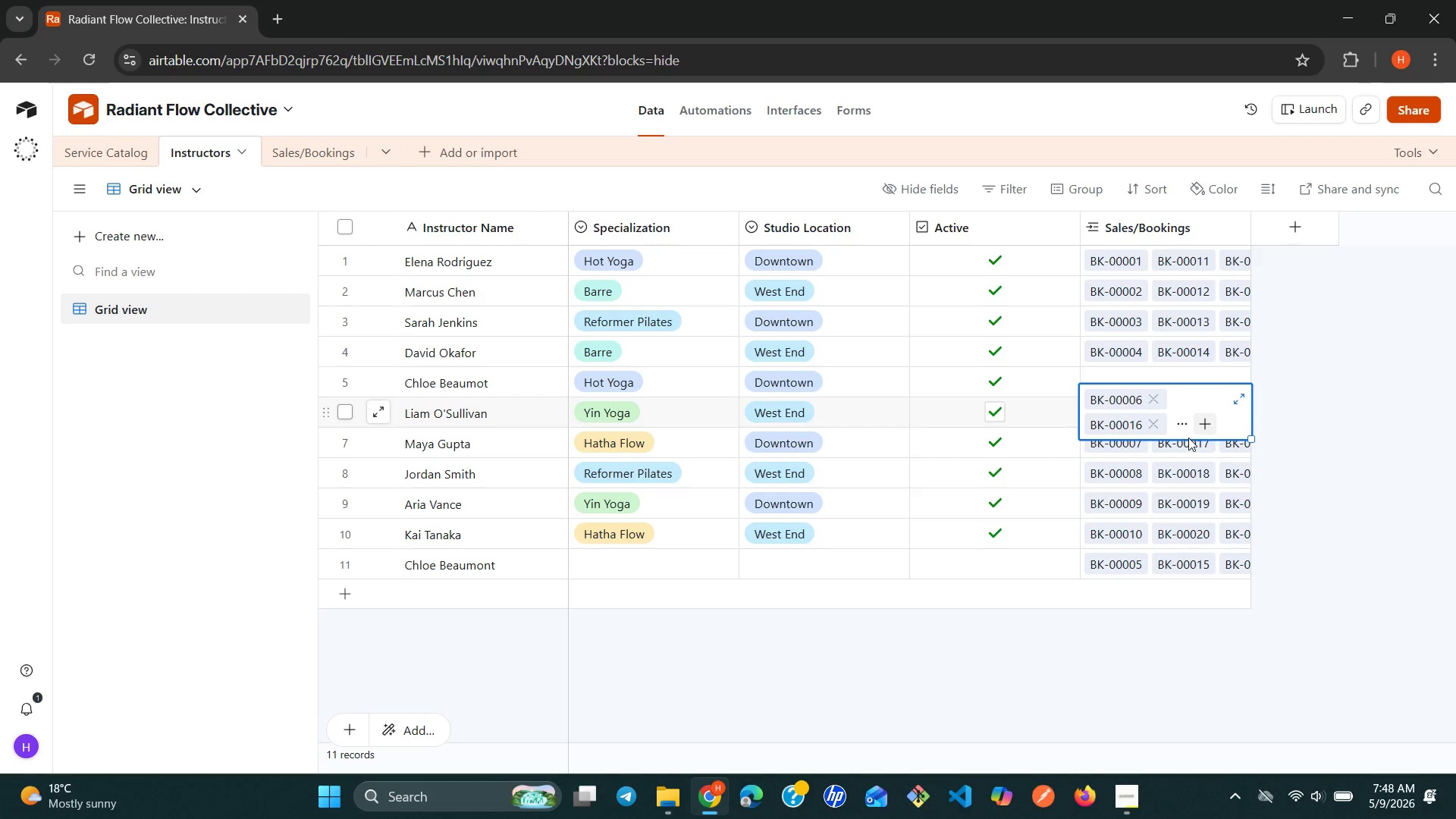 
left_click([1183, 431])
 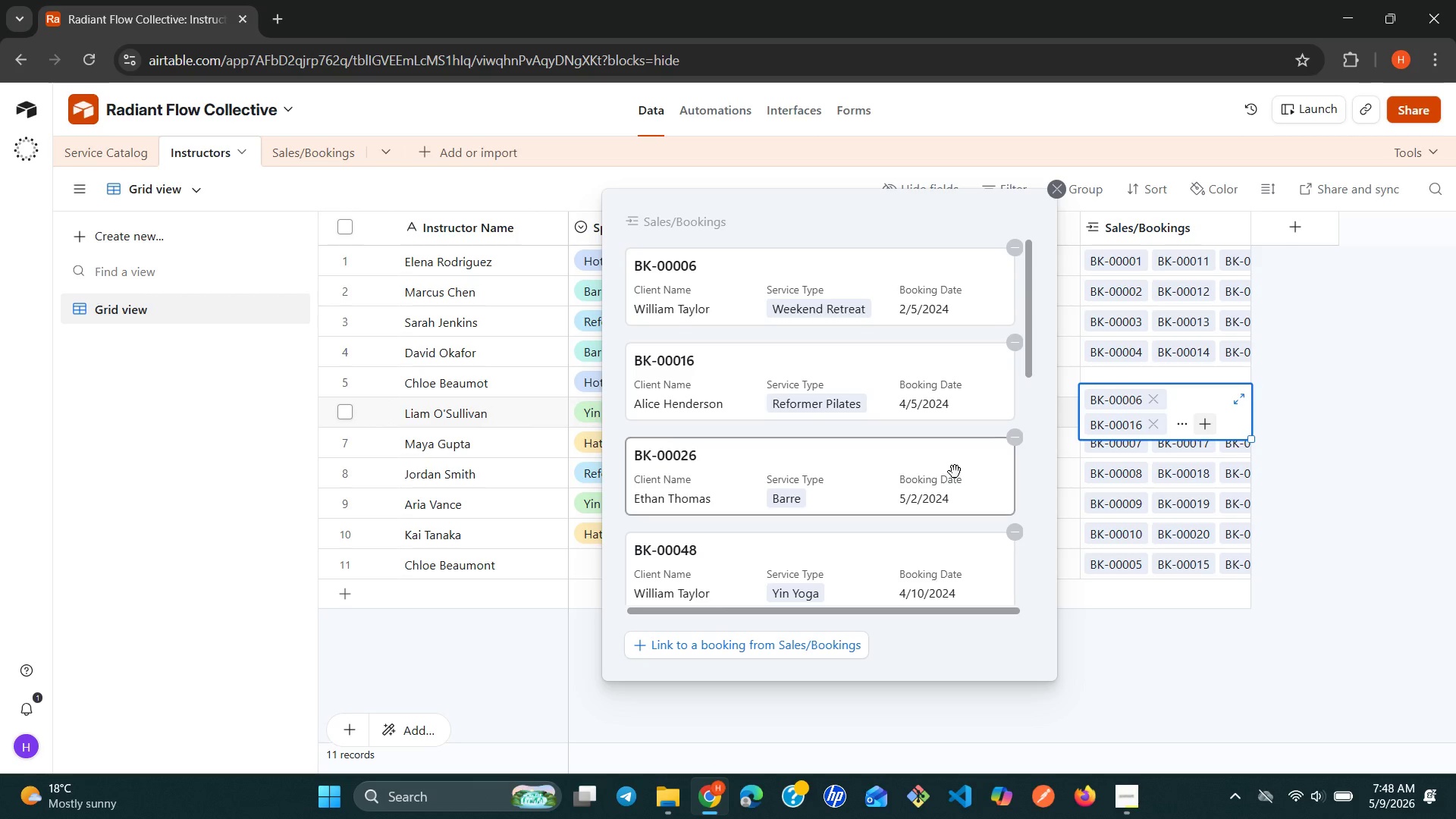 
scroll: coordinate [955, 472], scroll_direction: down, amount: 7.0
 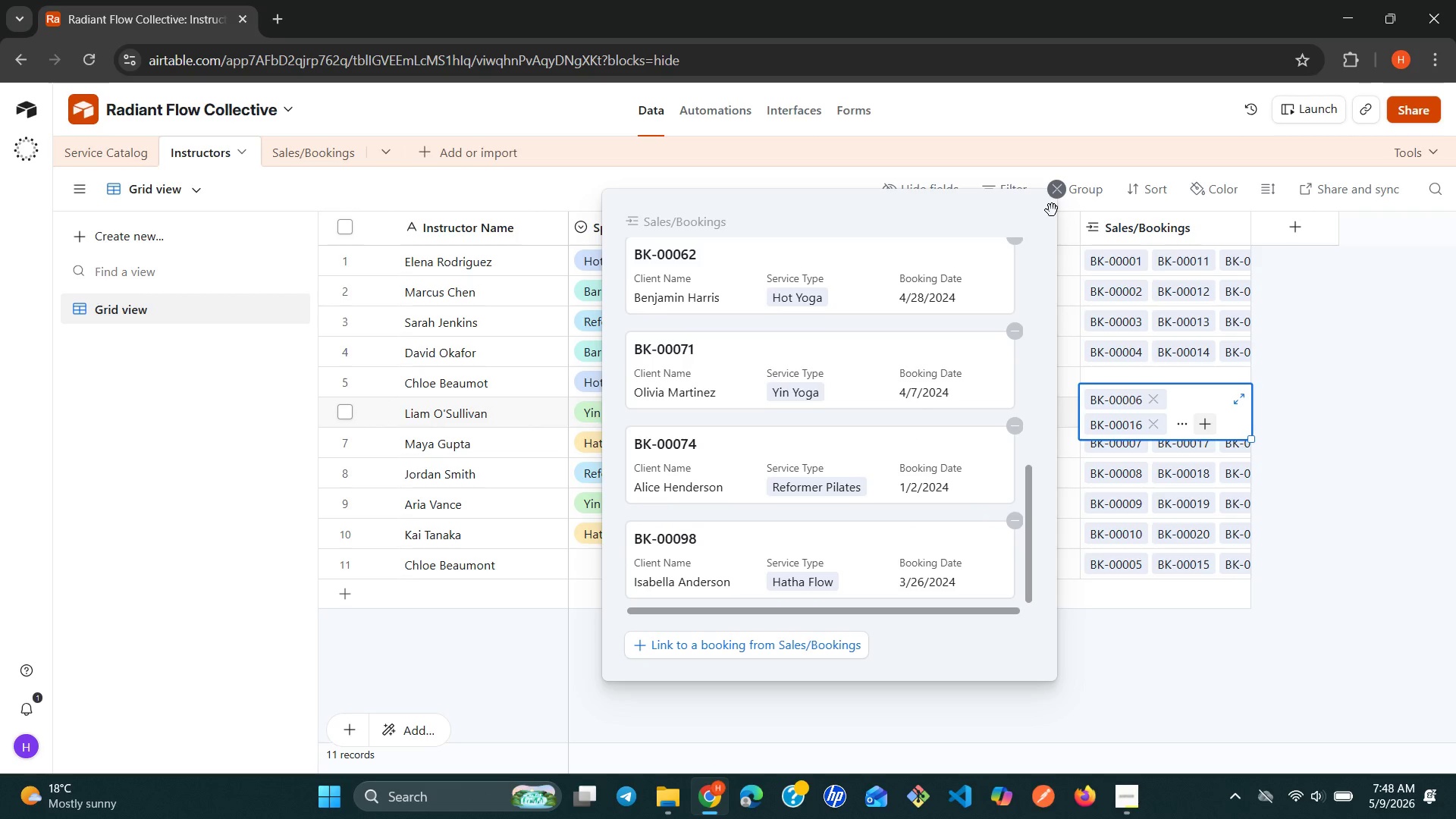 
left_click([1062, 191])
 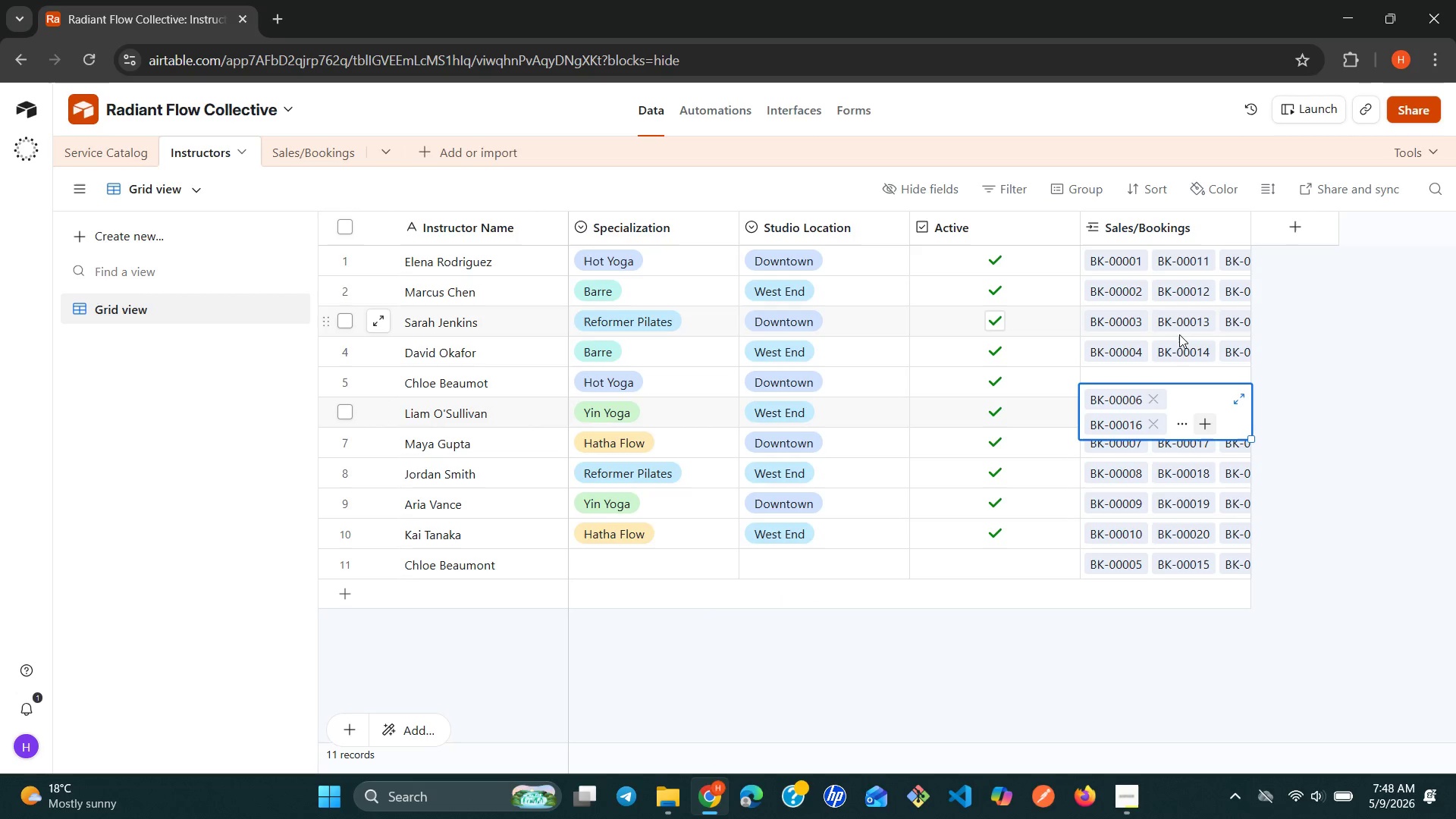 
left_click([1179, 351])
 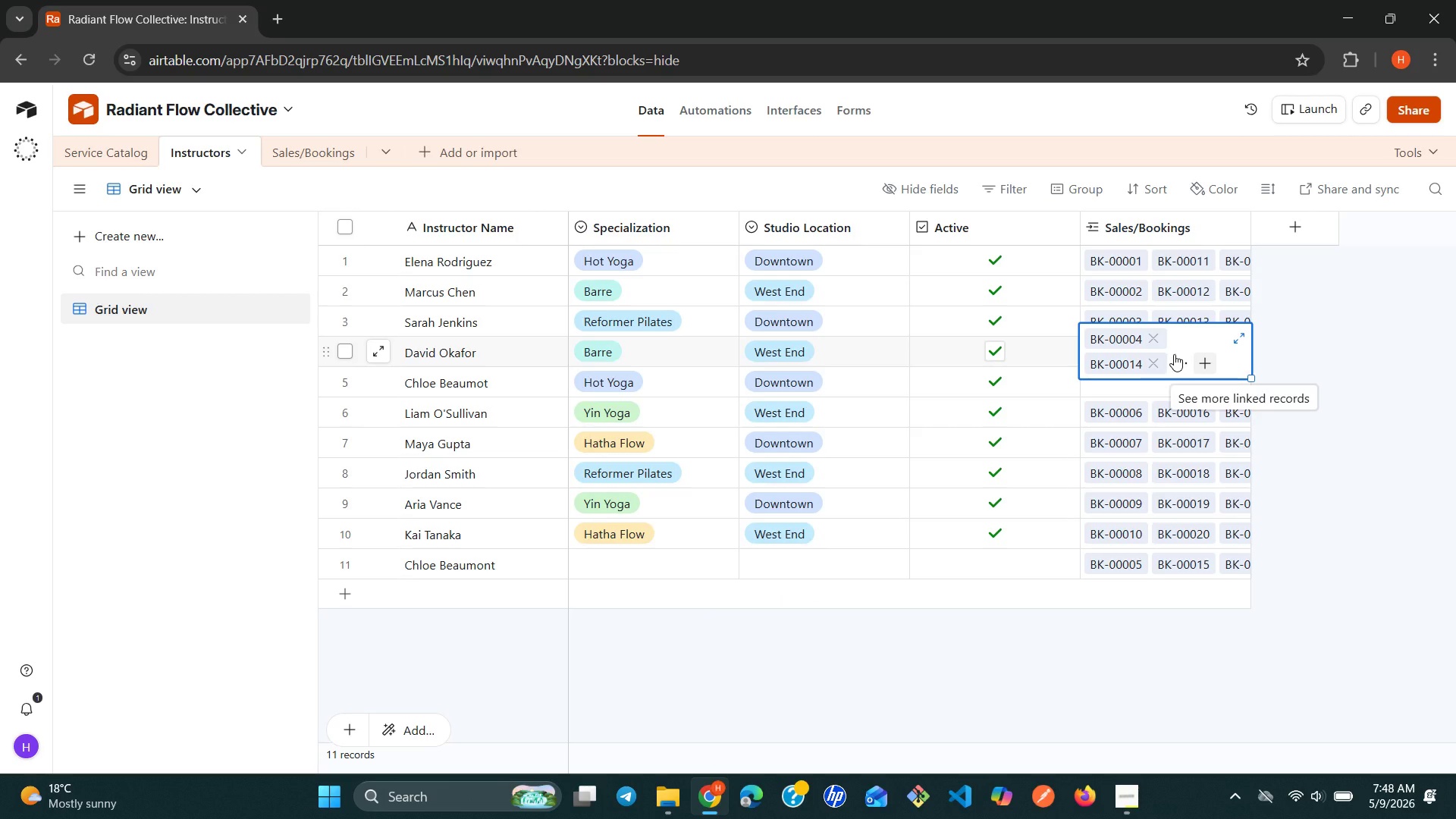 
left_click([1174, 354])
 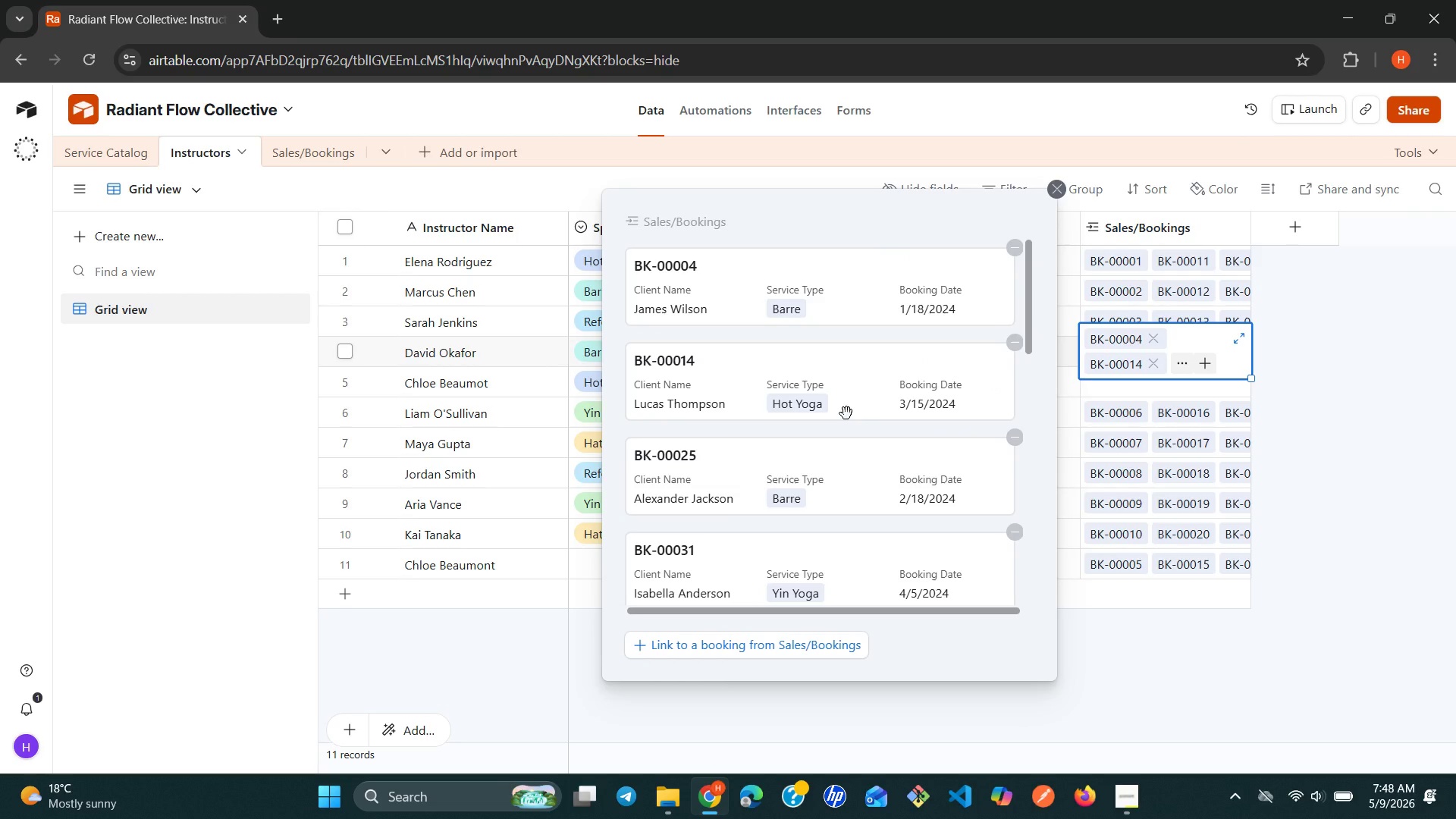 
scroll: coordinate [848, 421], scroll_direction: down, amount: 5.0
 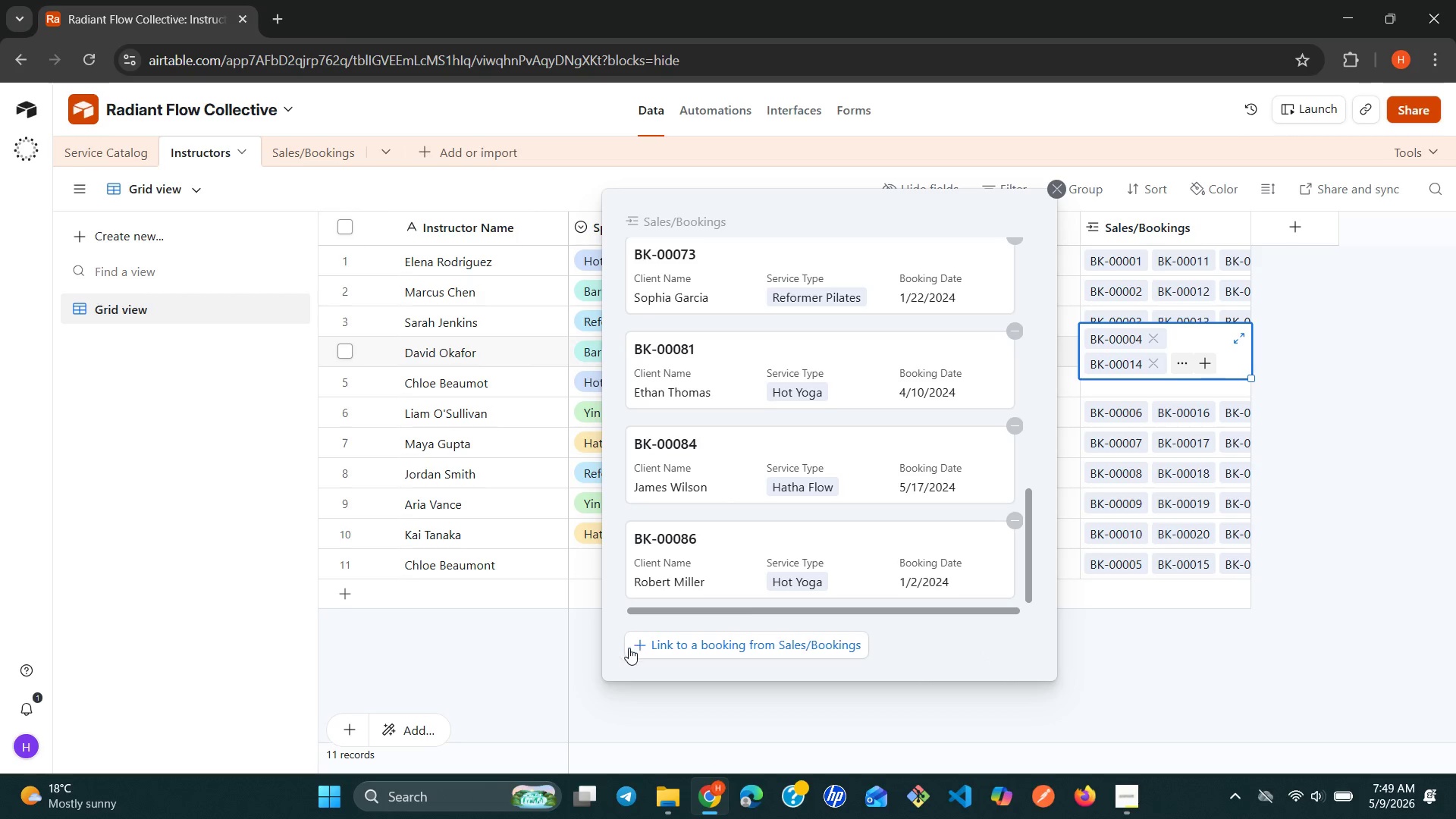 
left_click([1107, 621])
 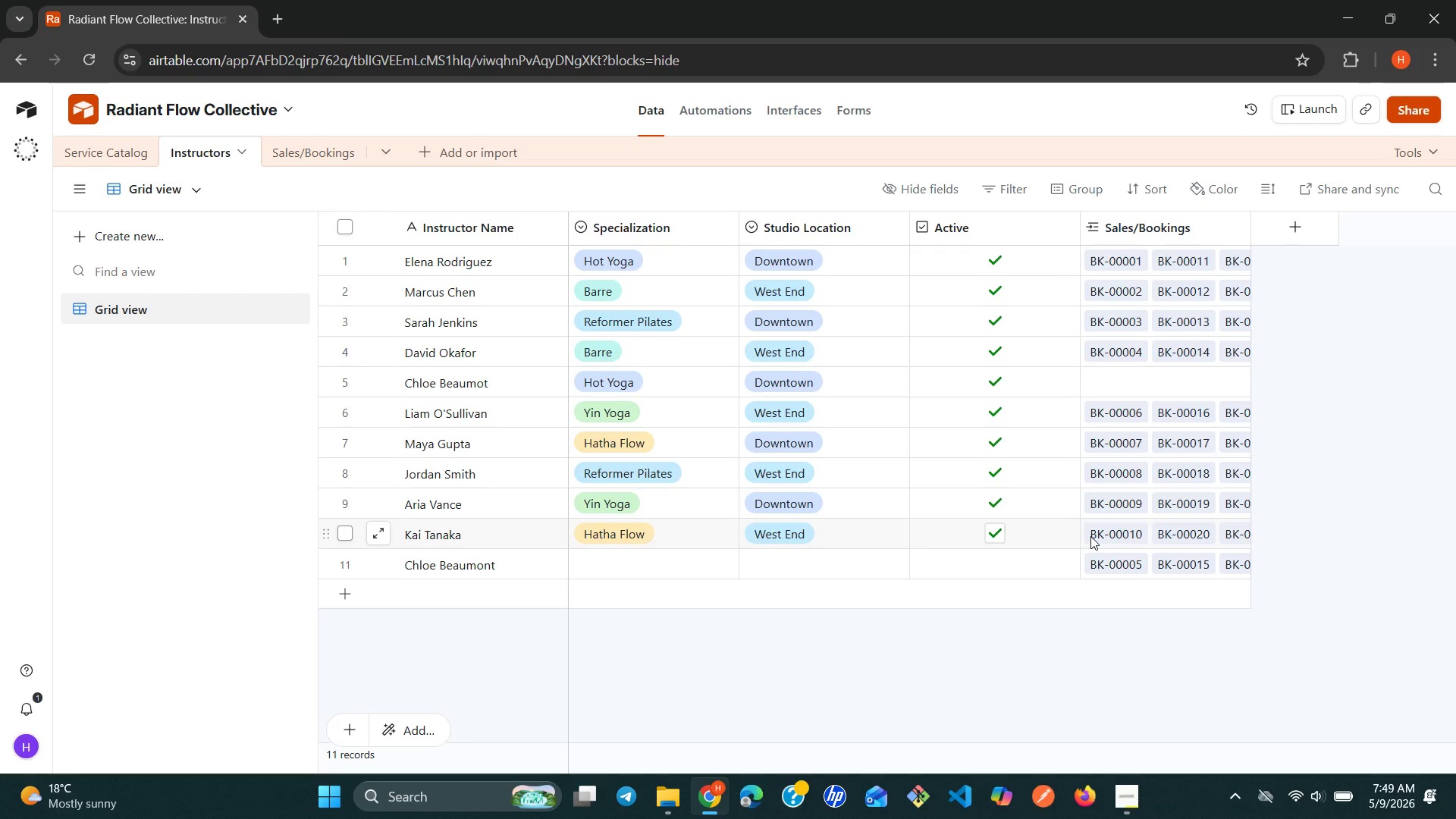 
key(Control+Z)
 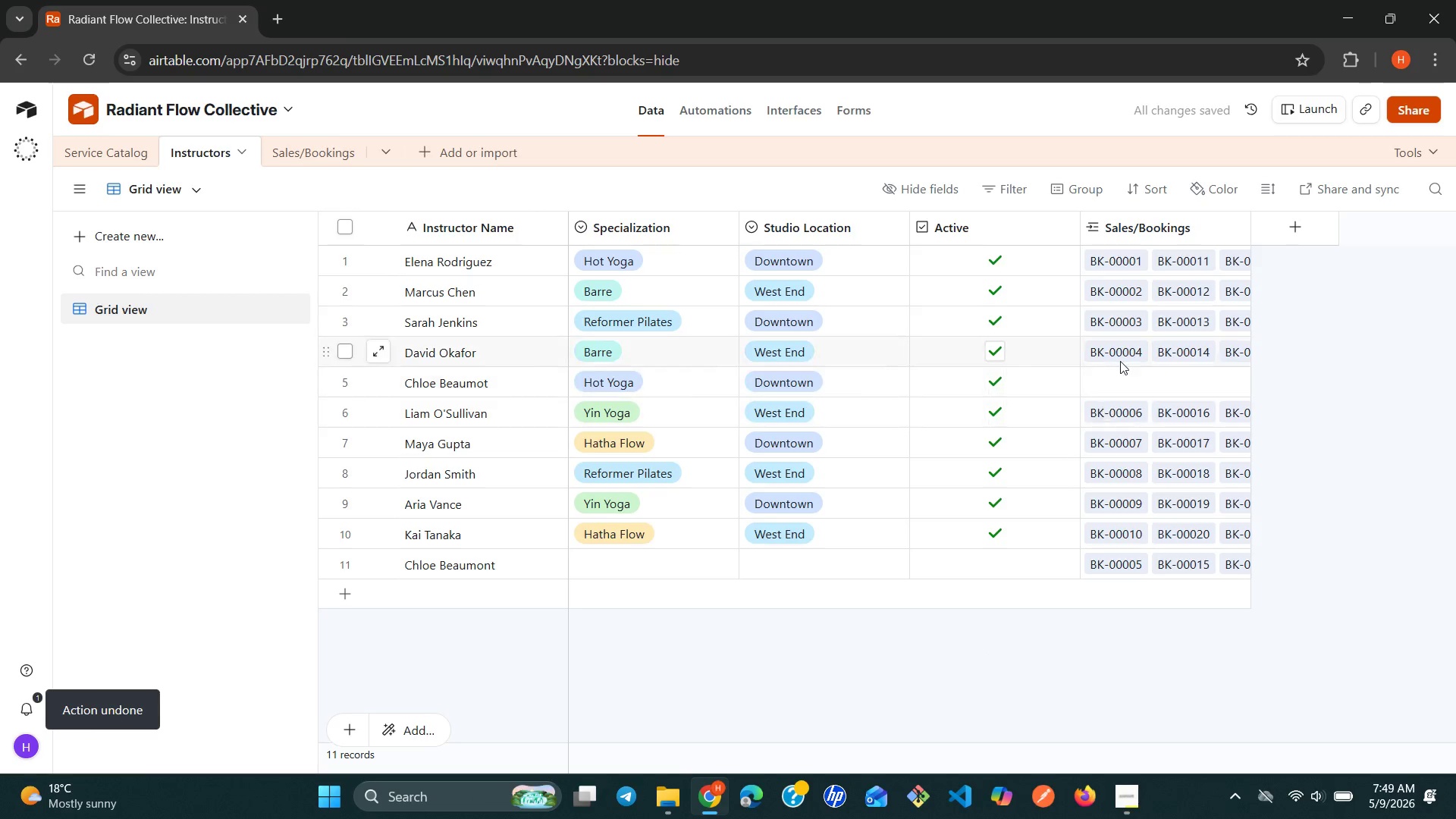 
left_click([1116, 384])
 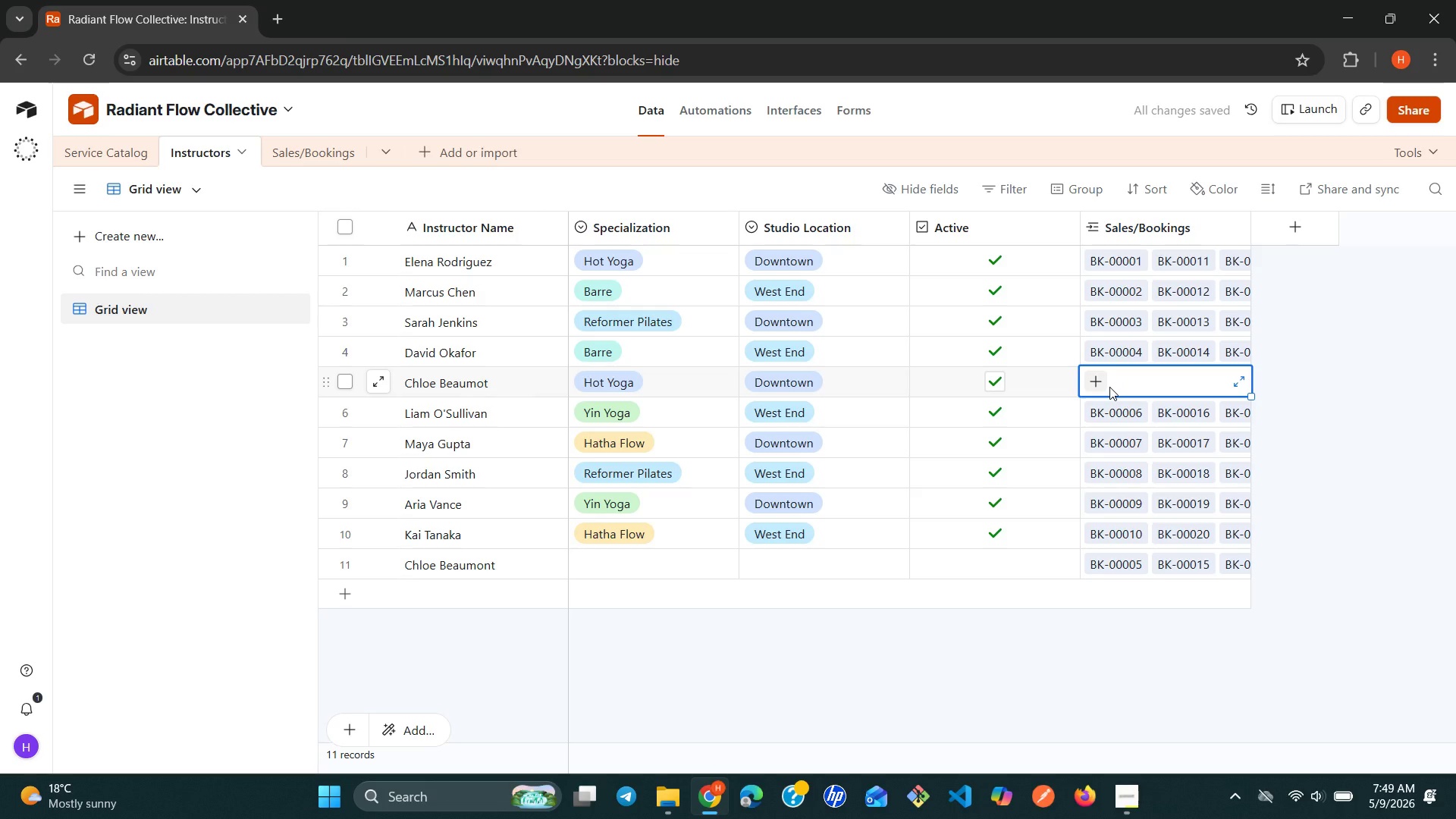 
key(Control+Z)
 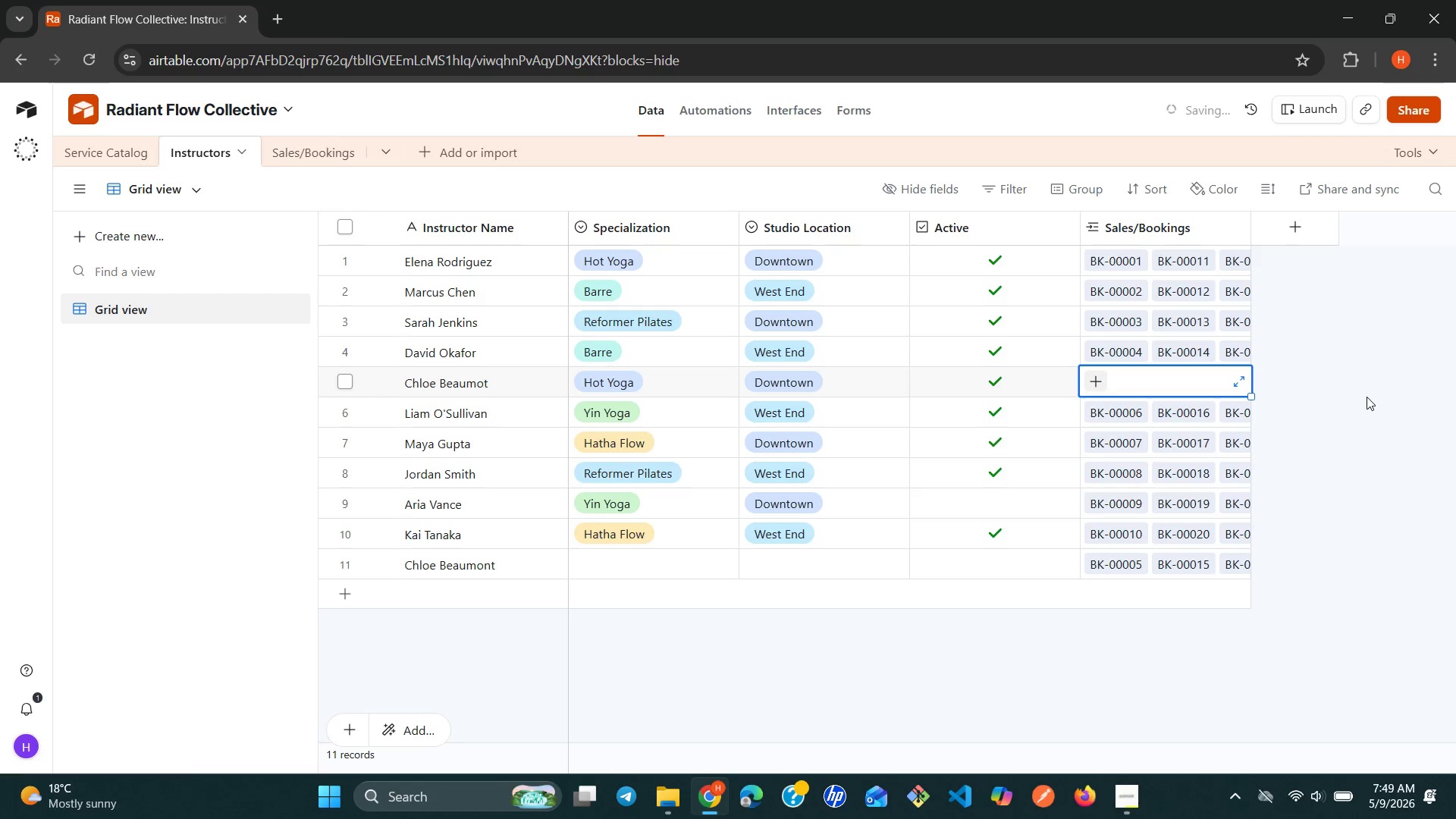 
left_click([1367, 397])
 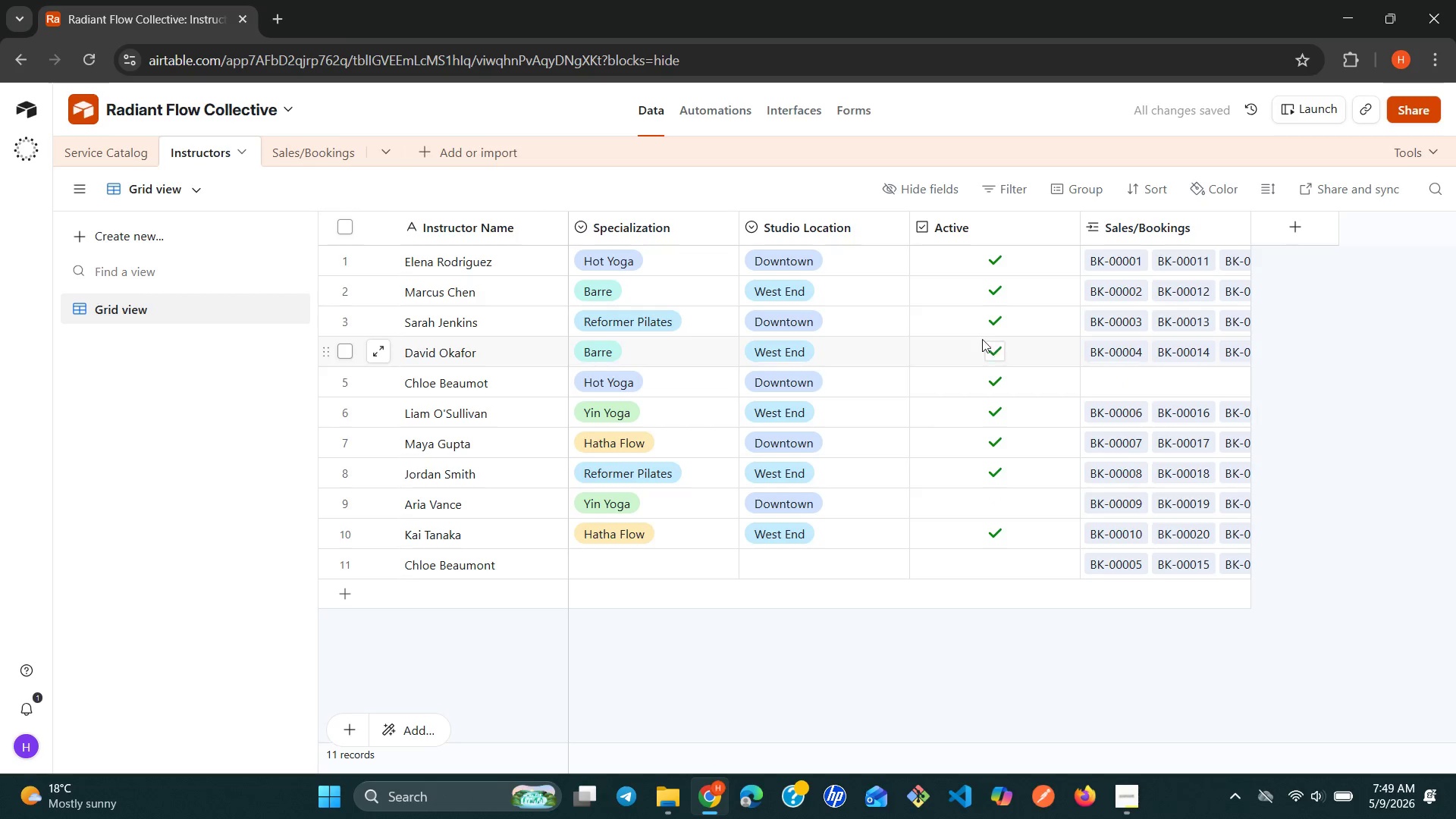 
wait(8.5)
 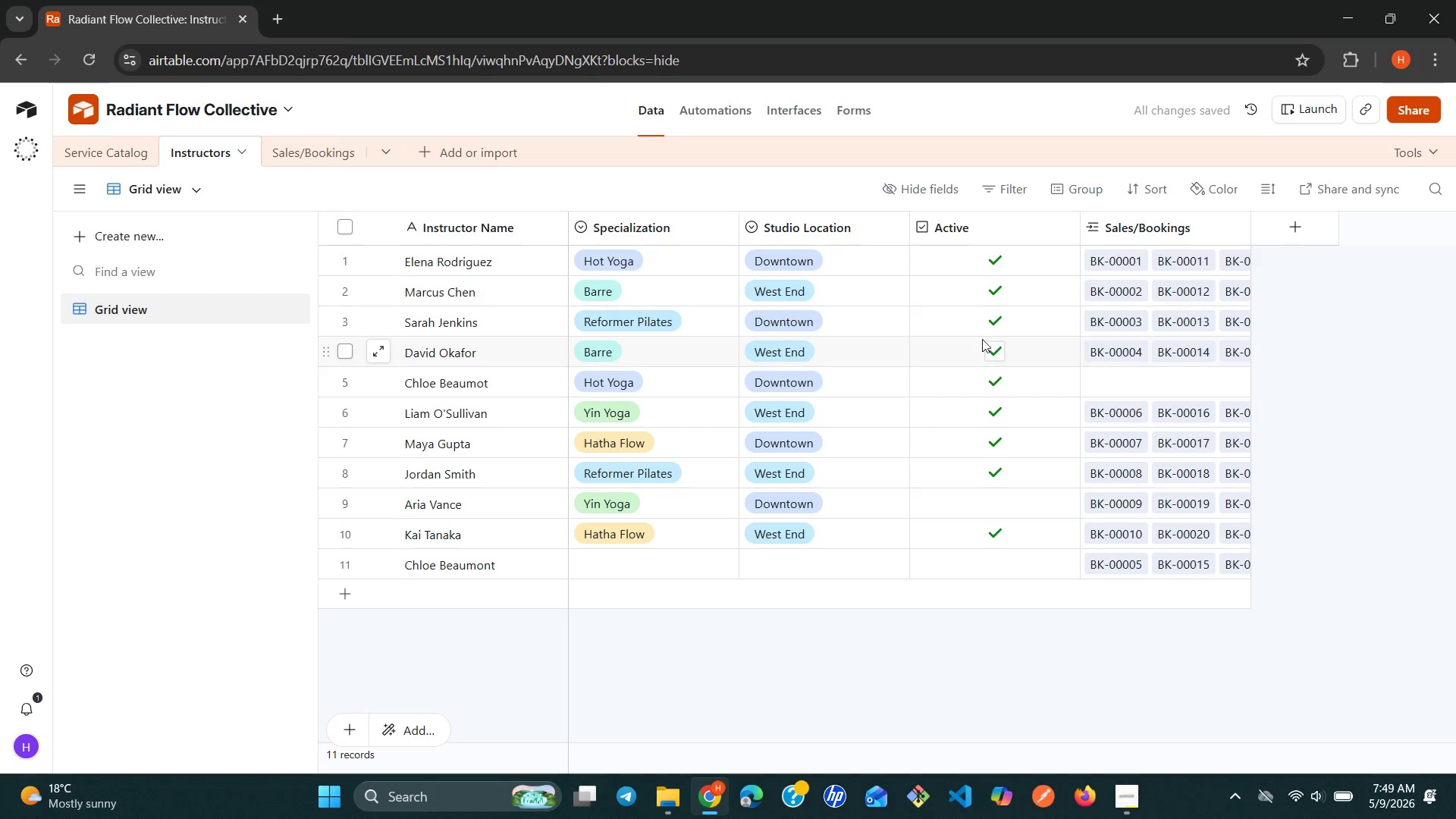 
left_click_drag(start_coordinate=[1169, 413], to_coordinate=[1173, 401])
 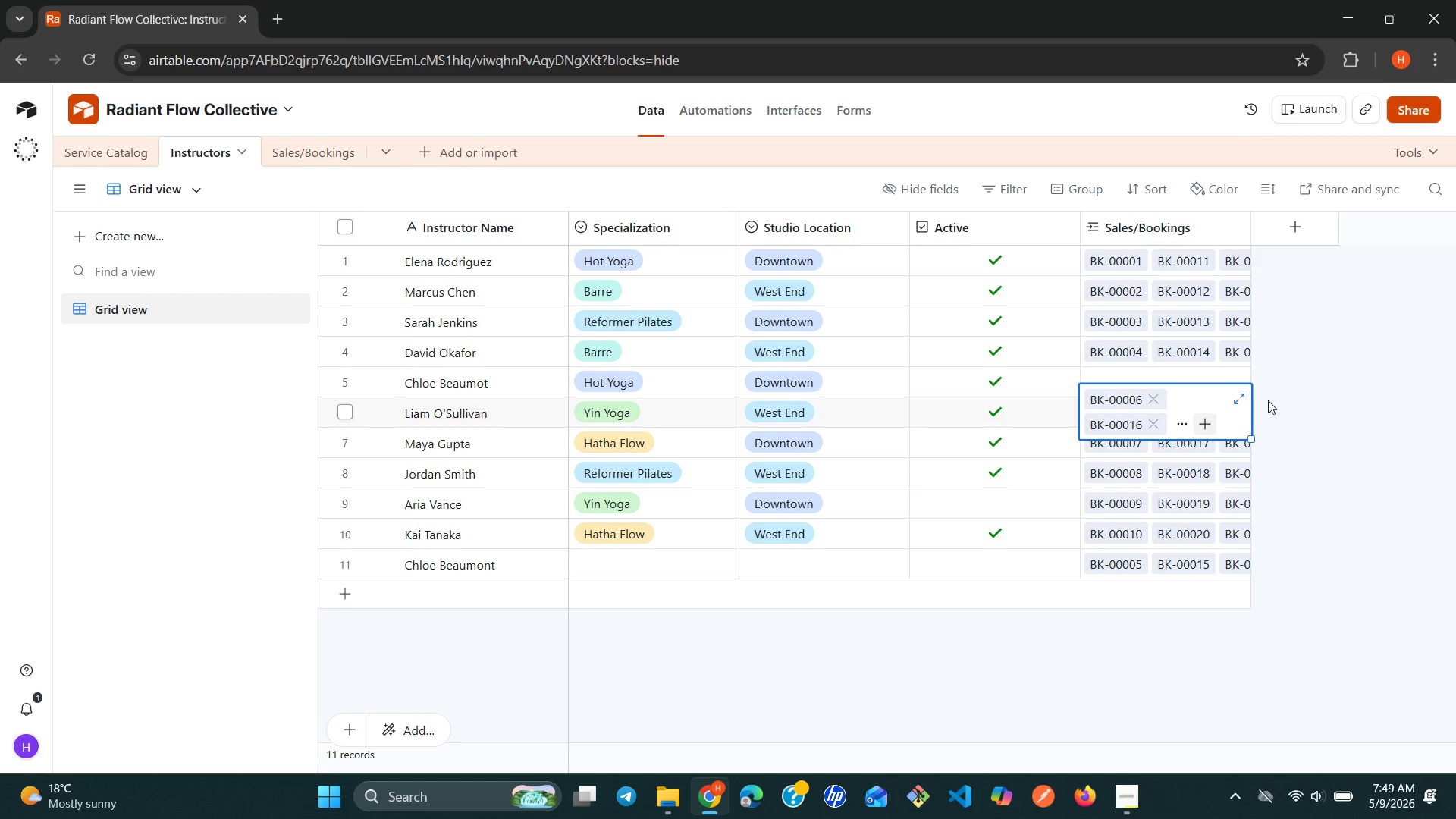 
left_click([1279, 376])
 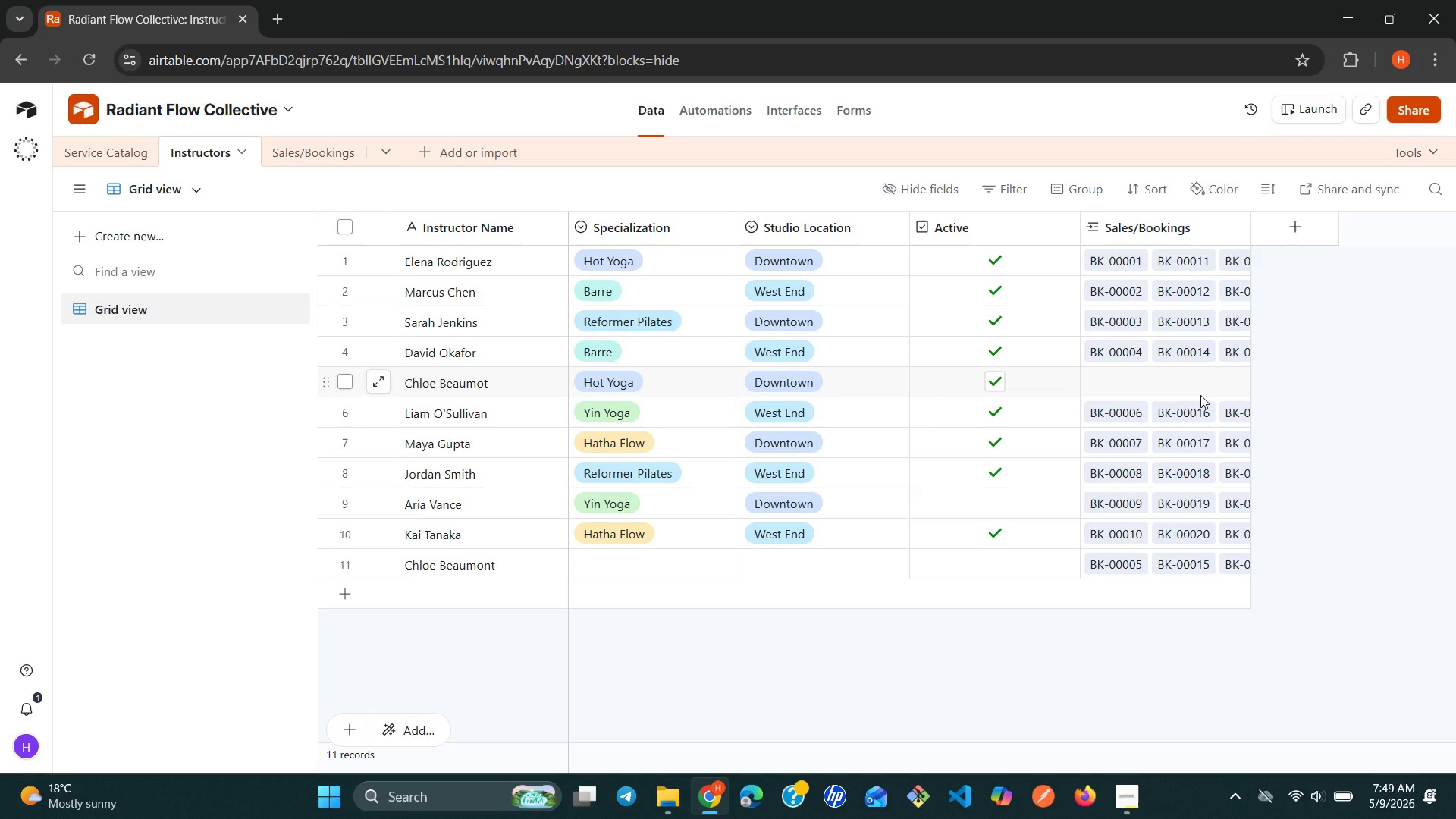 
left_click([1200, 395])
 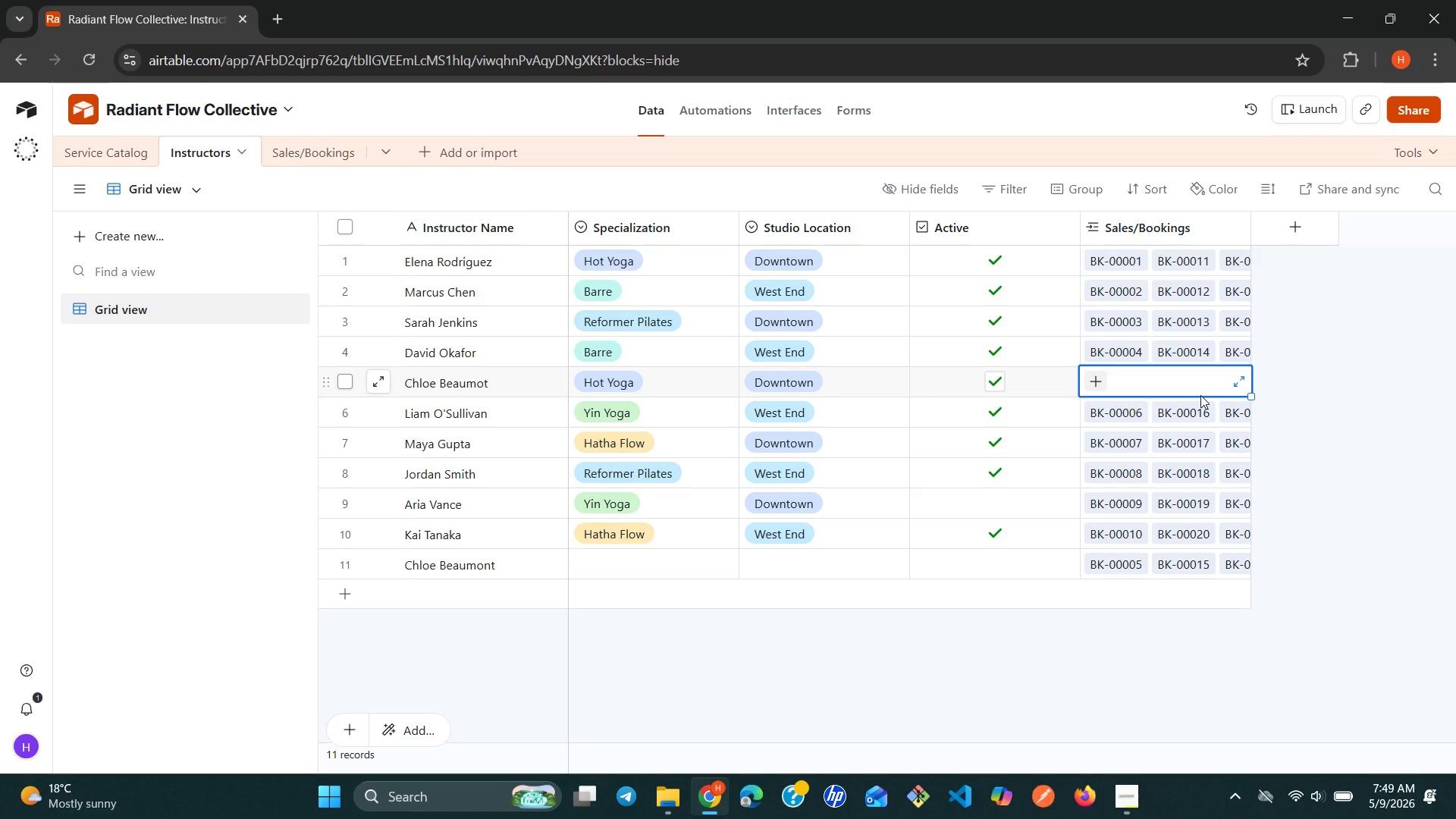 
key(Control+Z)
 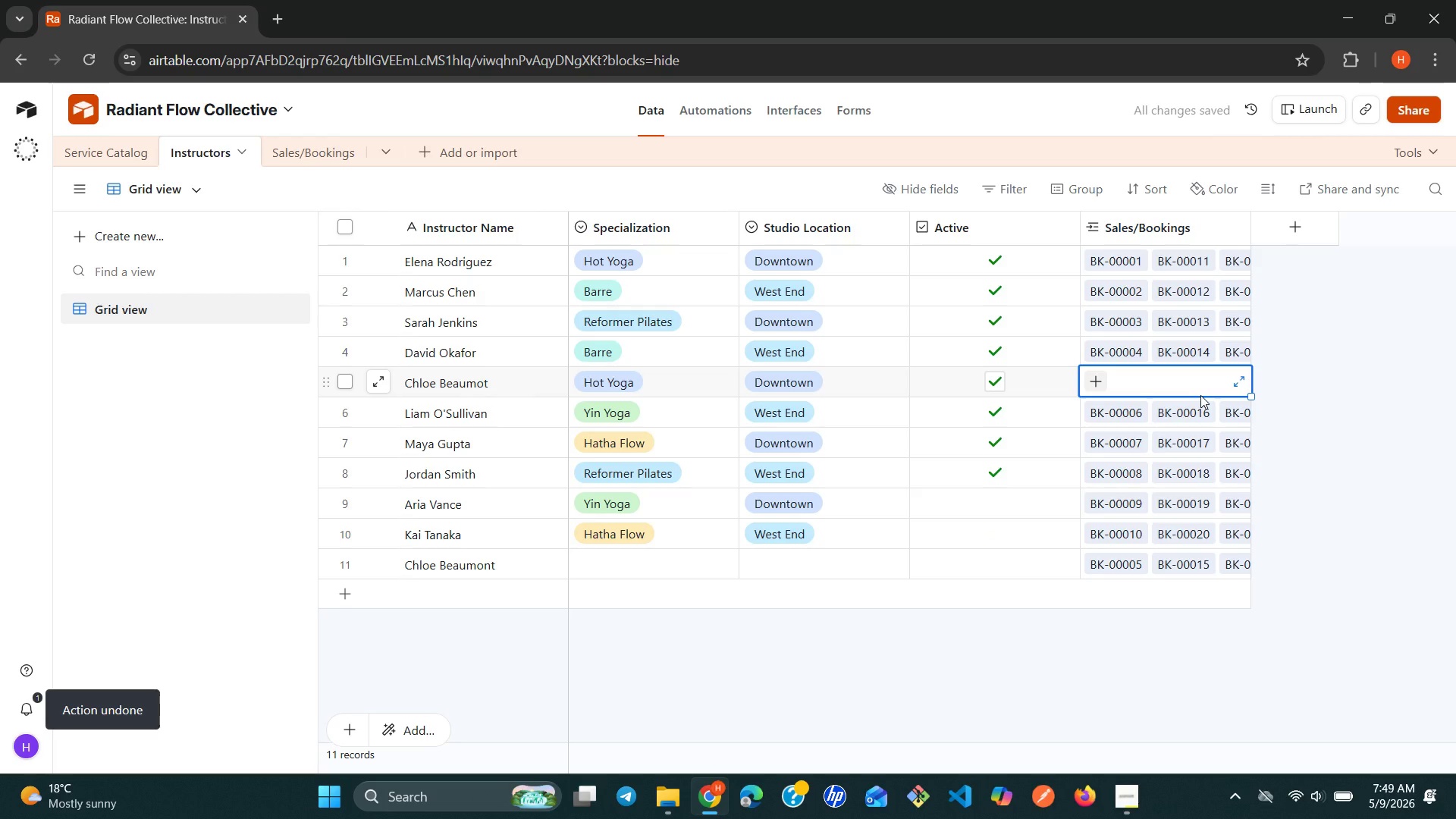 
key(Control+Z)
 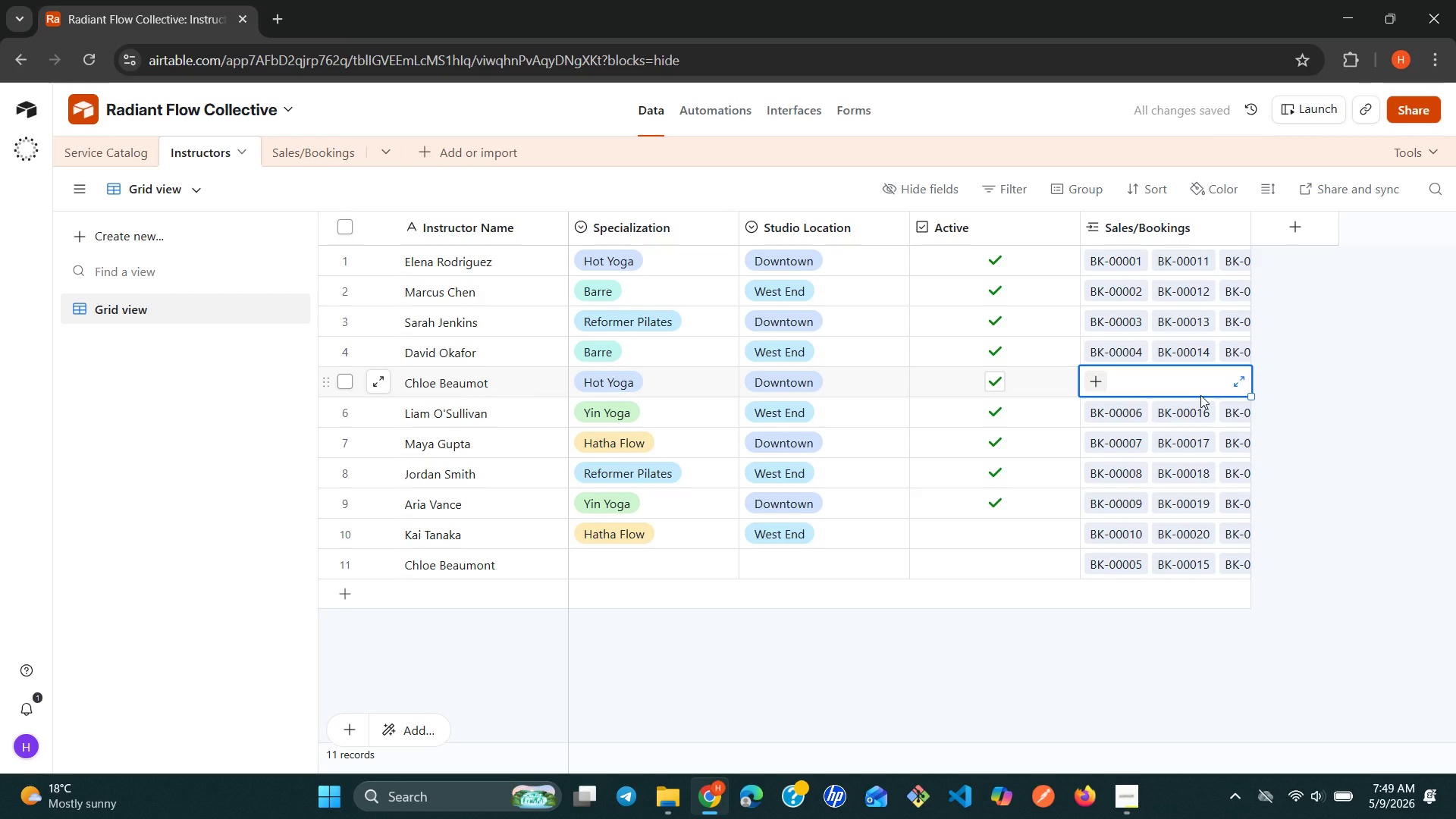 
key(Control+Z)
 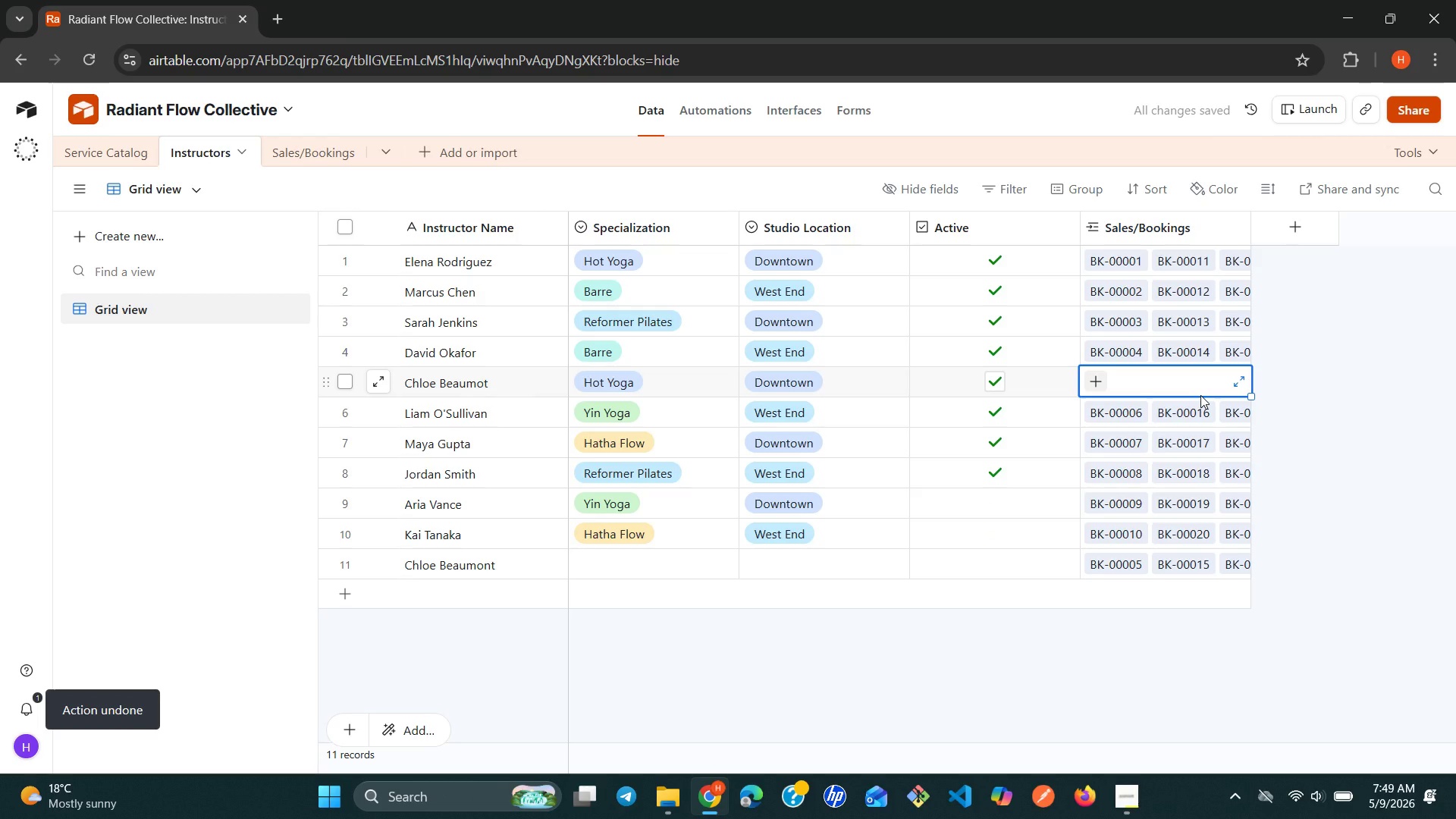 
key(Control+Z)
 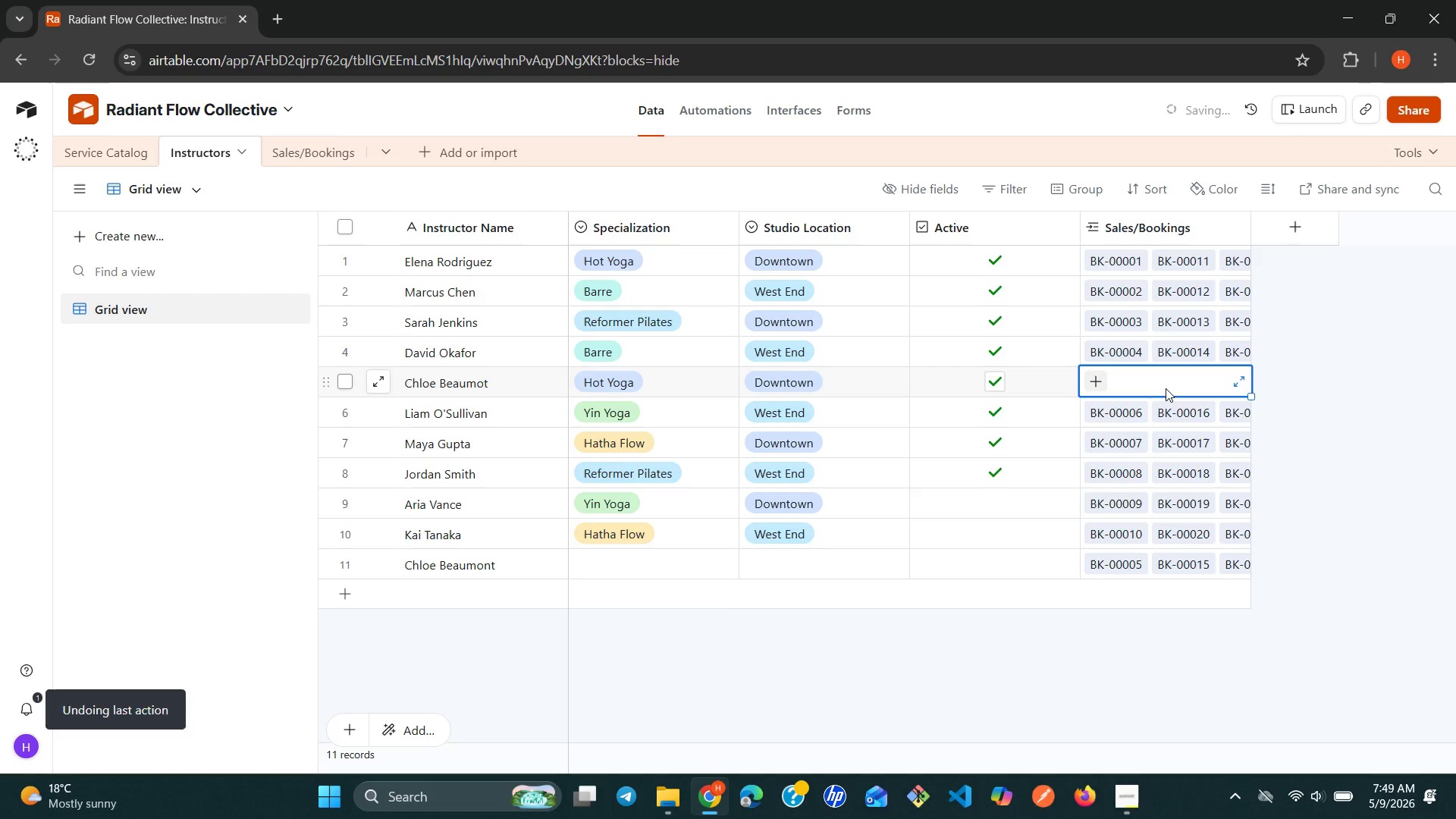 
left_click([1301, 366])
 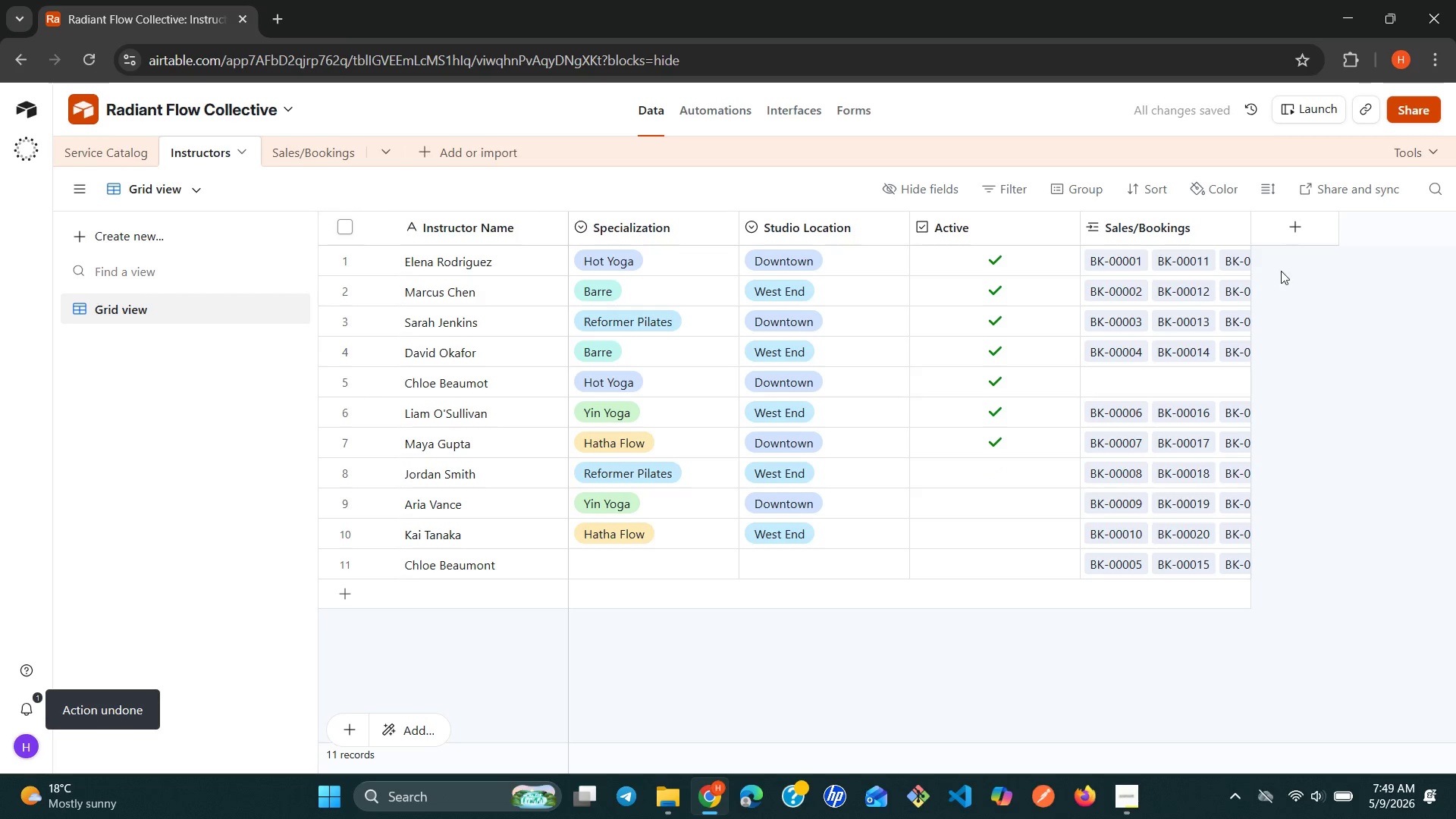 
left_click([1286, 239])
 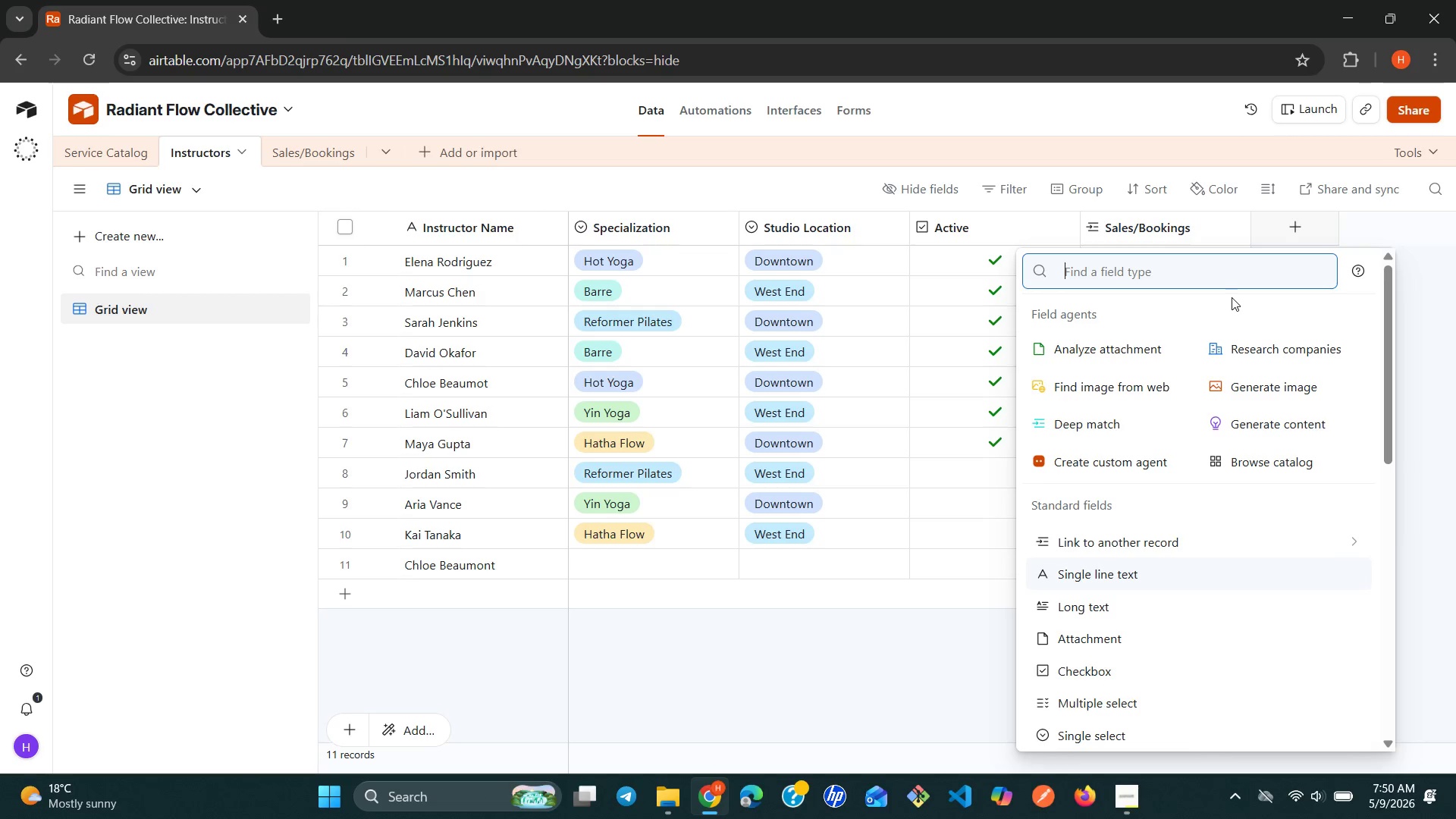 
wait(12.7)
 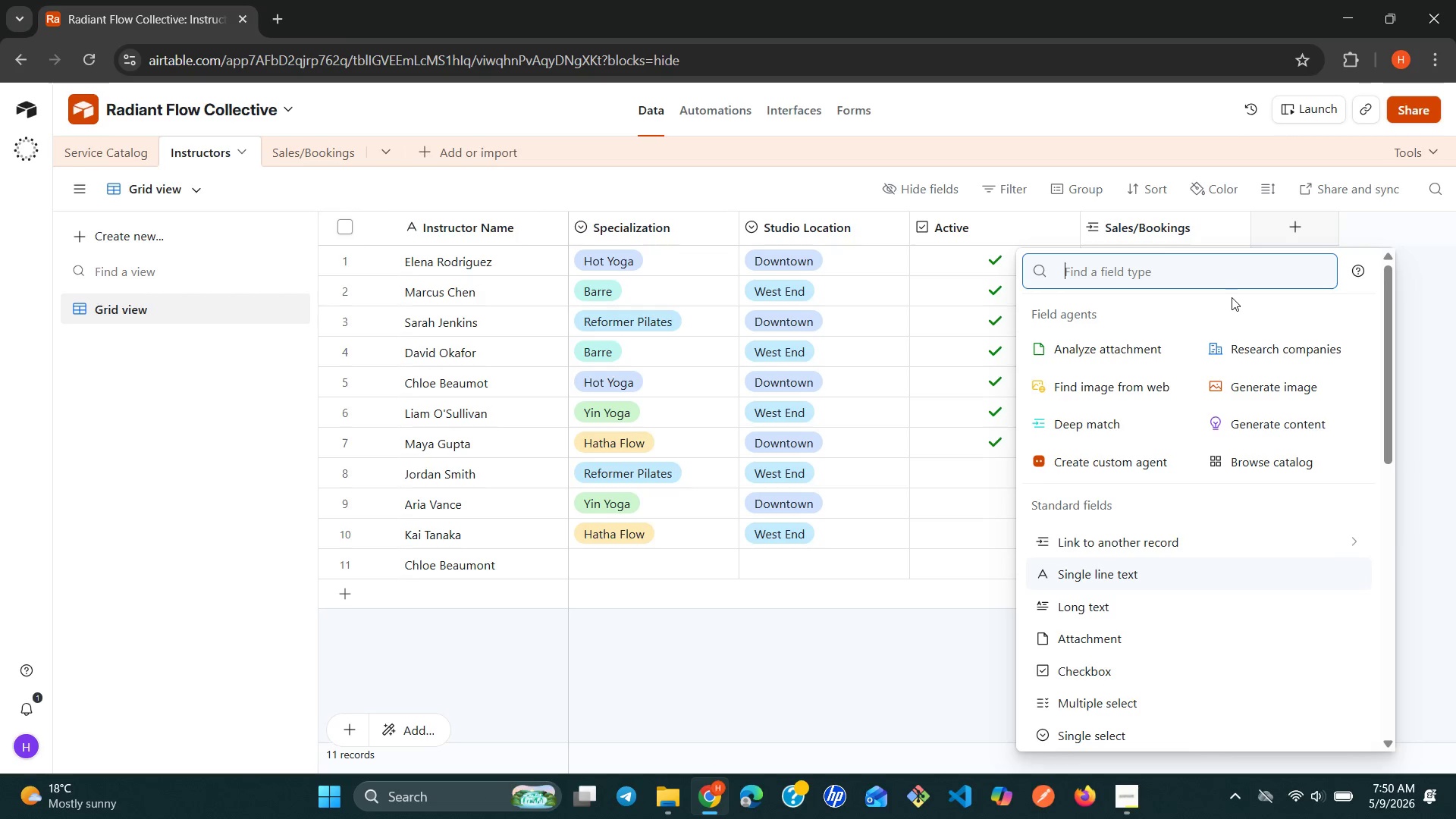 
left_click([750, 660])
 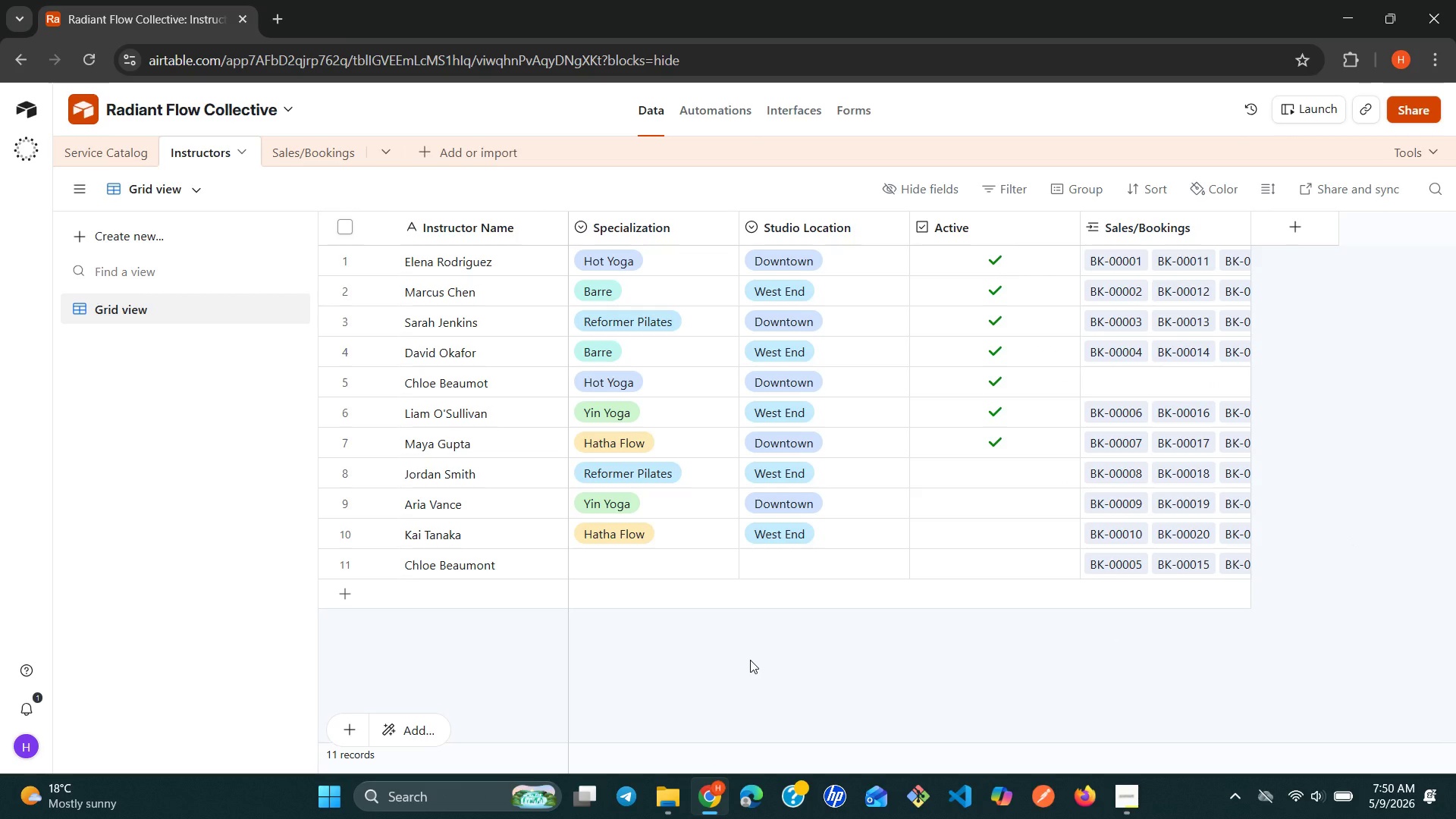 
wait(31.34)
 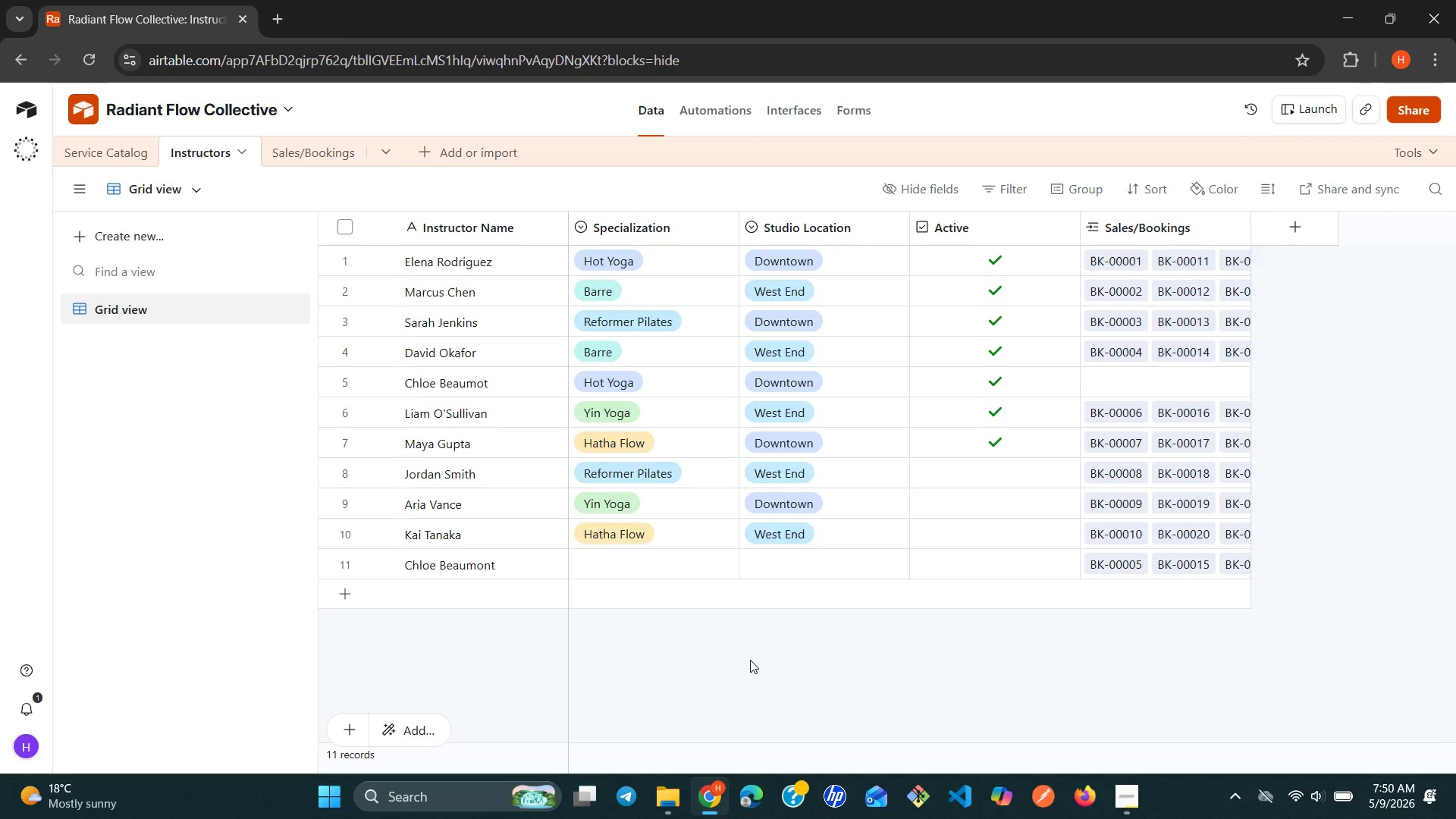 
mouse_move([1282, 231])
 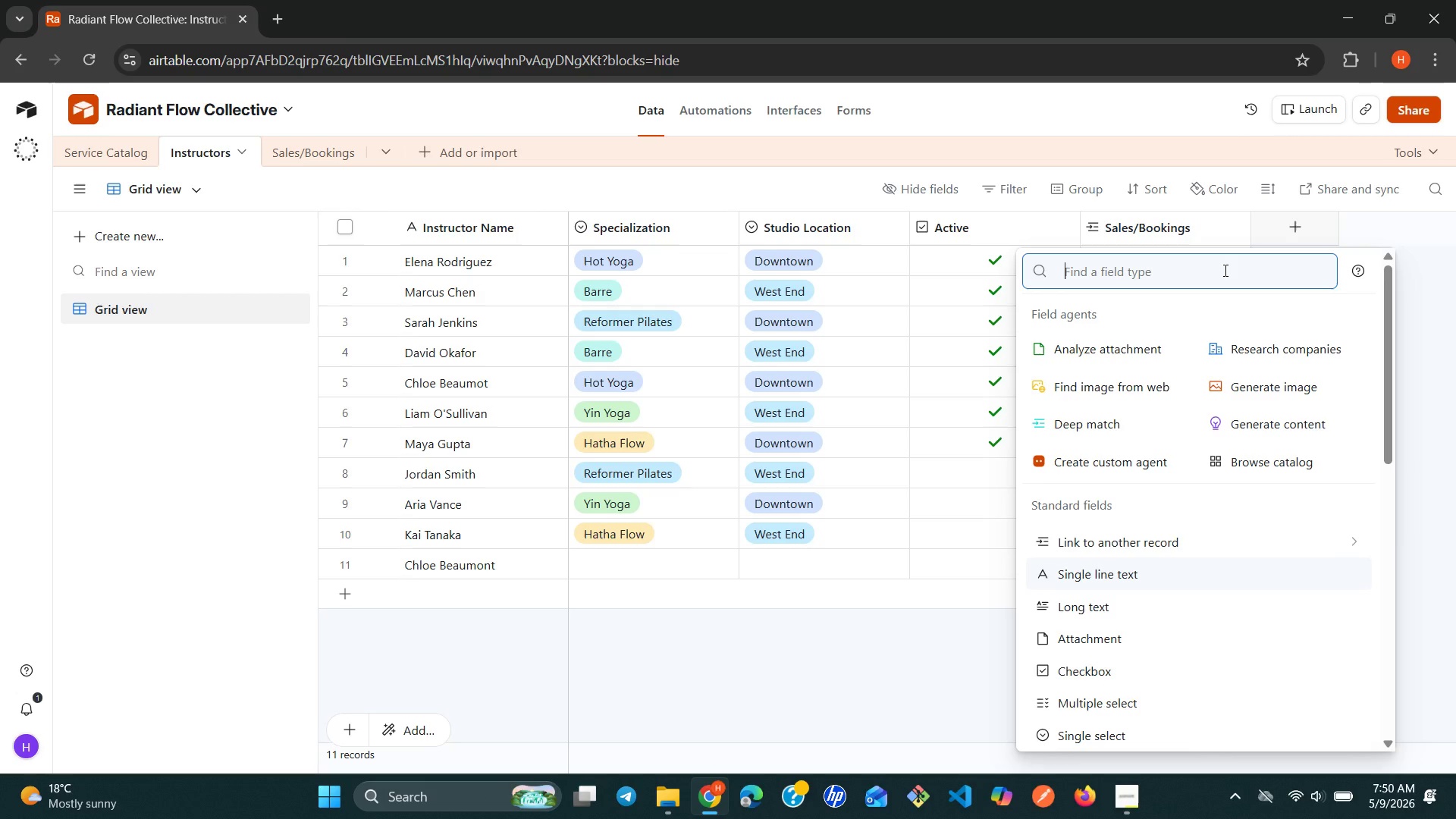 
wait(5.48)
 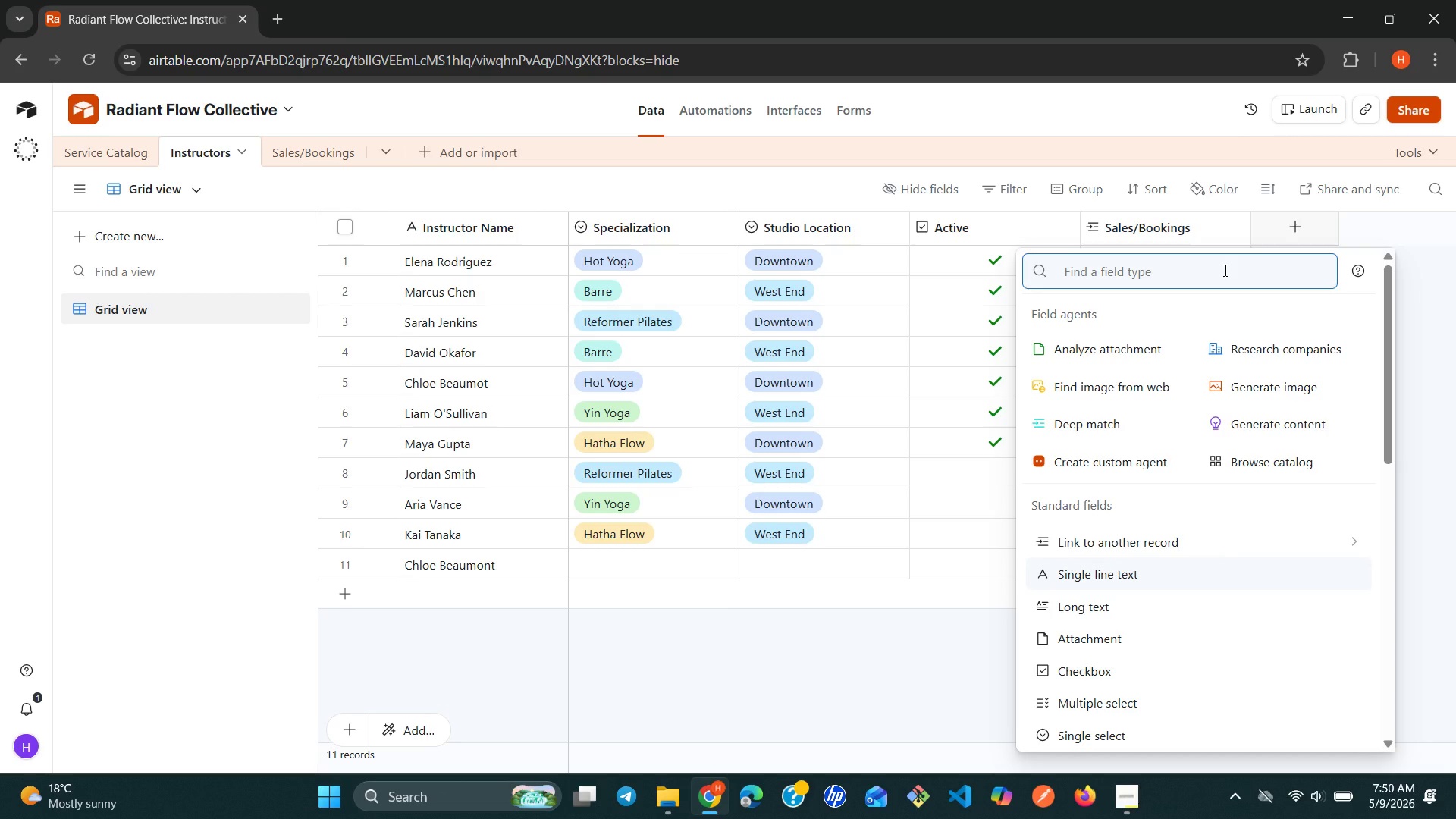 
type(T)
key(Backspace)
type(rol)
 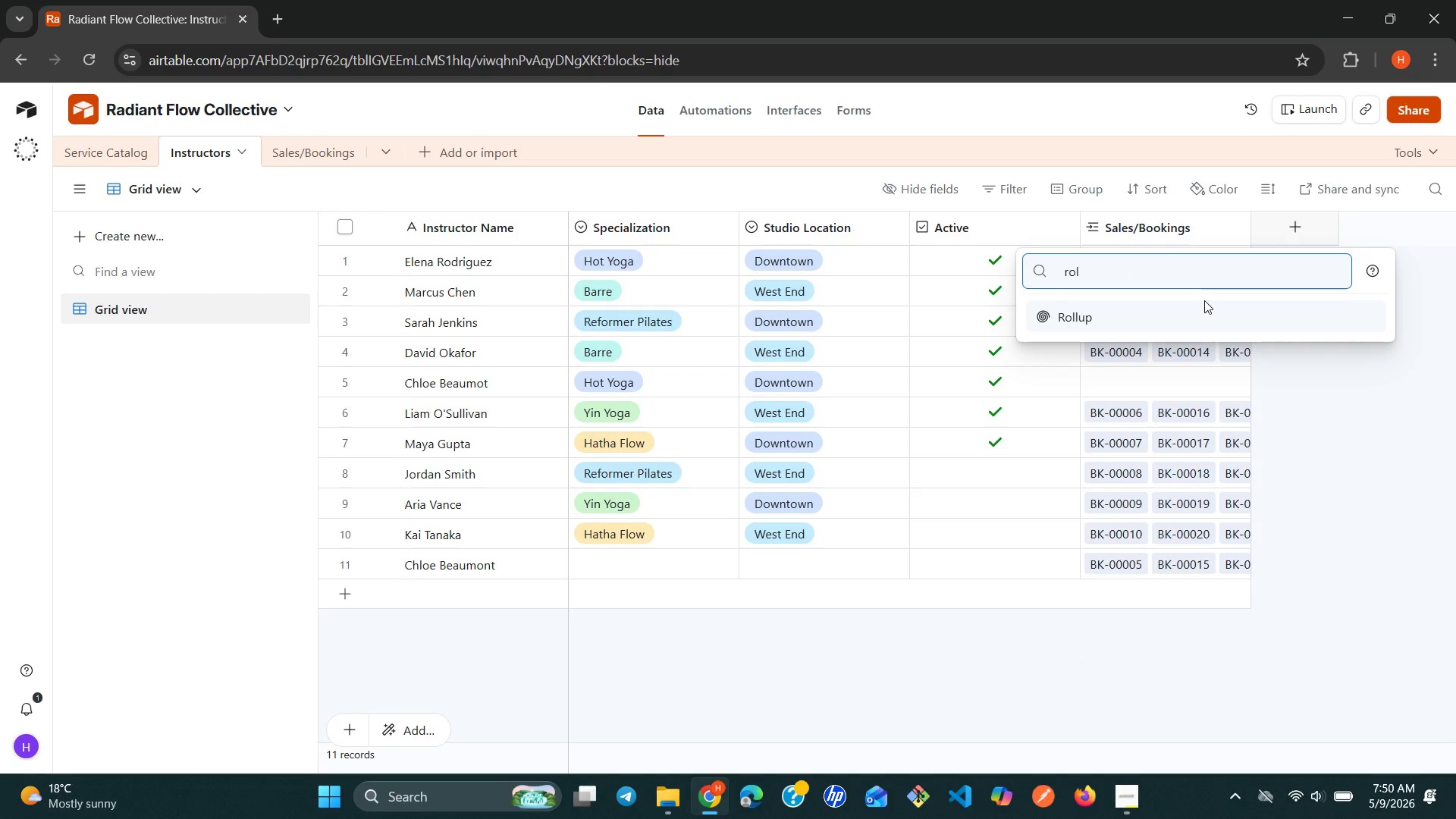 
left_click([1194, 307])
 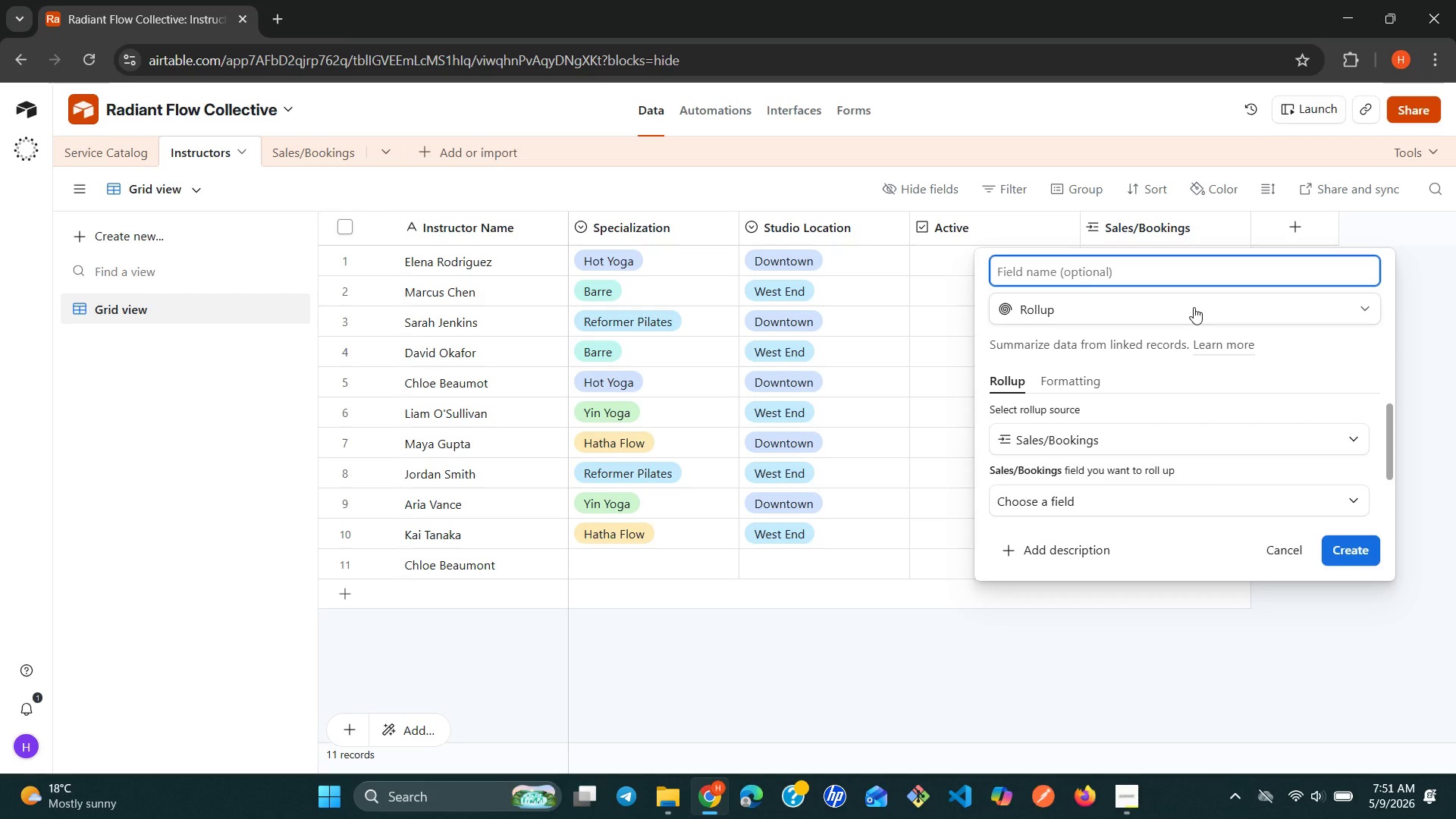 
wait(15.56)
 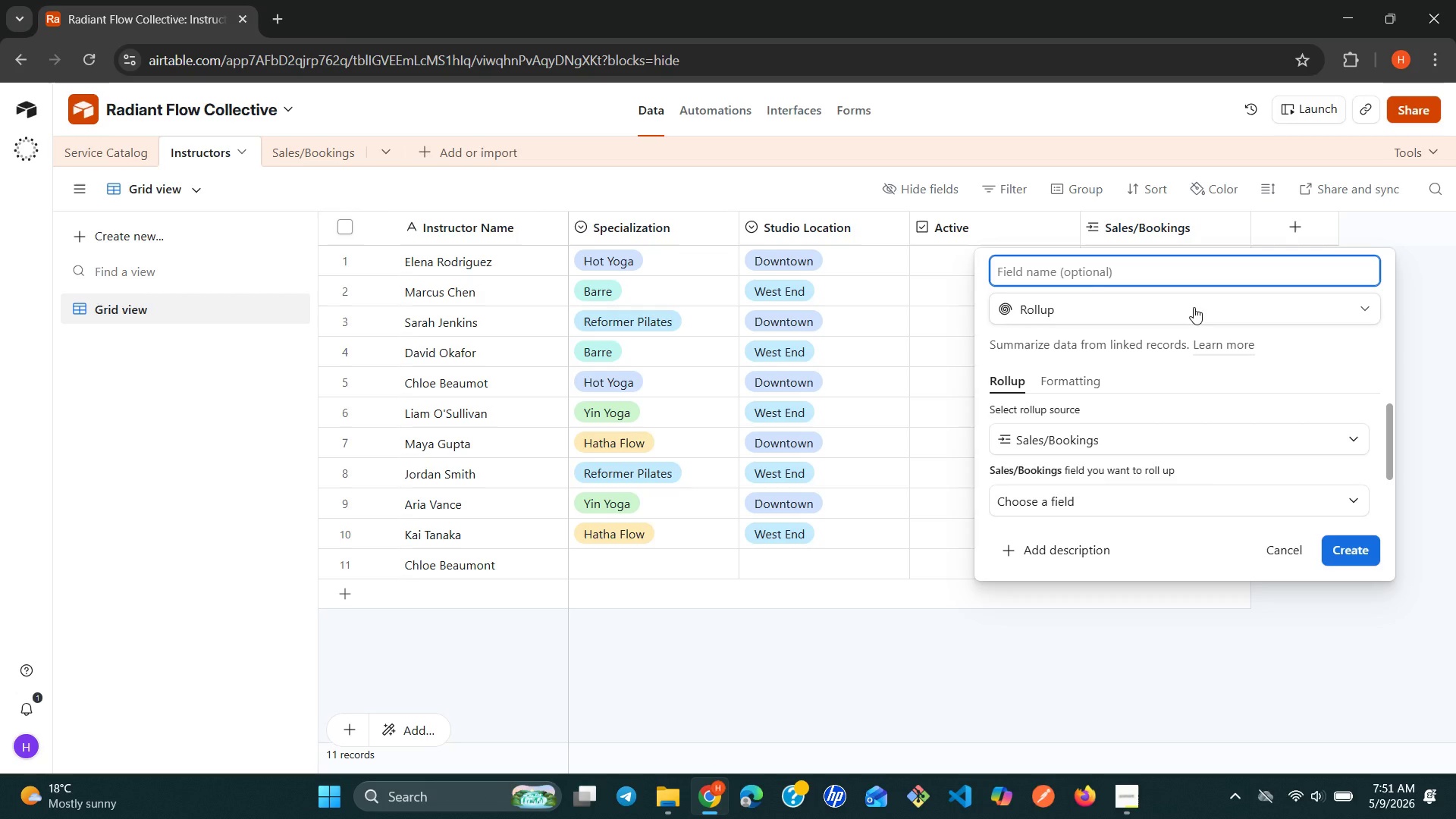 
type(Total Revenue)
 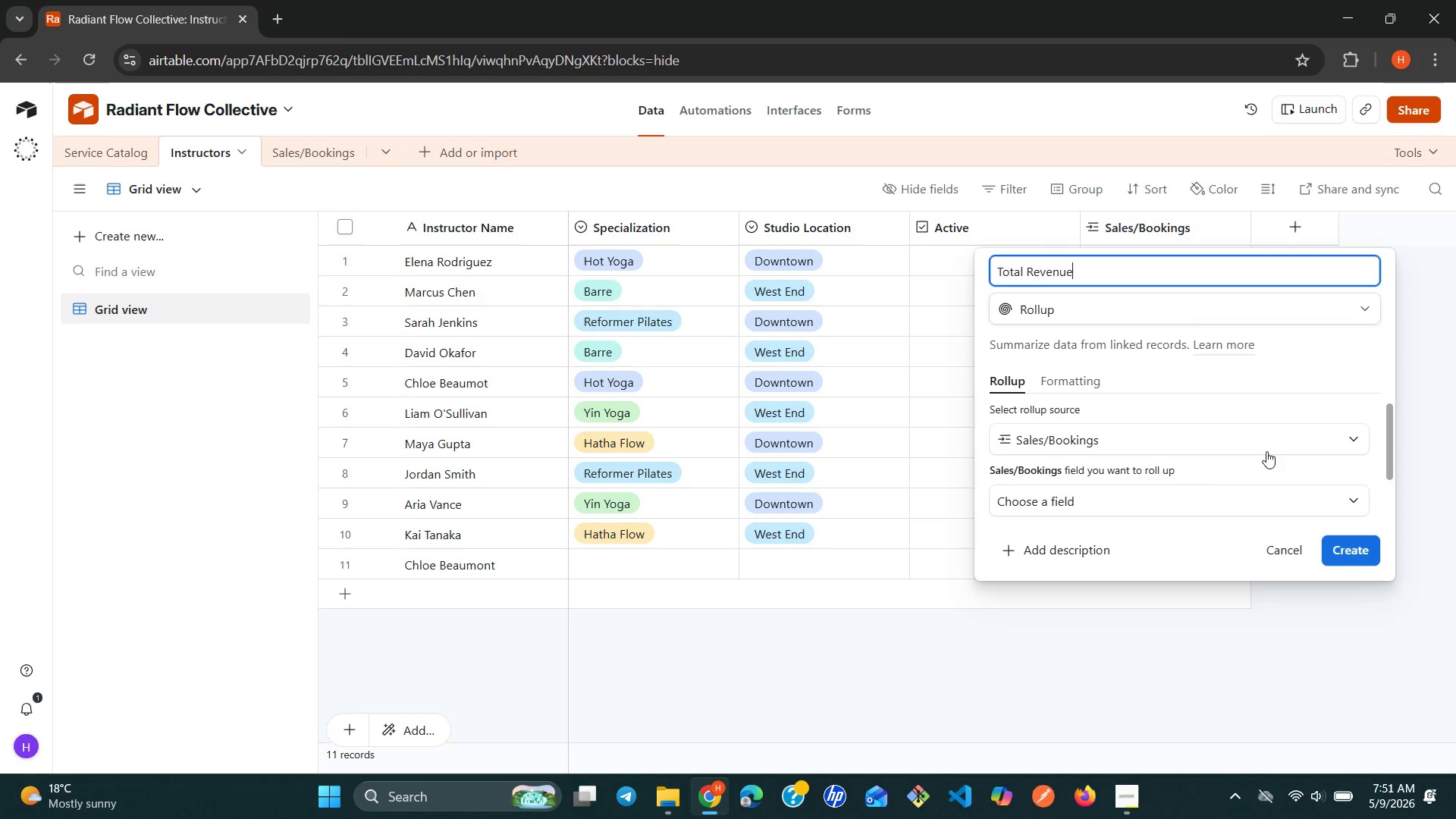 
wait(7.59)
 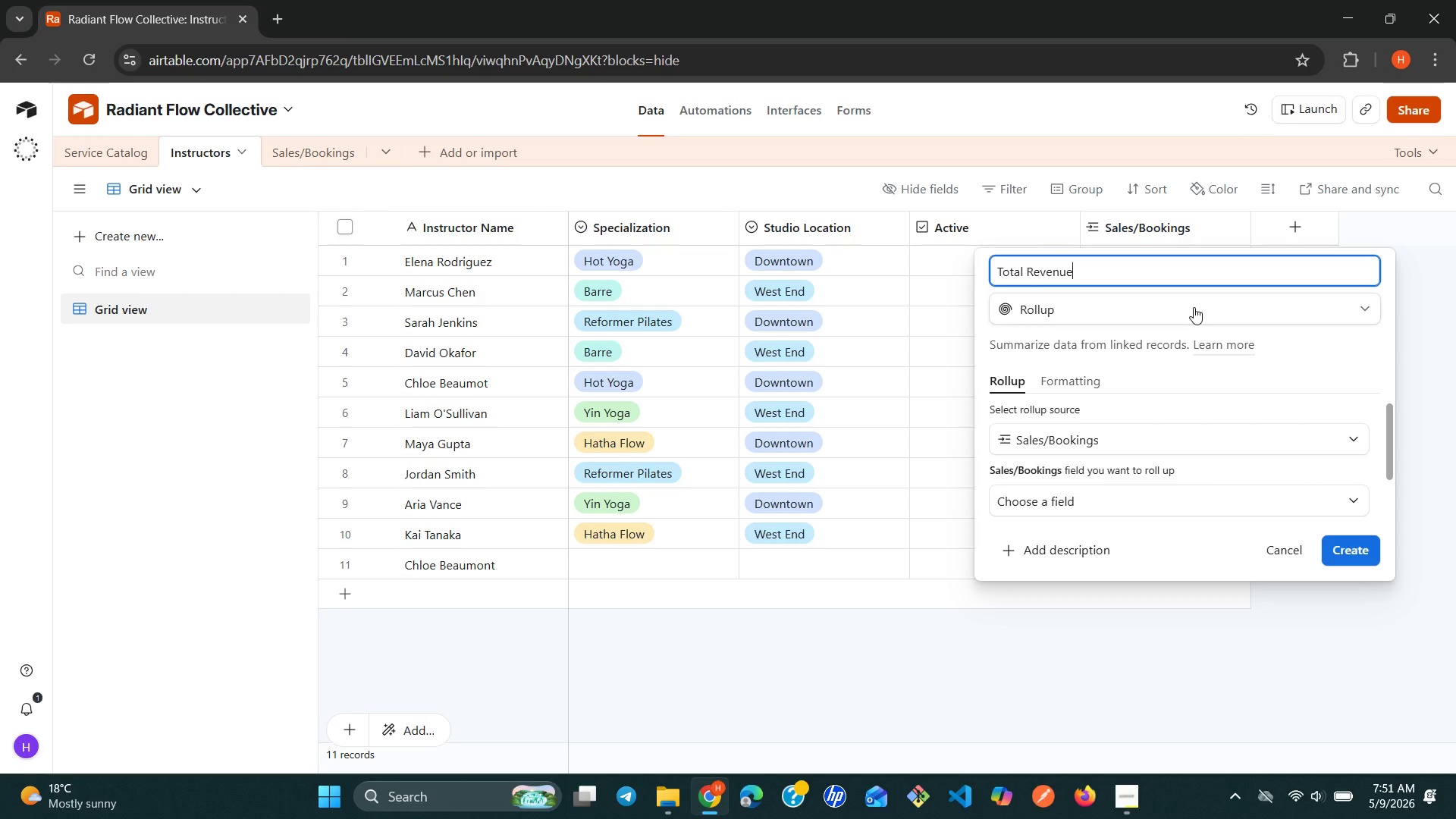 
left_click([1266, 451])
 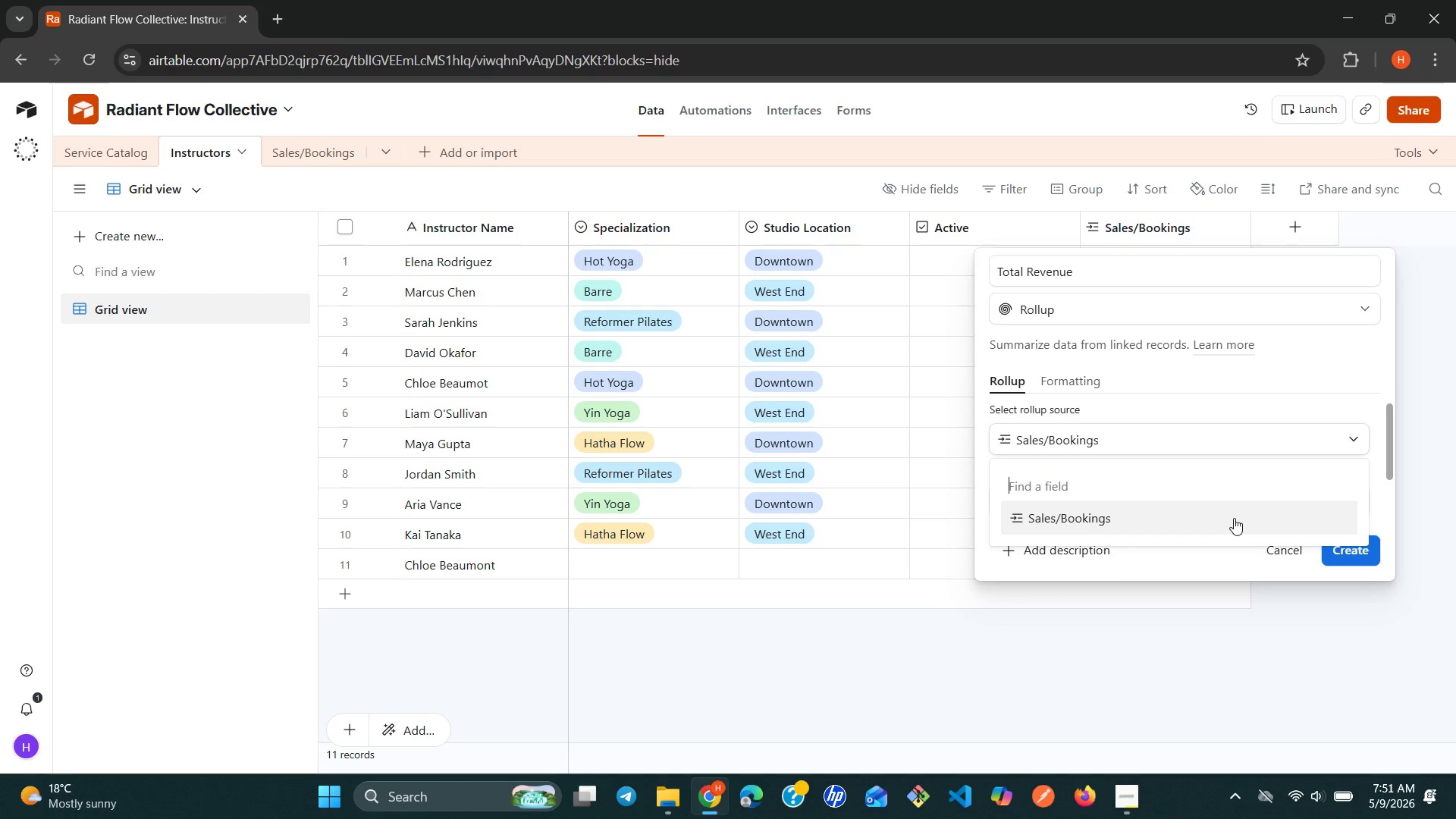 
left_click([1234, 518])
 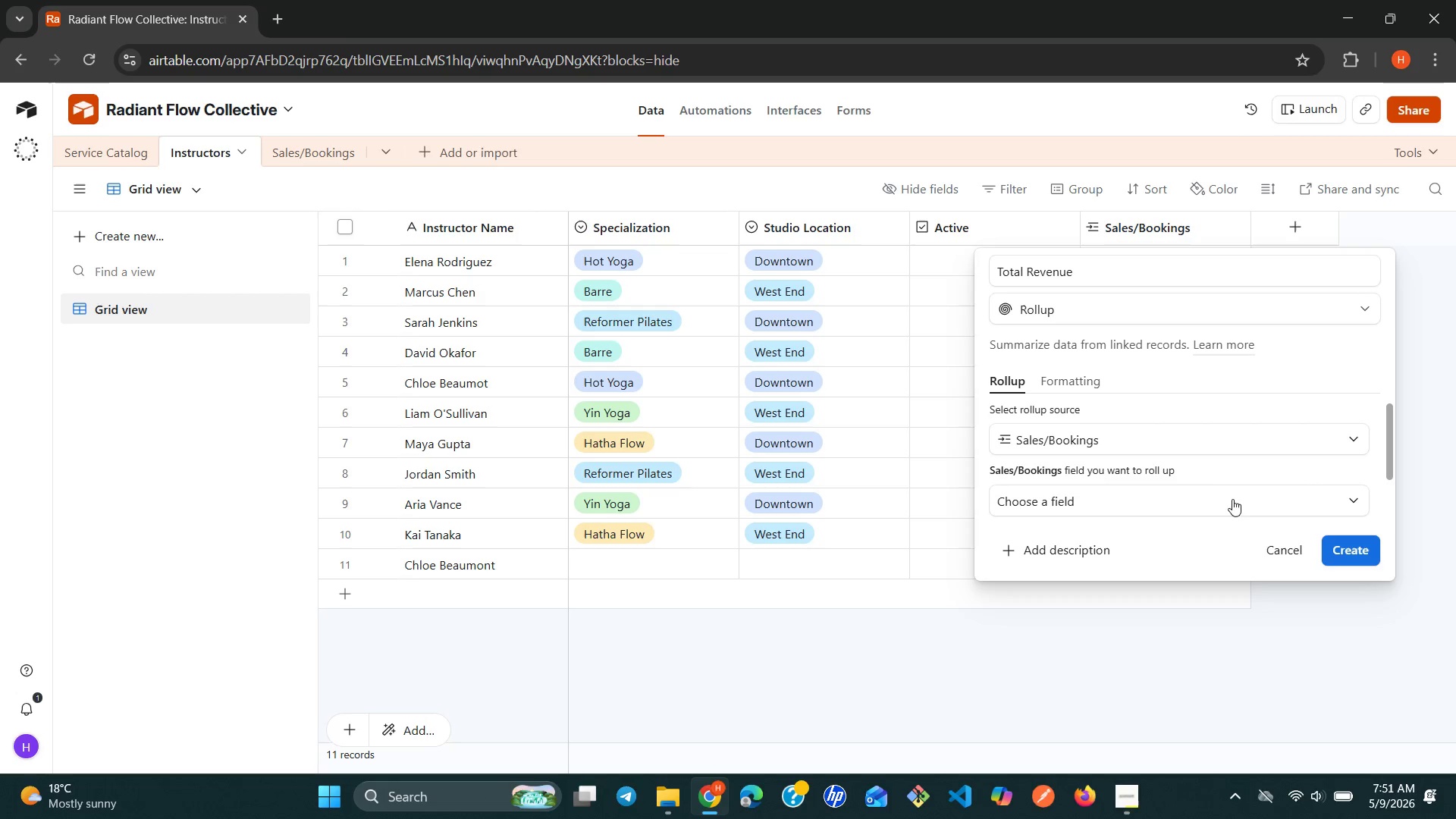 
left_click([1241, 493])
 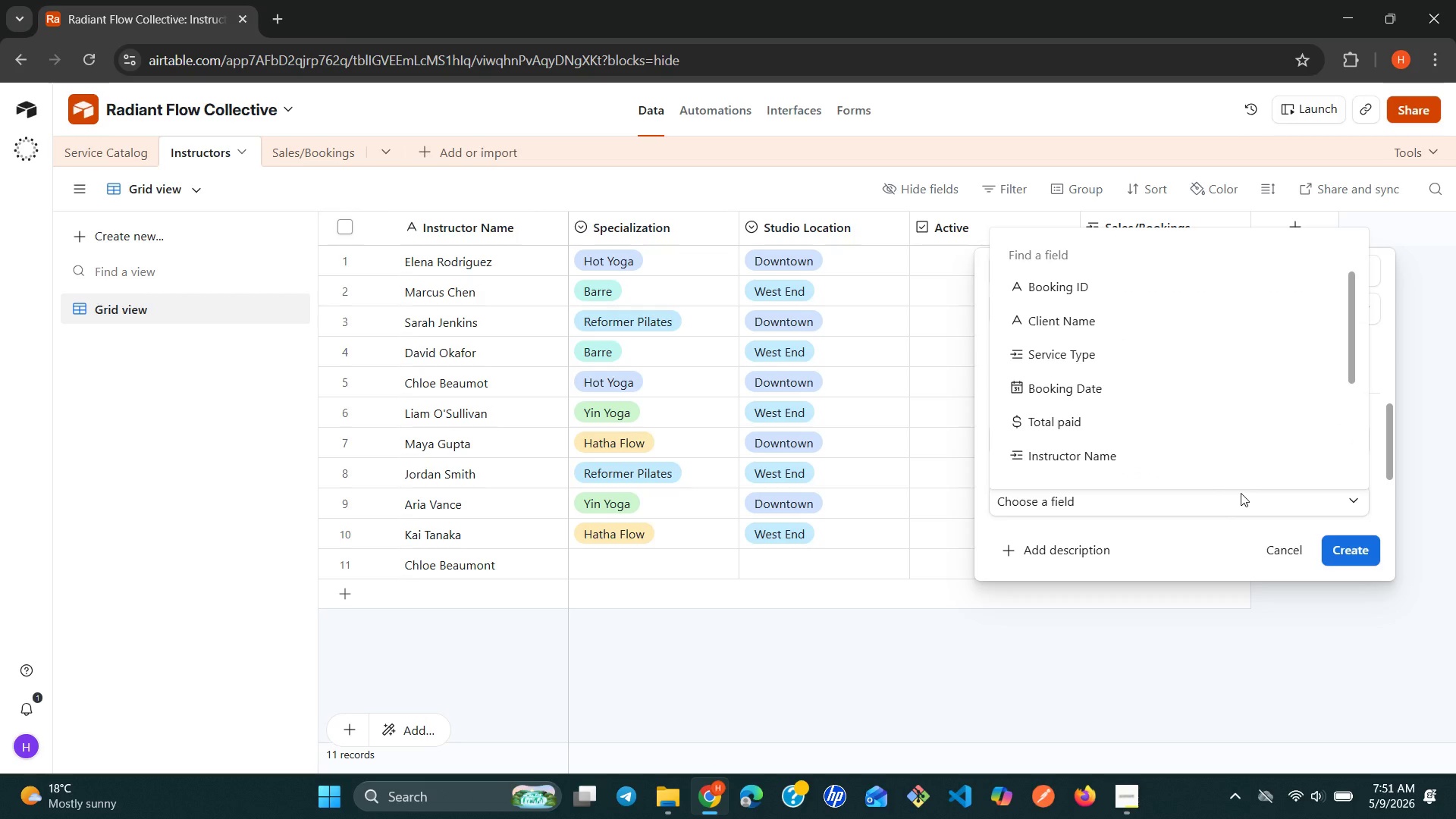 
wait(8.12)
 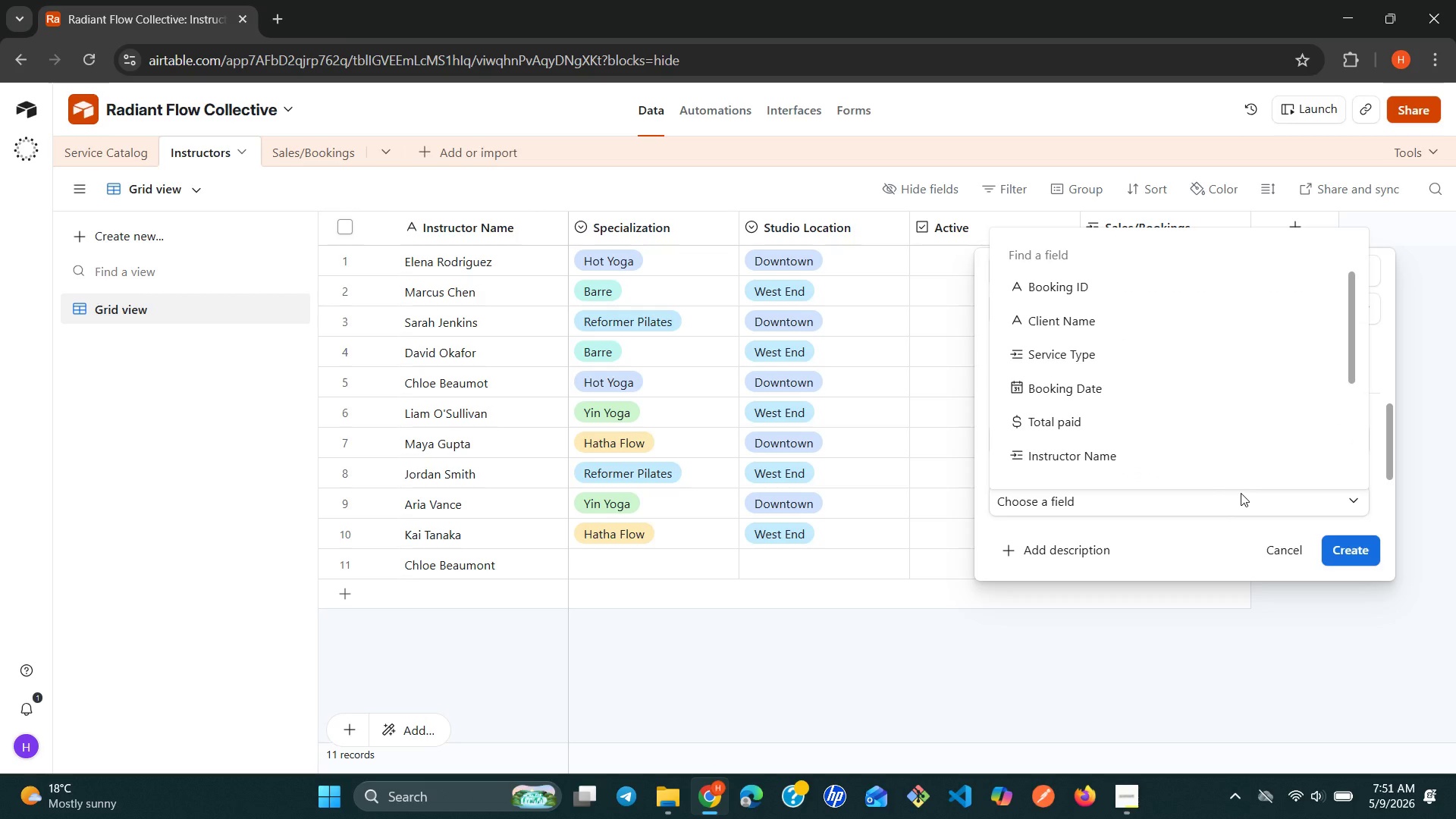 
type(ne)
 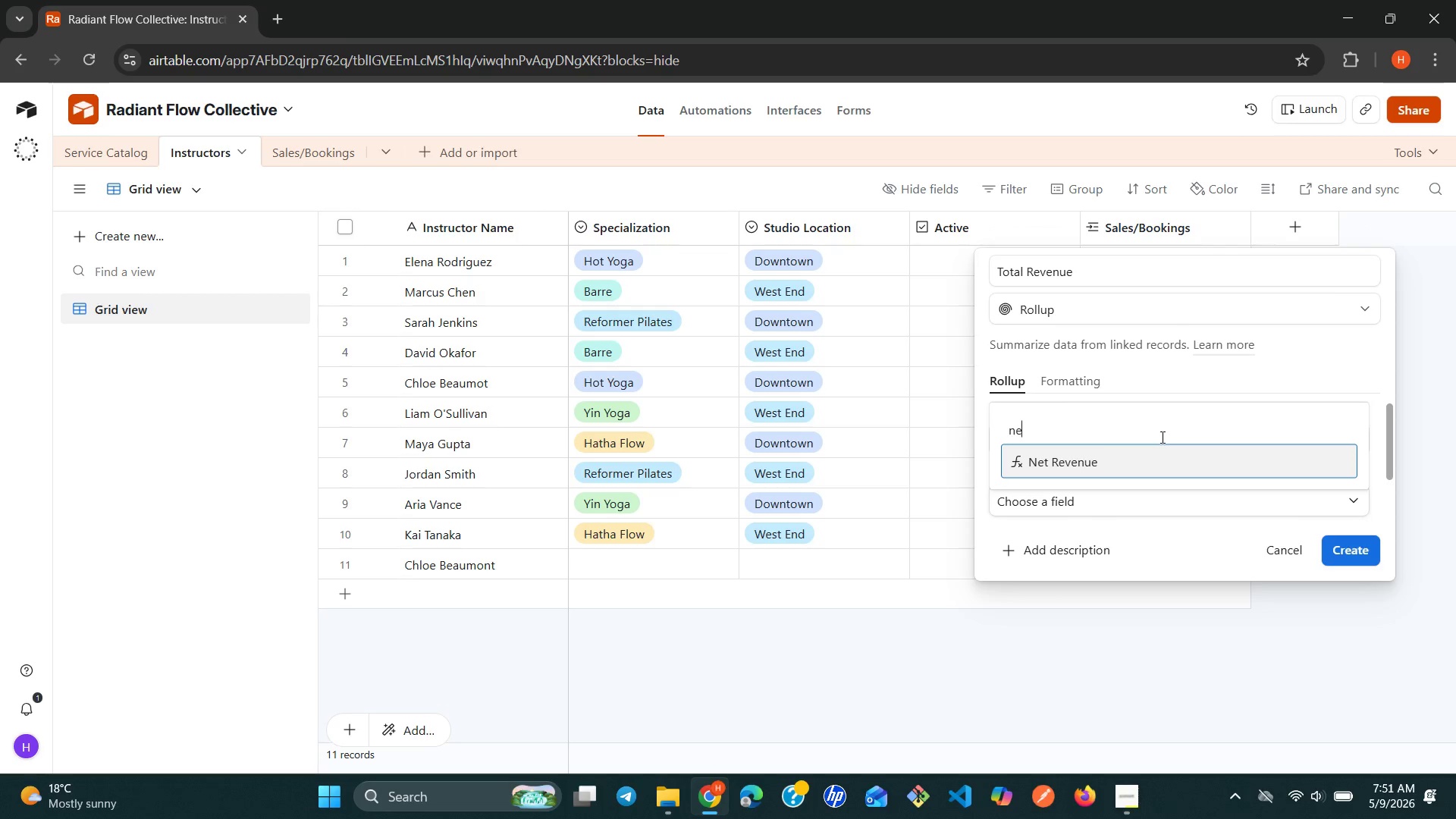 
mouse_move([1163, 447])
 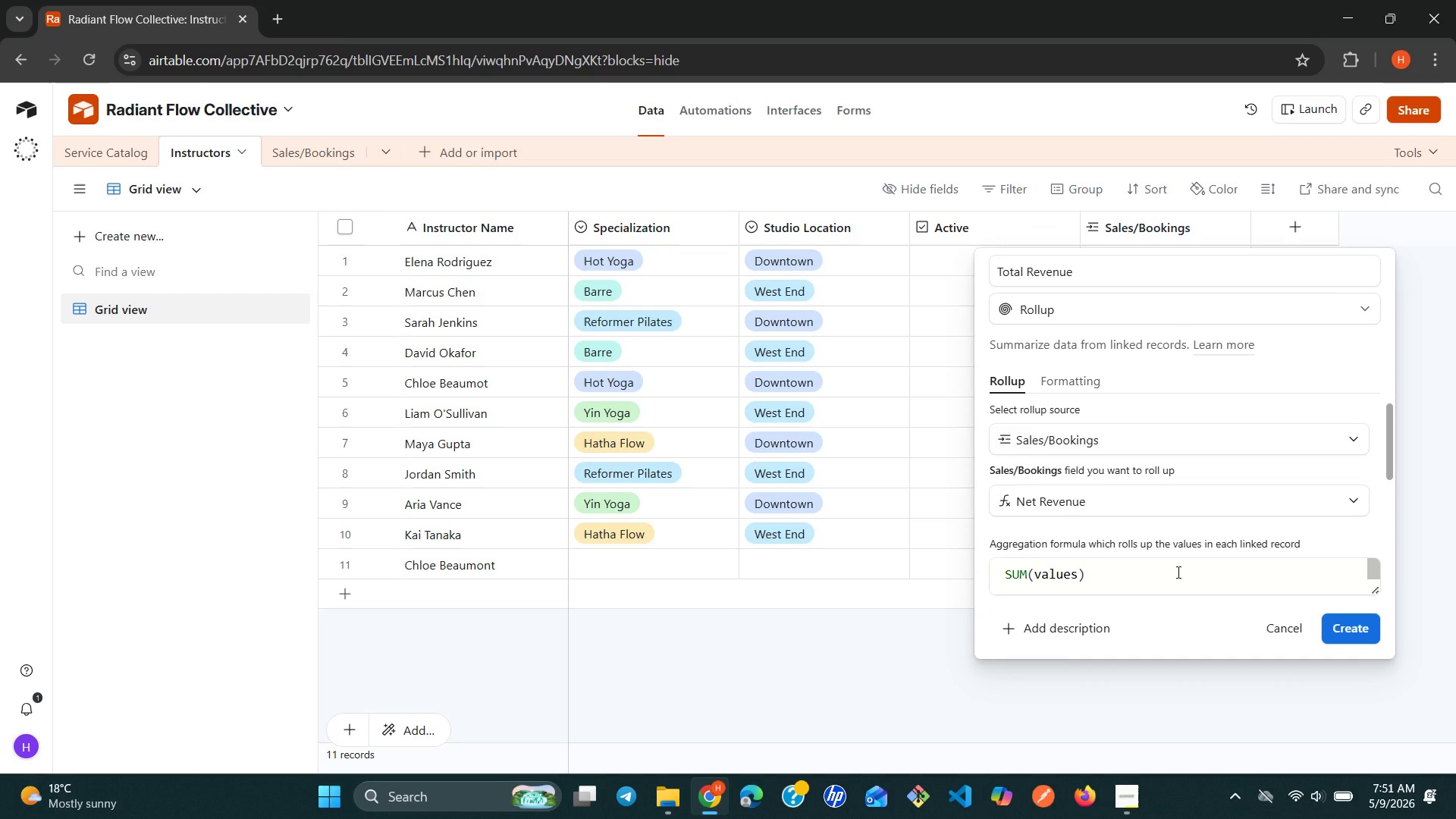 
wait(11.64)
 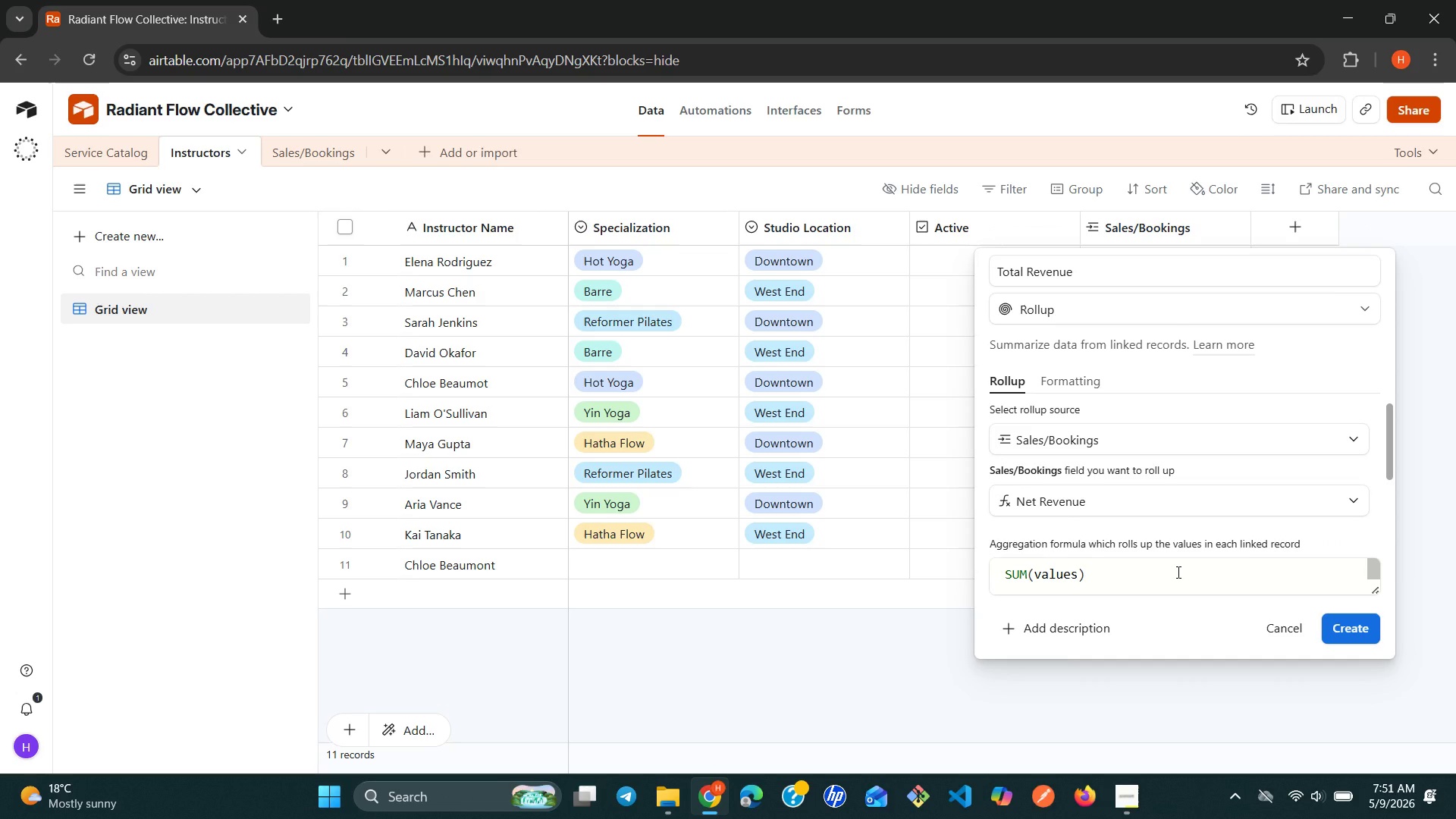 
left_click([1061, 384])
 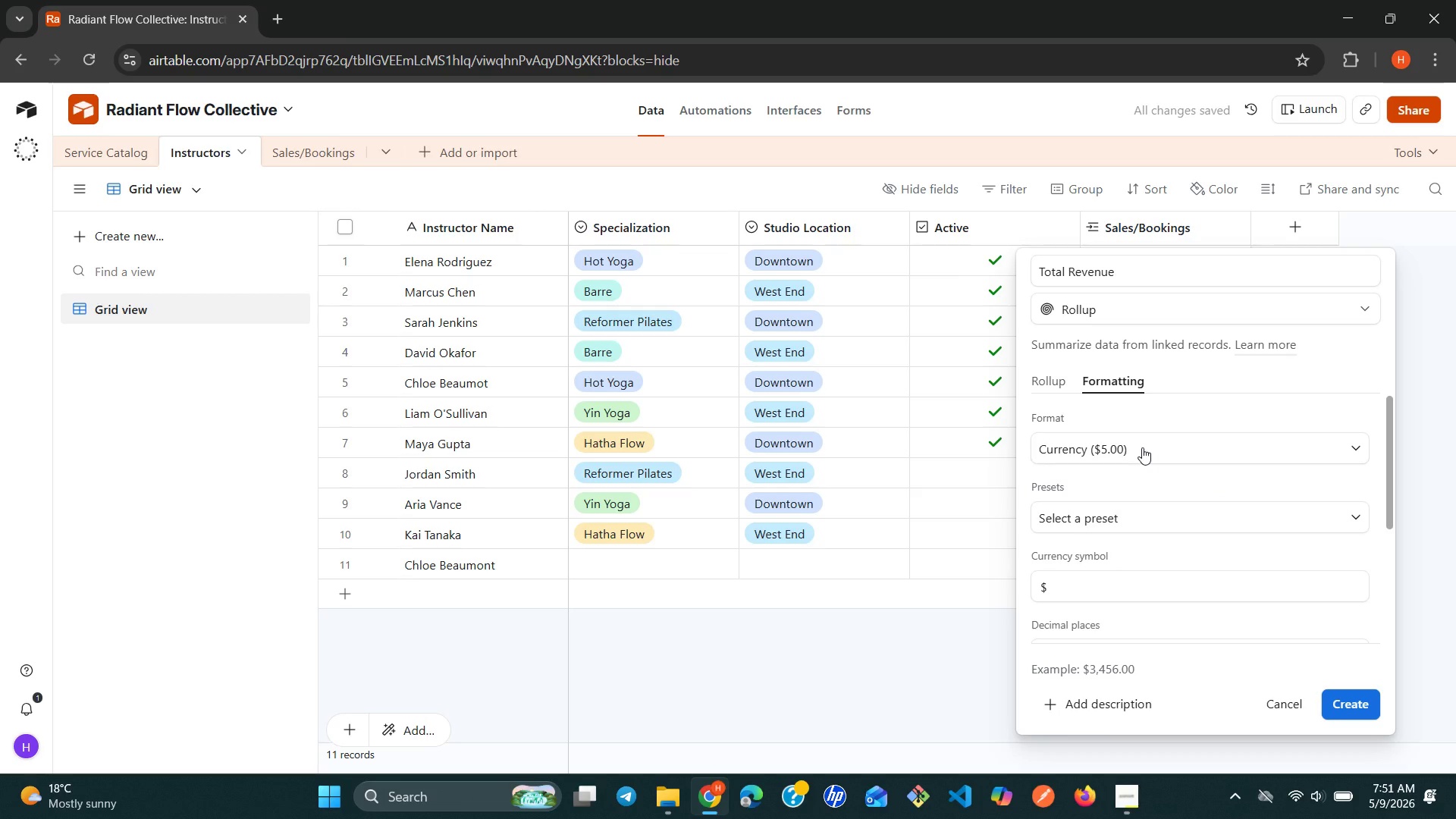 
double_click([1142, 447])
 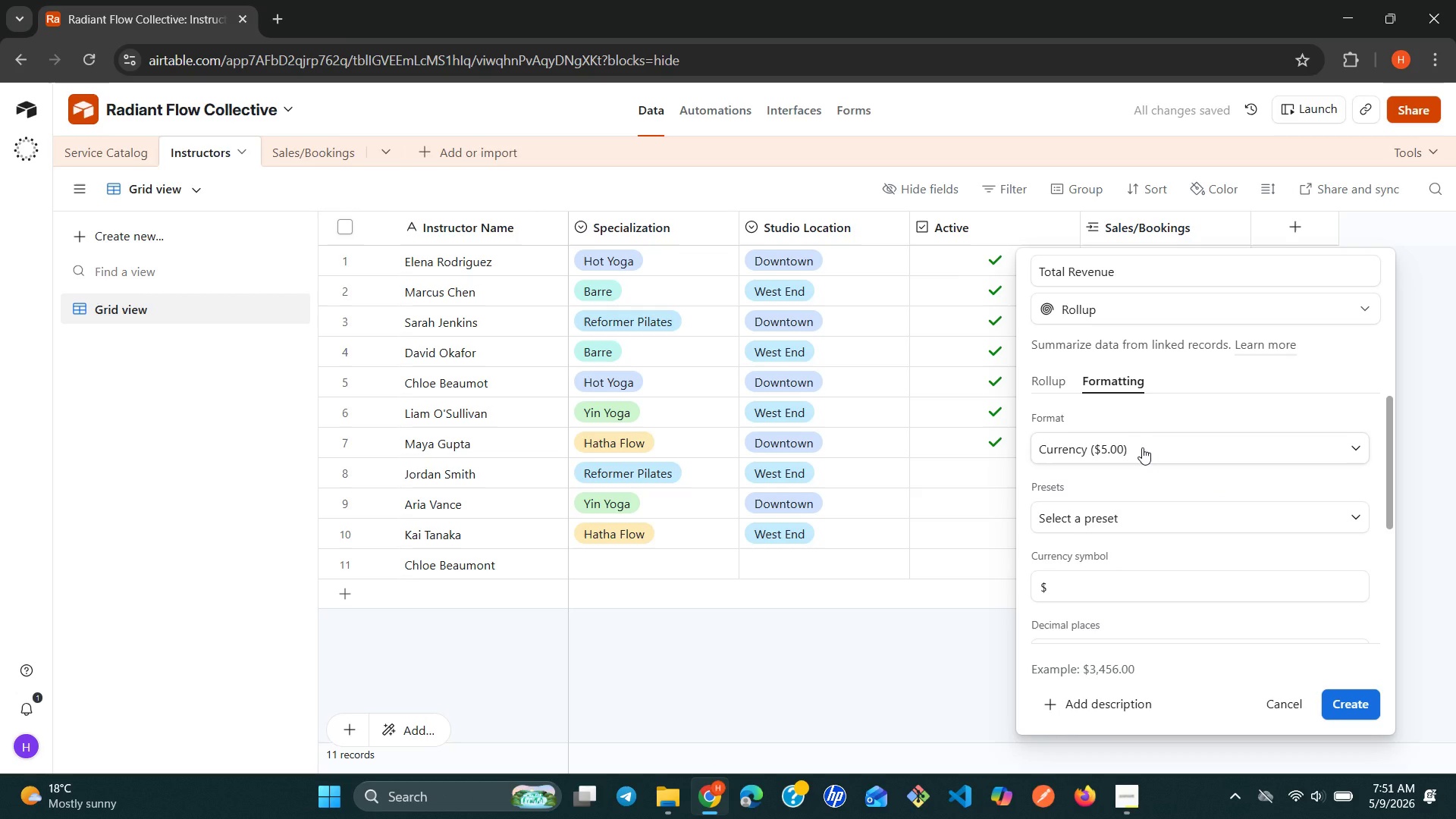 
left_click([1142, 447])
 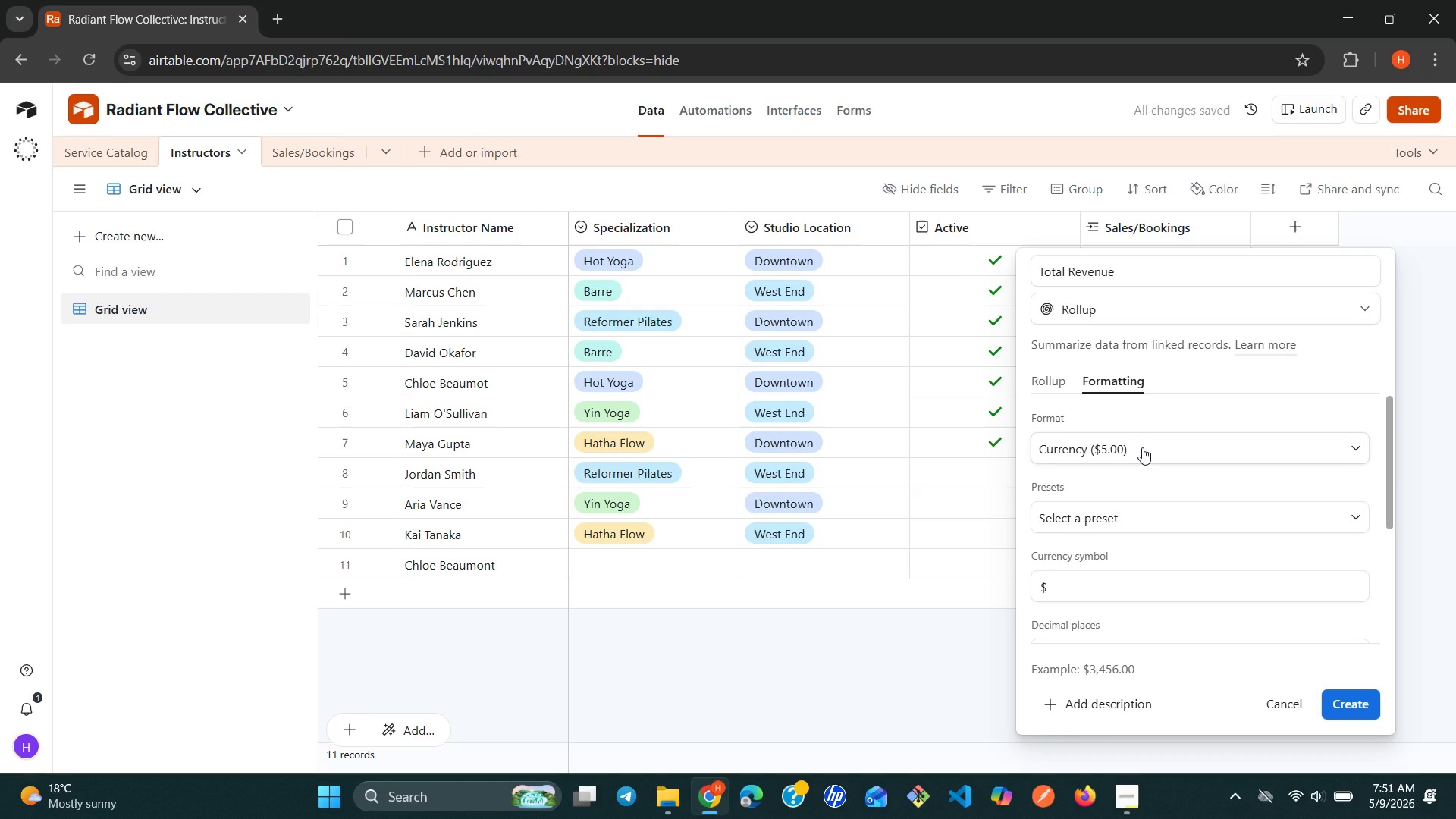 
left_click([1142, 447])
 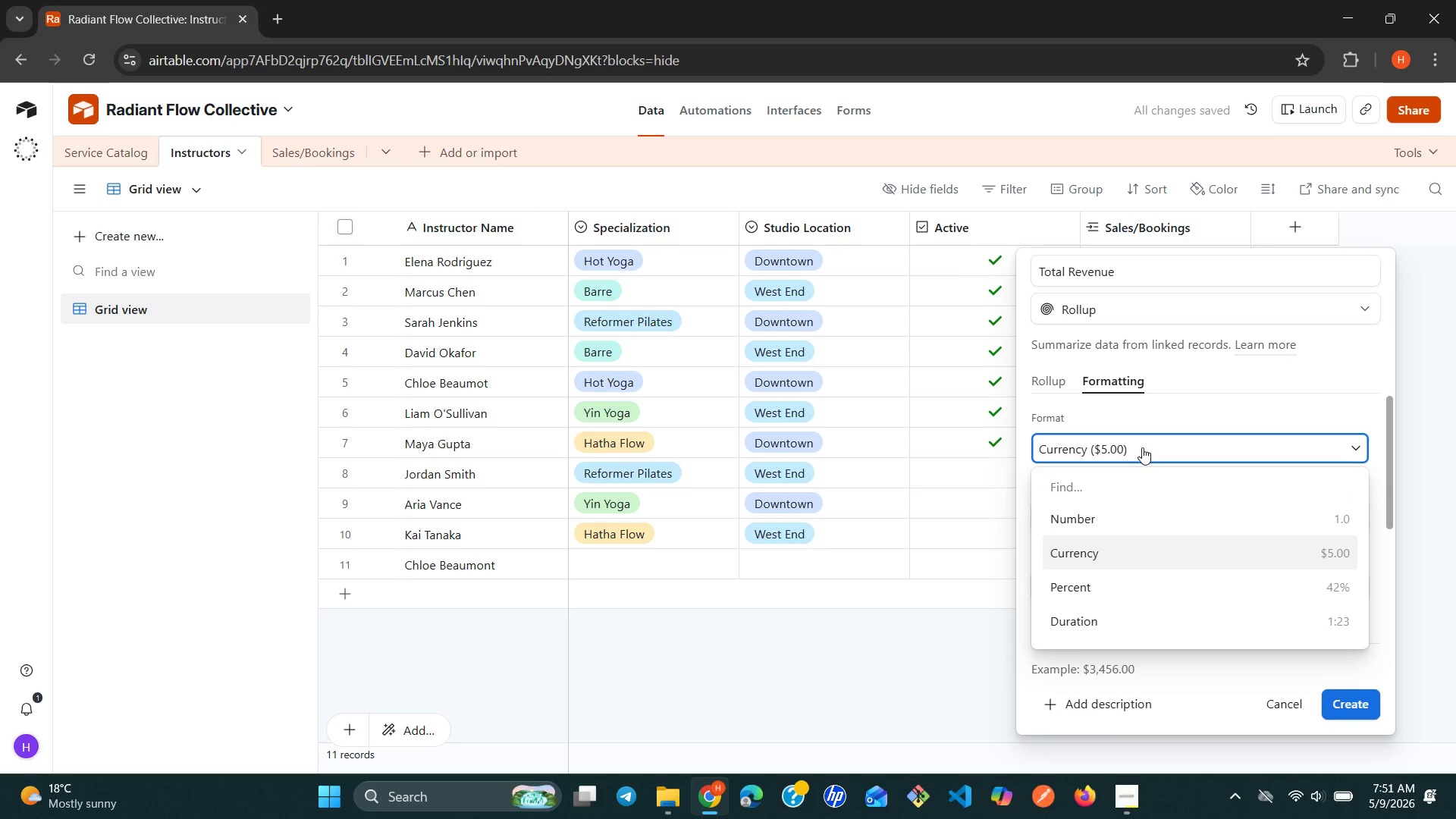 
left_click([1142, 447])
 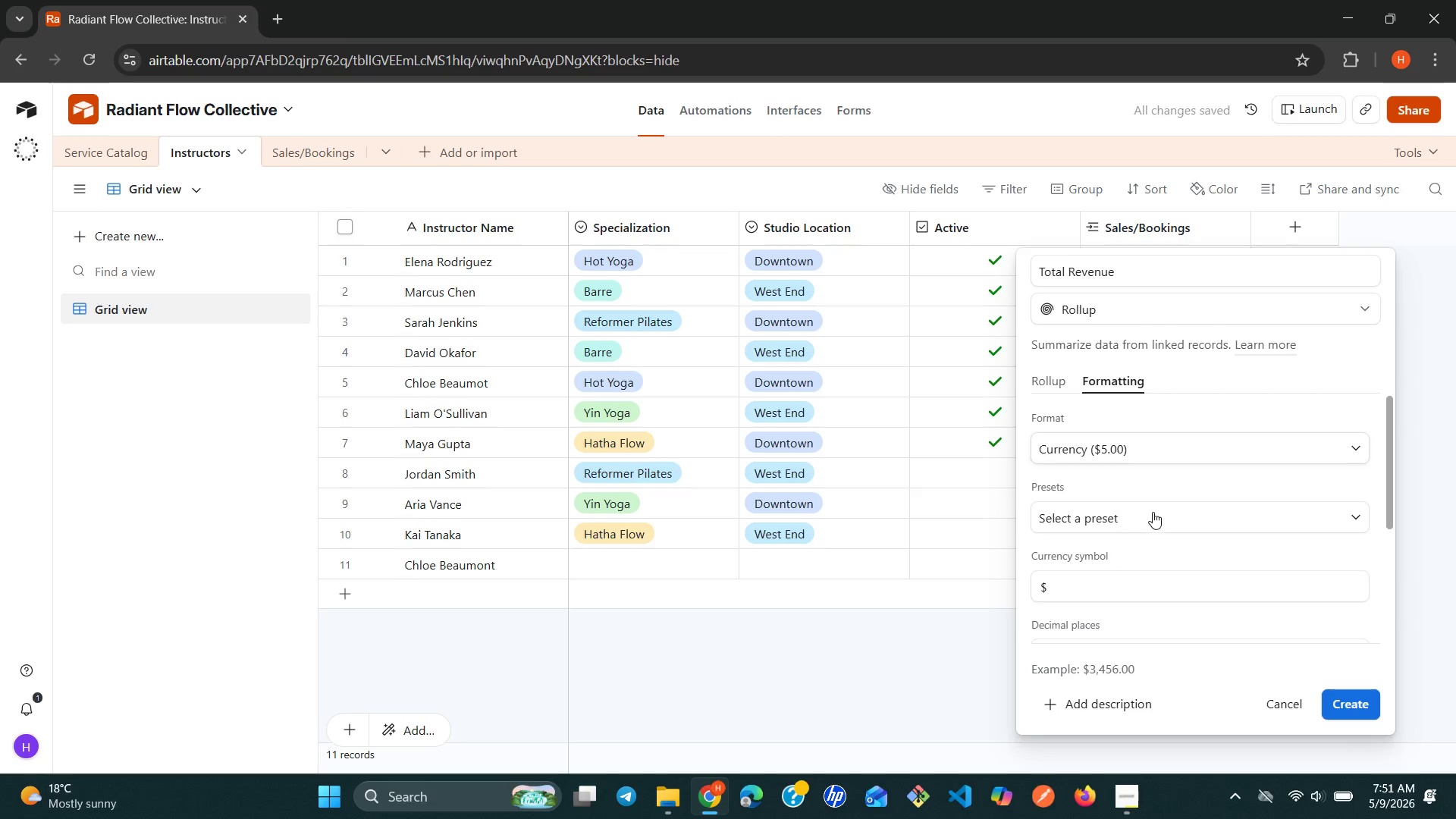 
scroll: coordinate [1153, 522], scroll_direction: down, amount: 1.0
 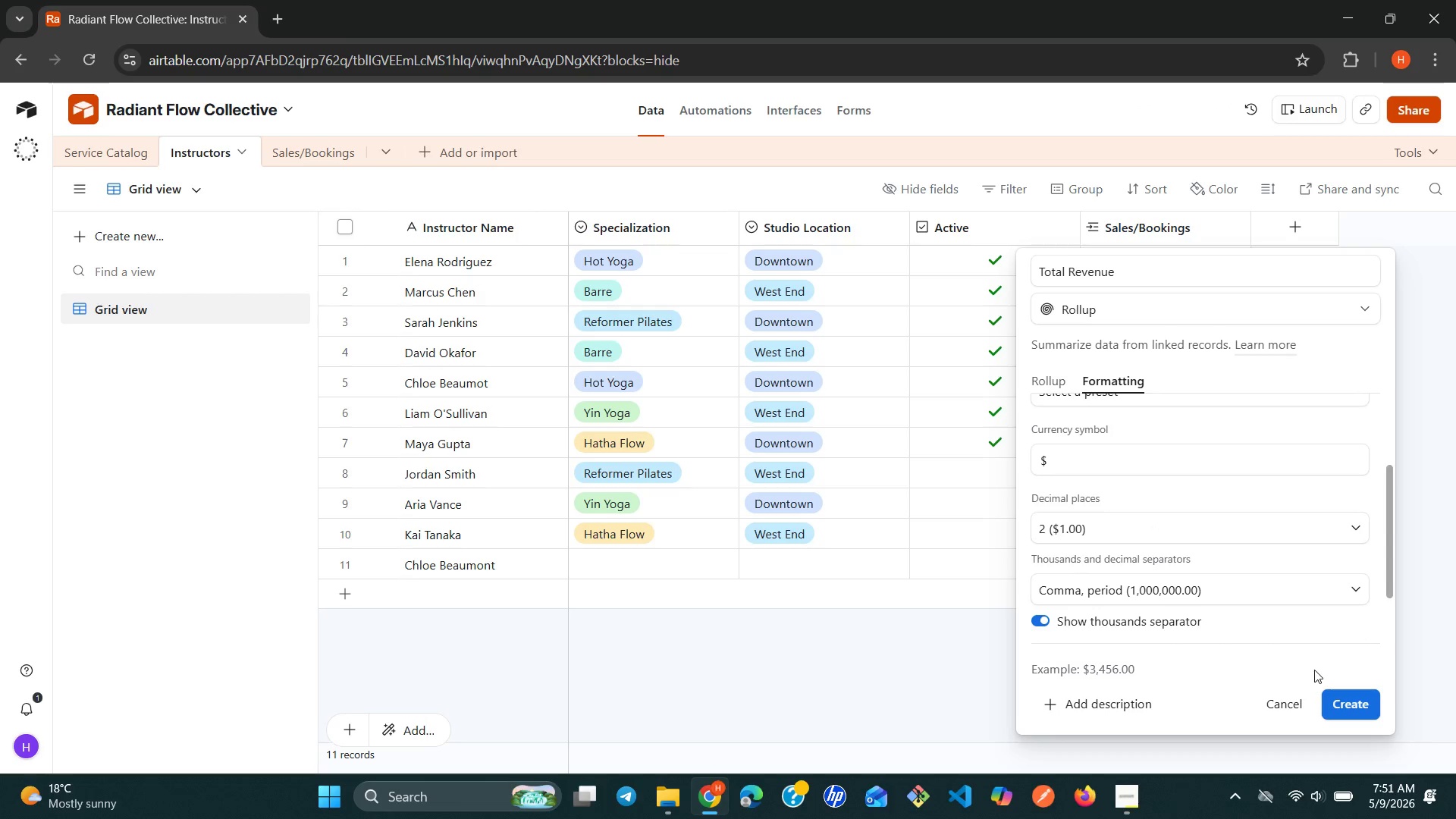 
left_click([1340, 704])
 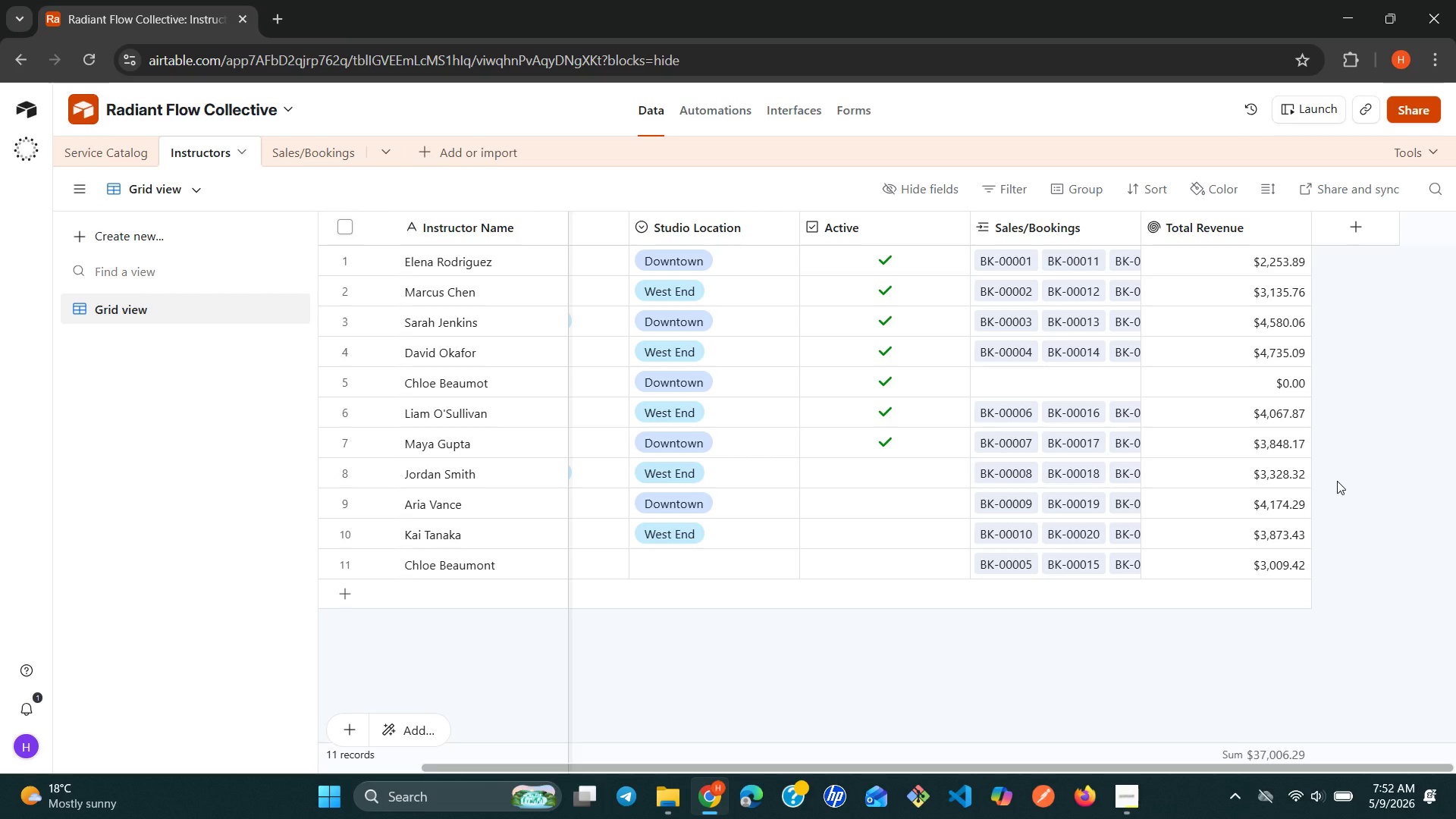 
wait(23.76)
 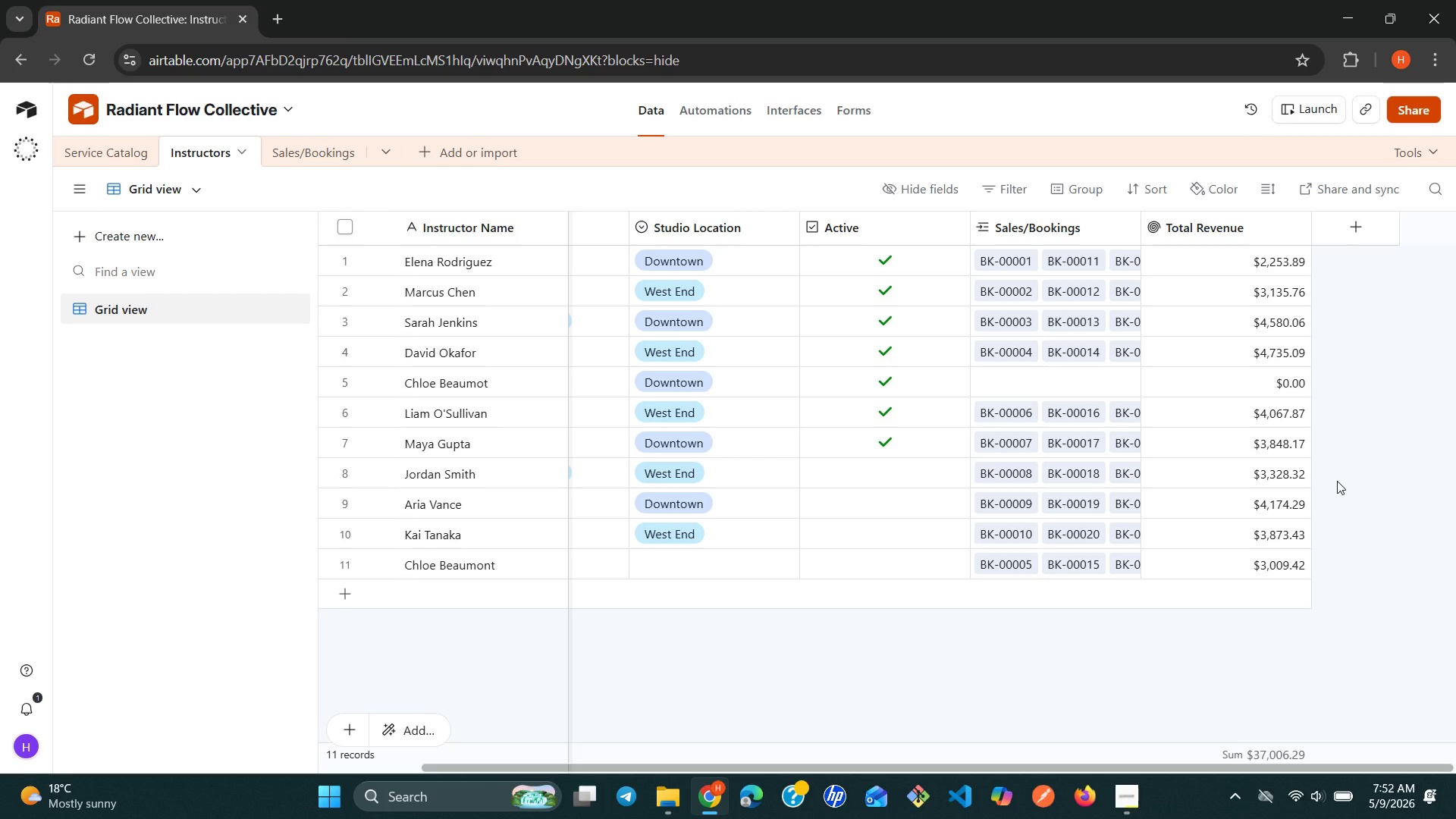 
mouse_move([1358, 220])
 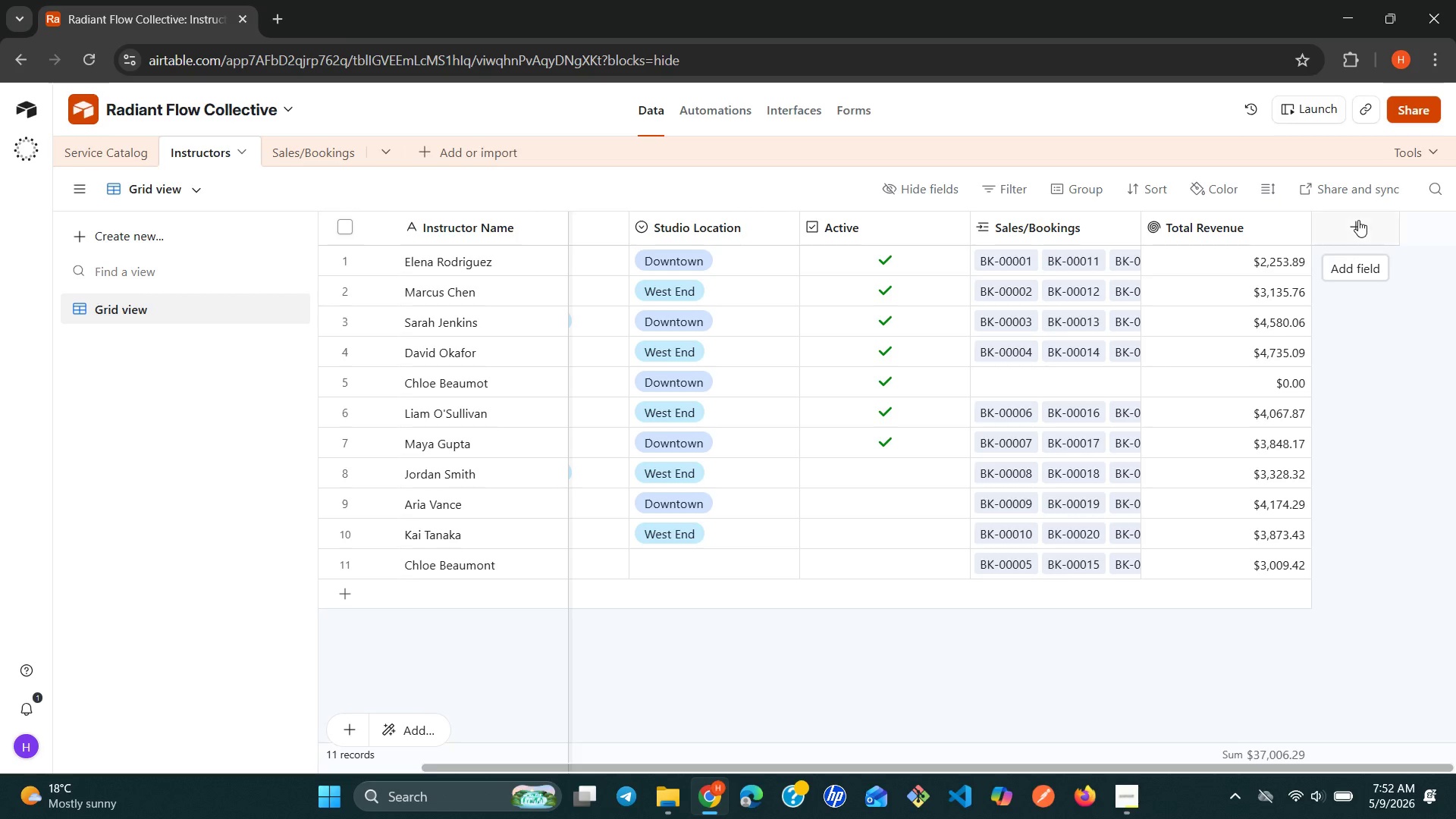 
left_click([1358, 220])
 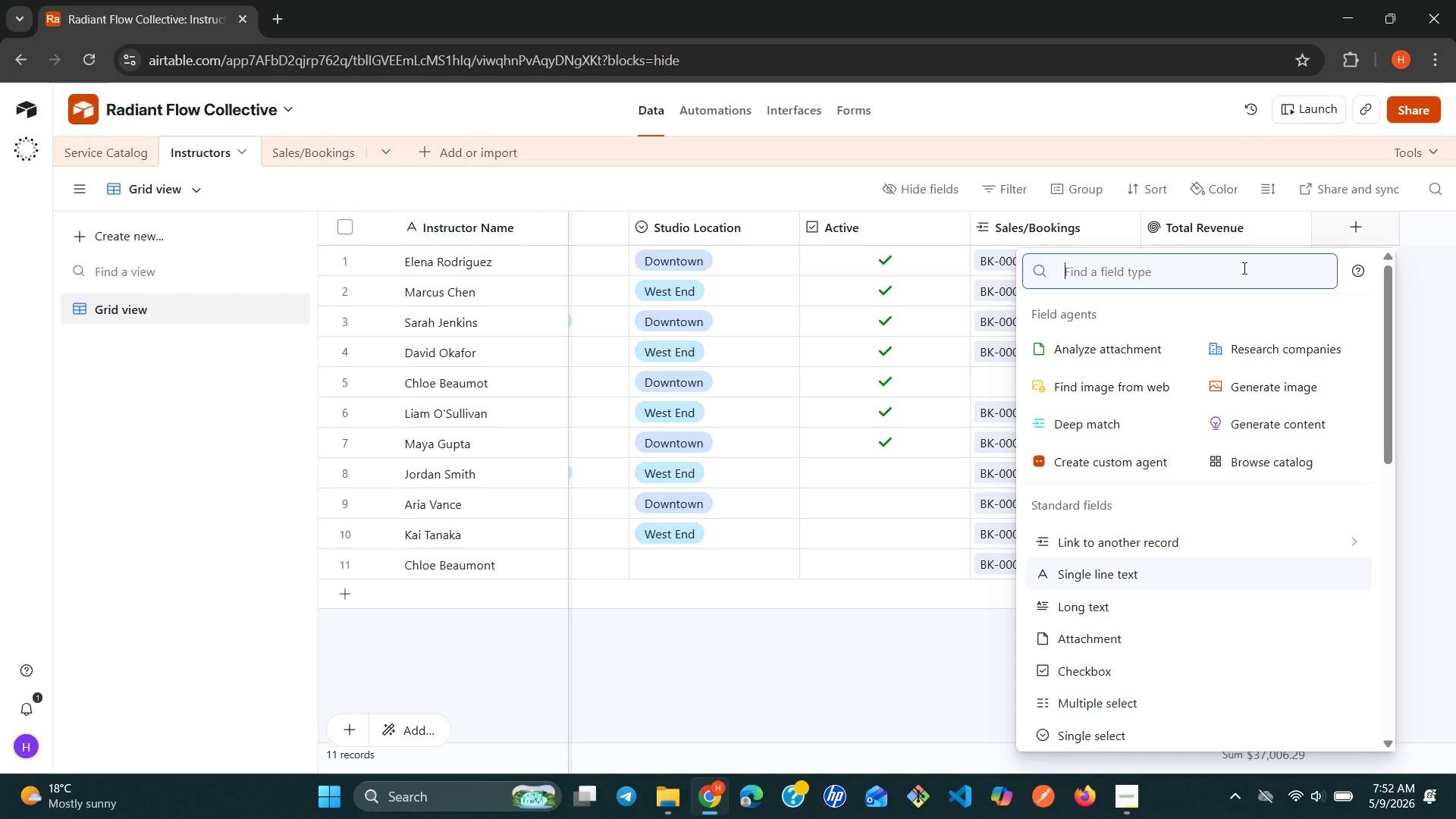 
wait(8.45)
 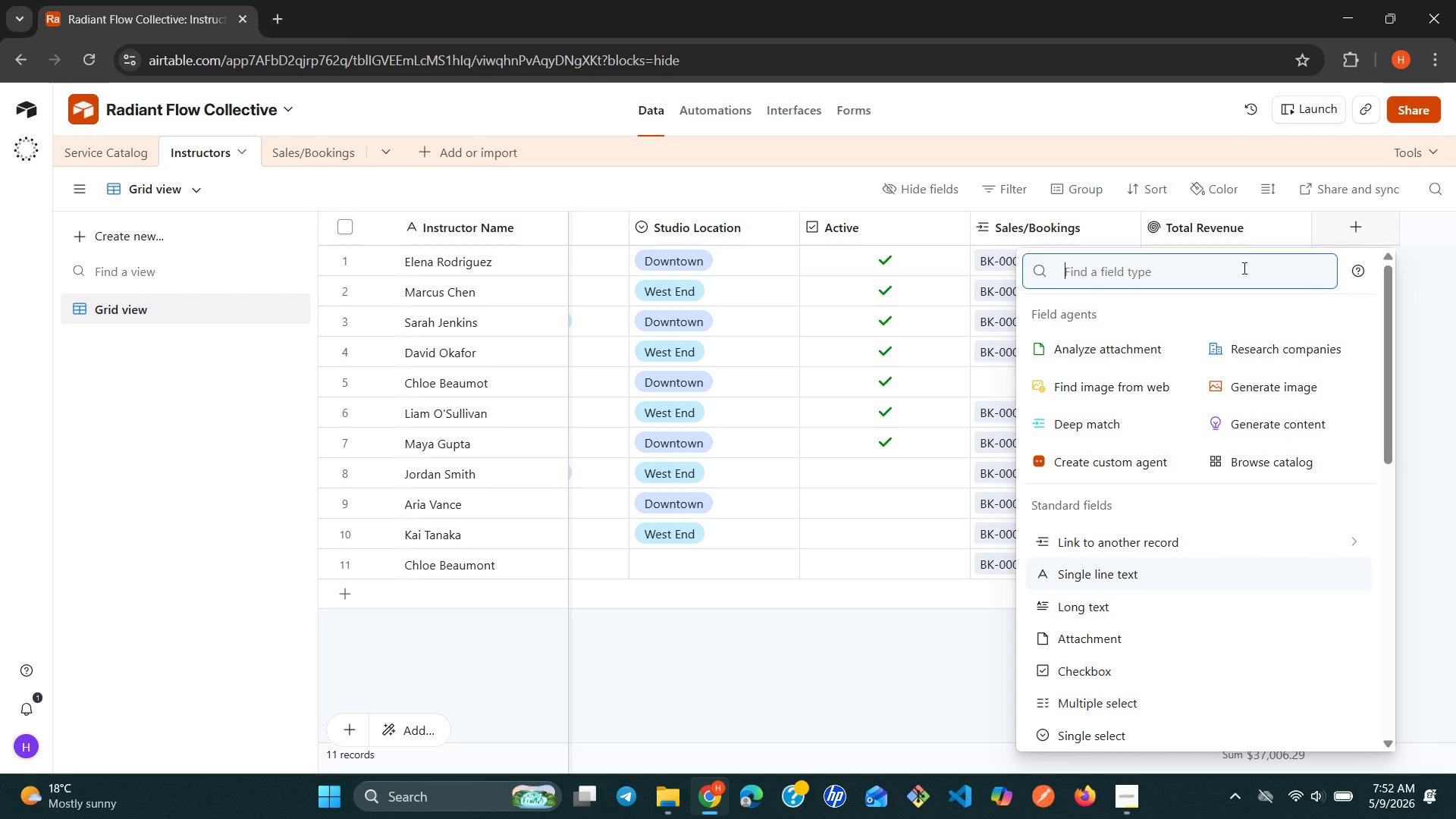 
left_click([940, 690])
 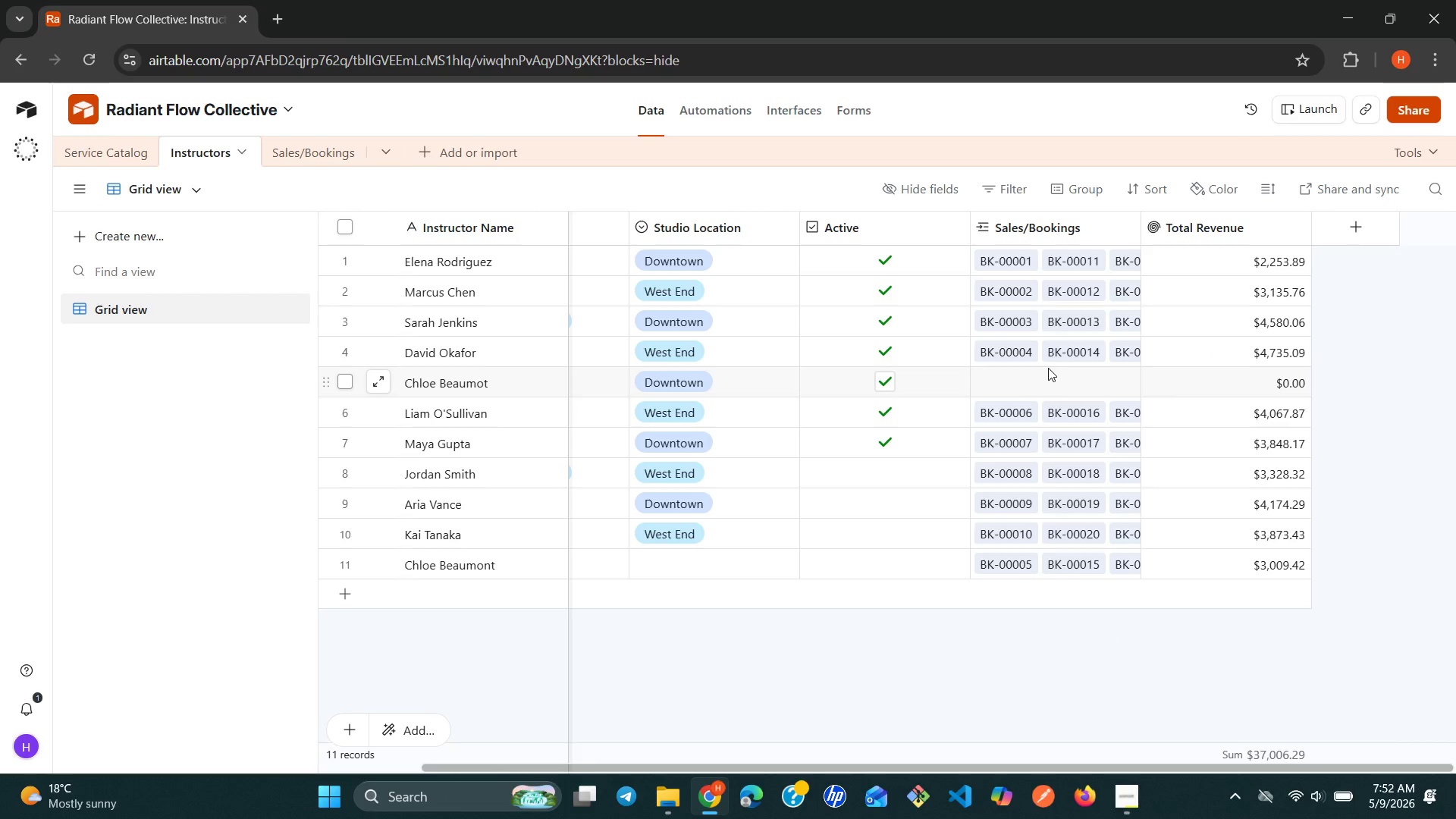 
left_click([1047, 368])
 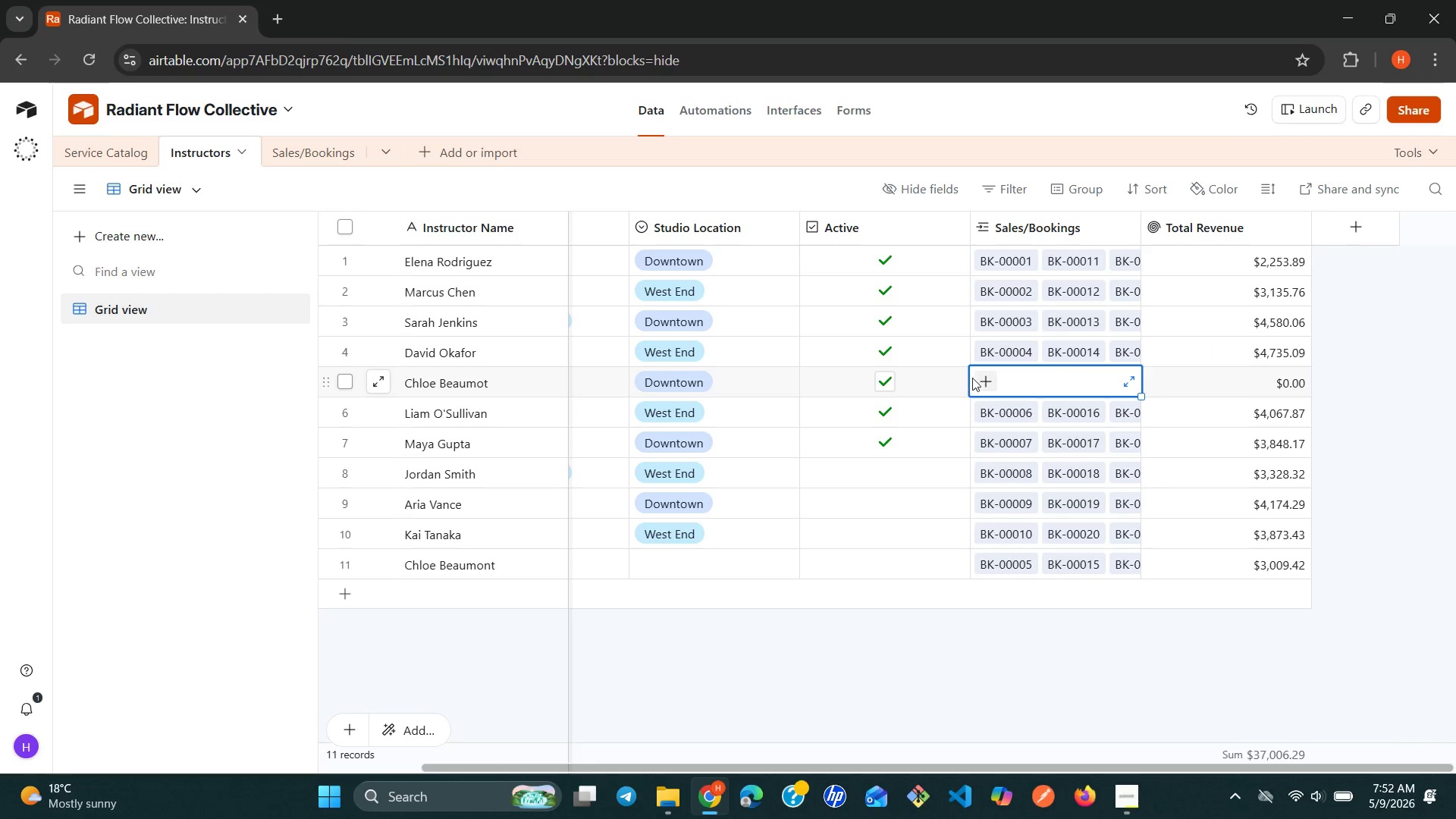 
left_click([985, 376])
 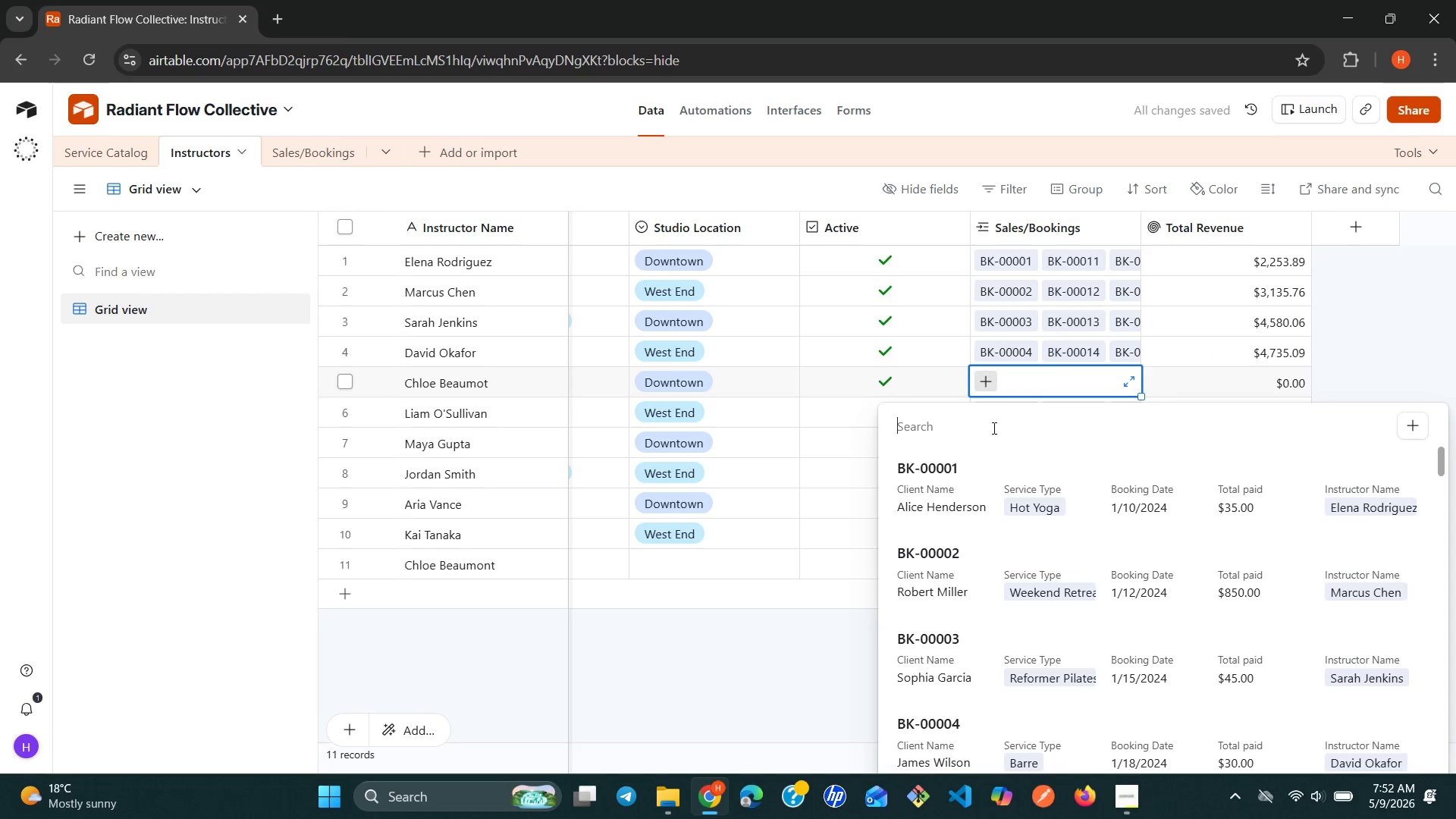 
scroll: coordinate [1020, 538], scroll_direction: down, amount: 4.0
 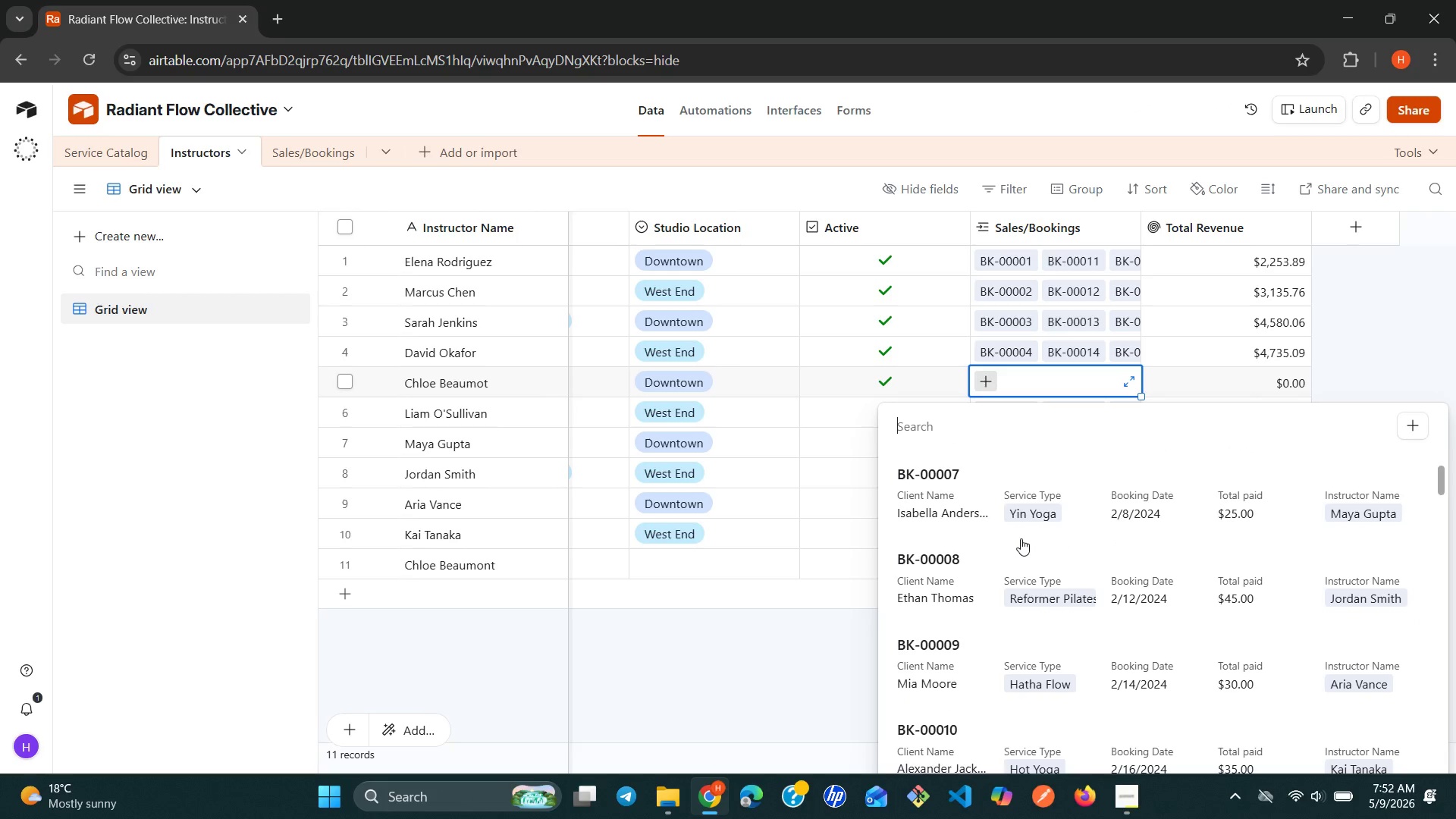 
wait(9.5)
 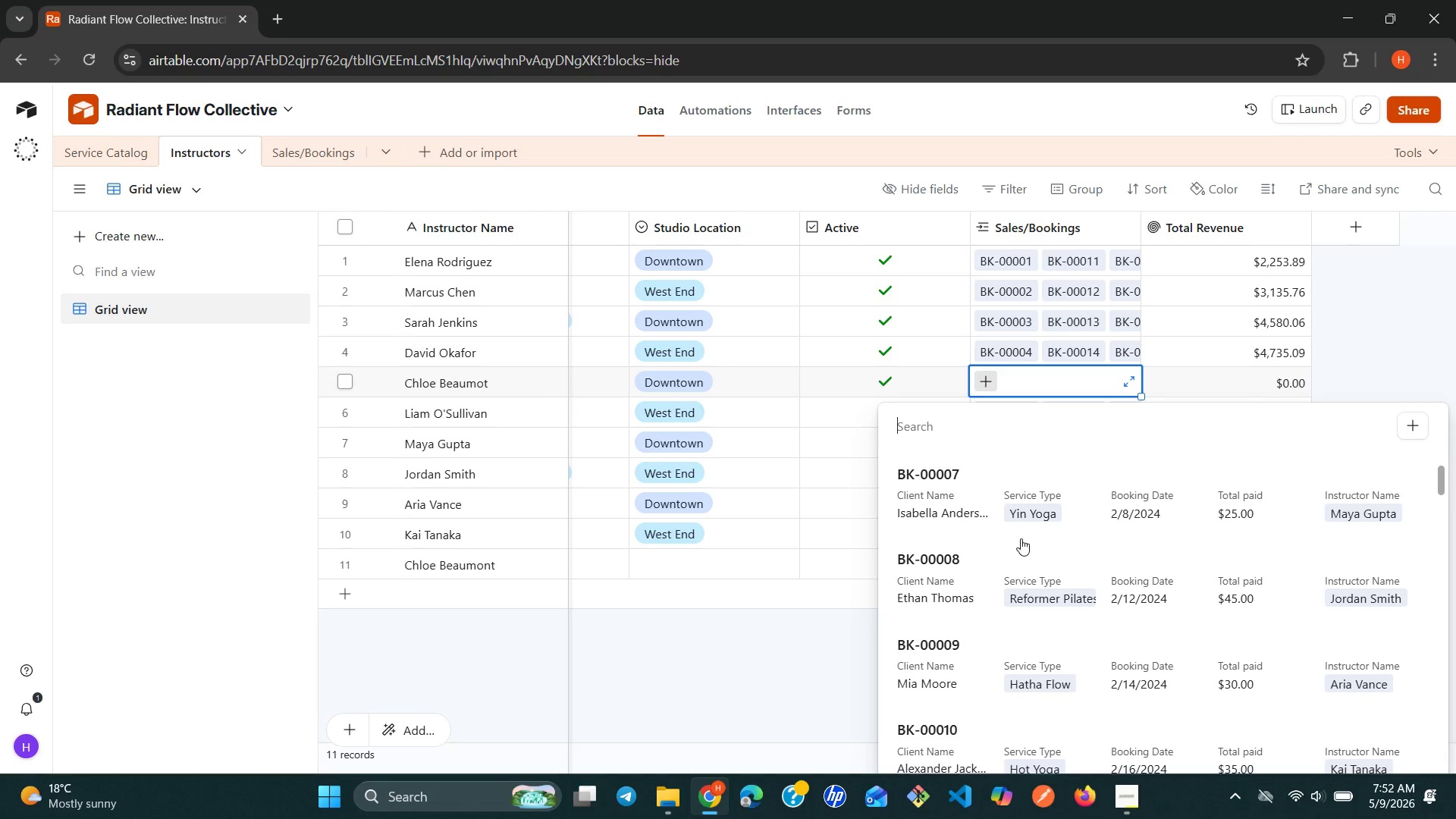 
mouse_move([729, 792])
 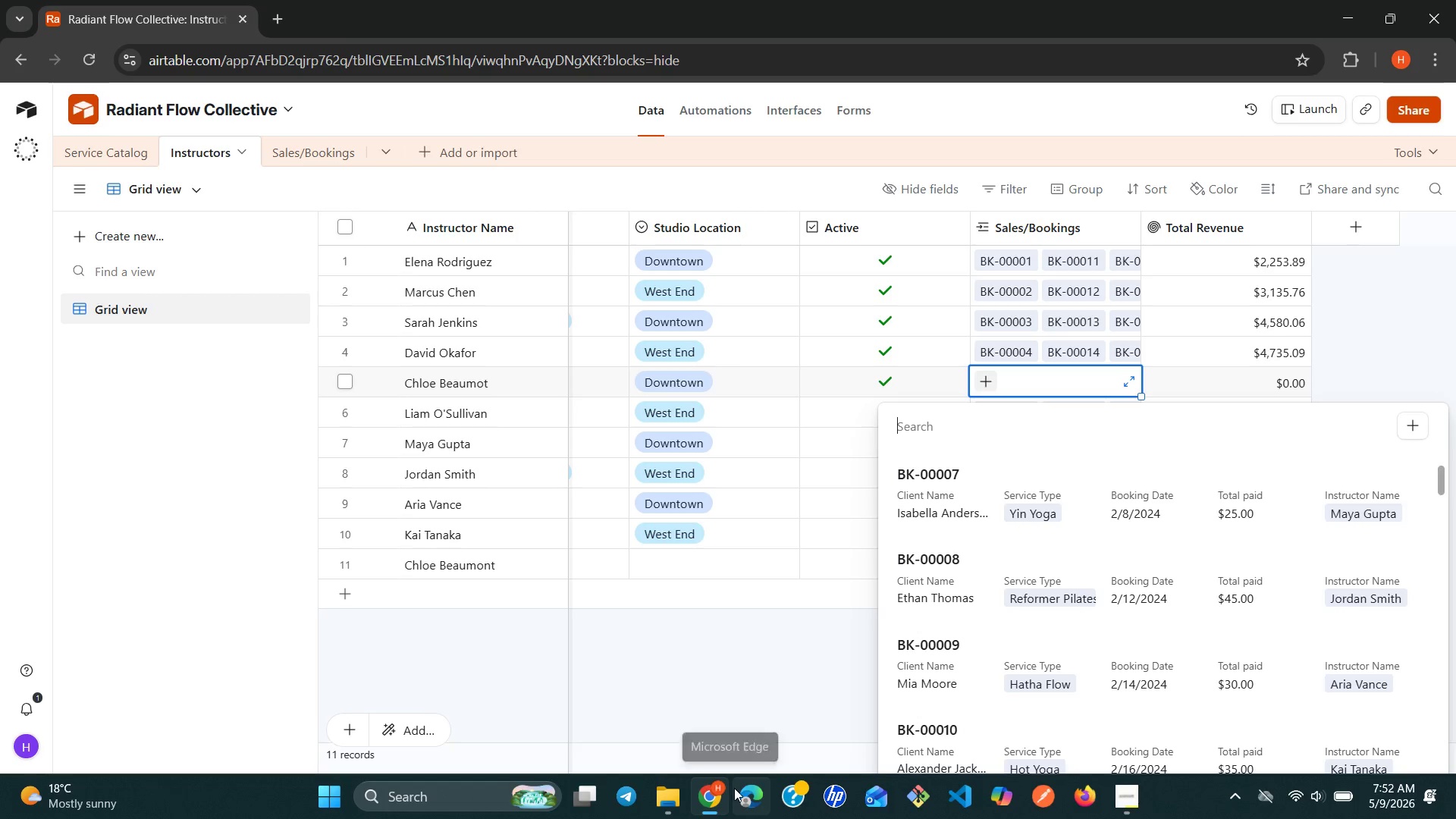 
mouse_move([745, 778])
 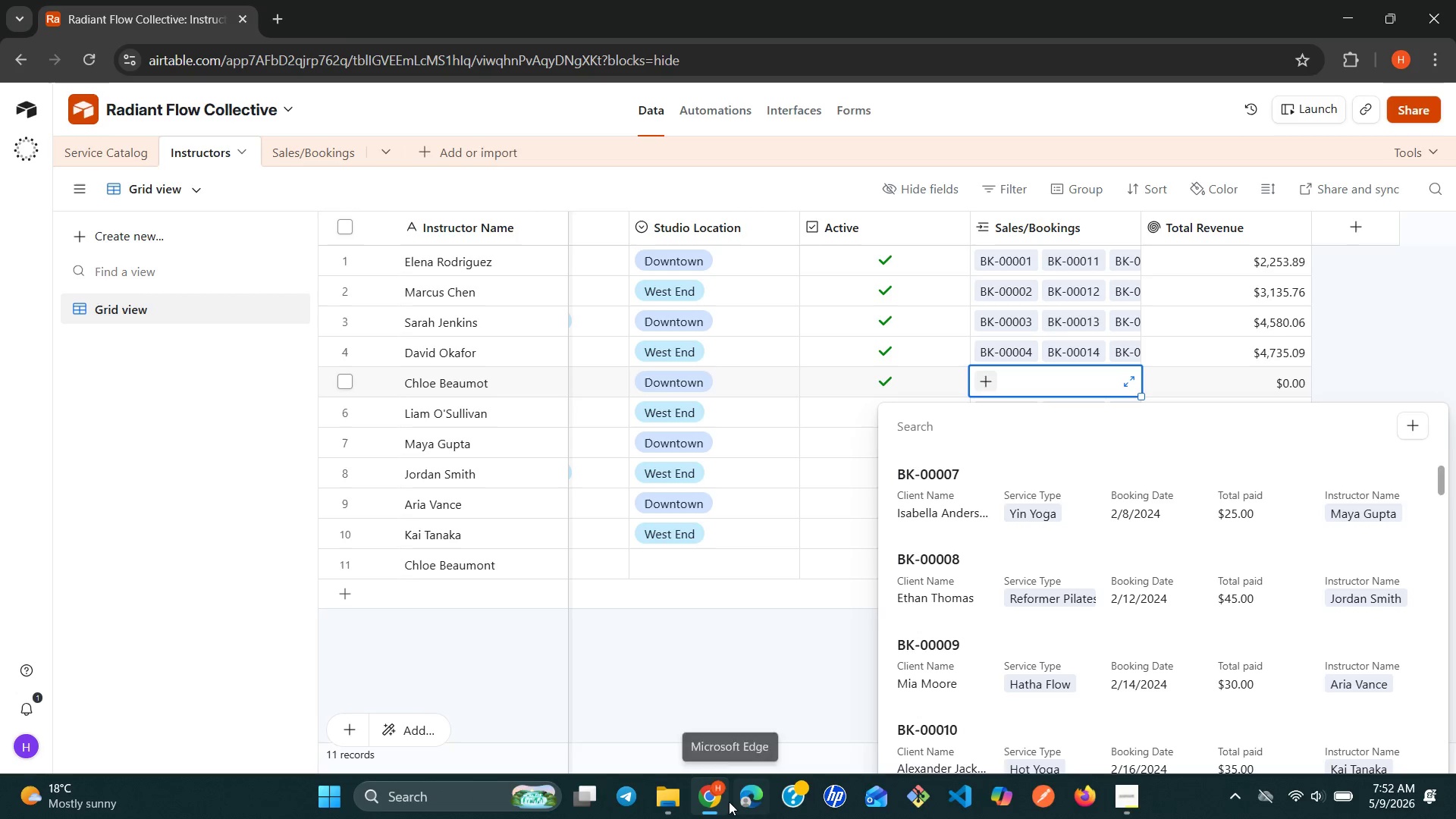 
left_click([671, 795])
 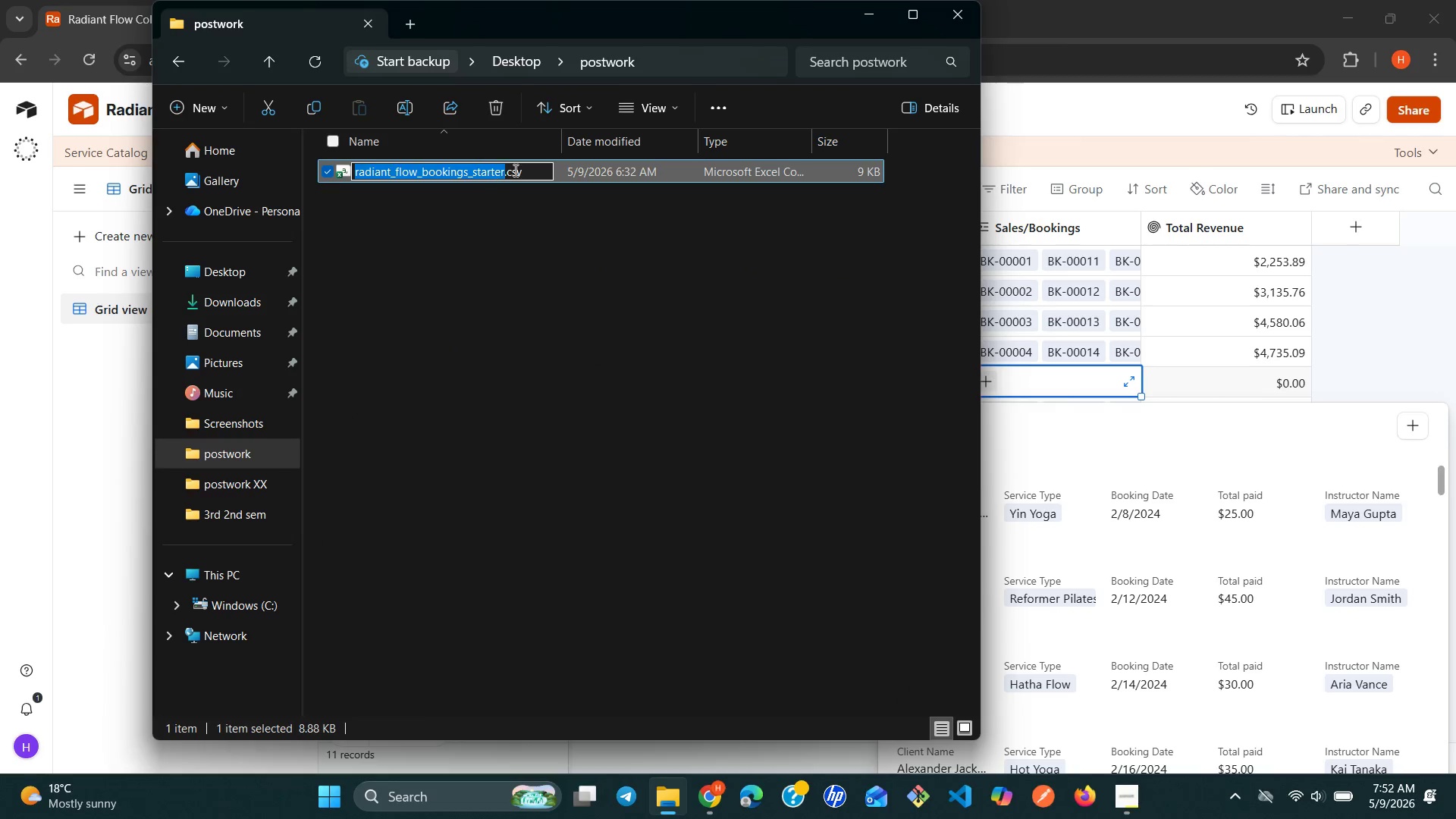 
wait(5.41)
 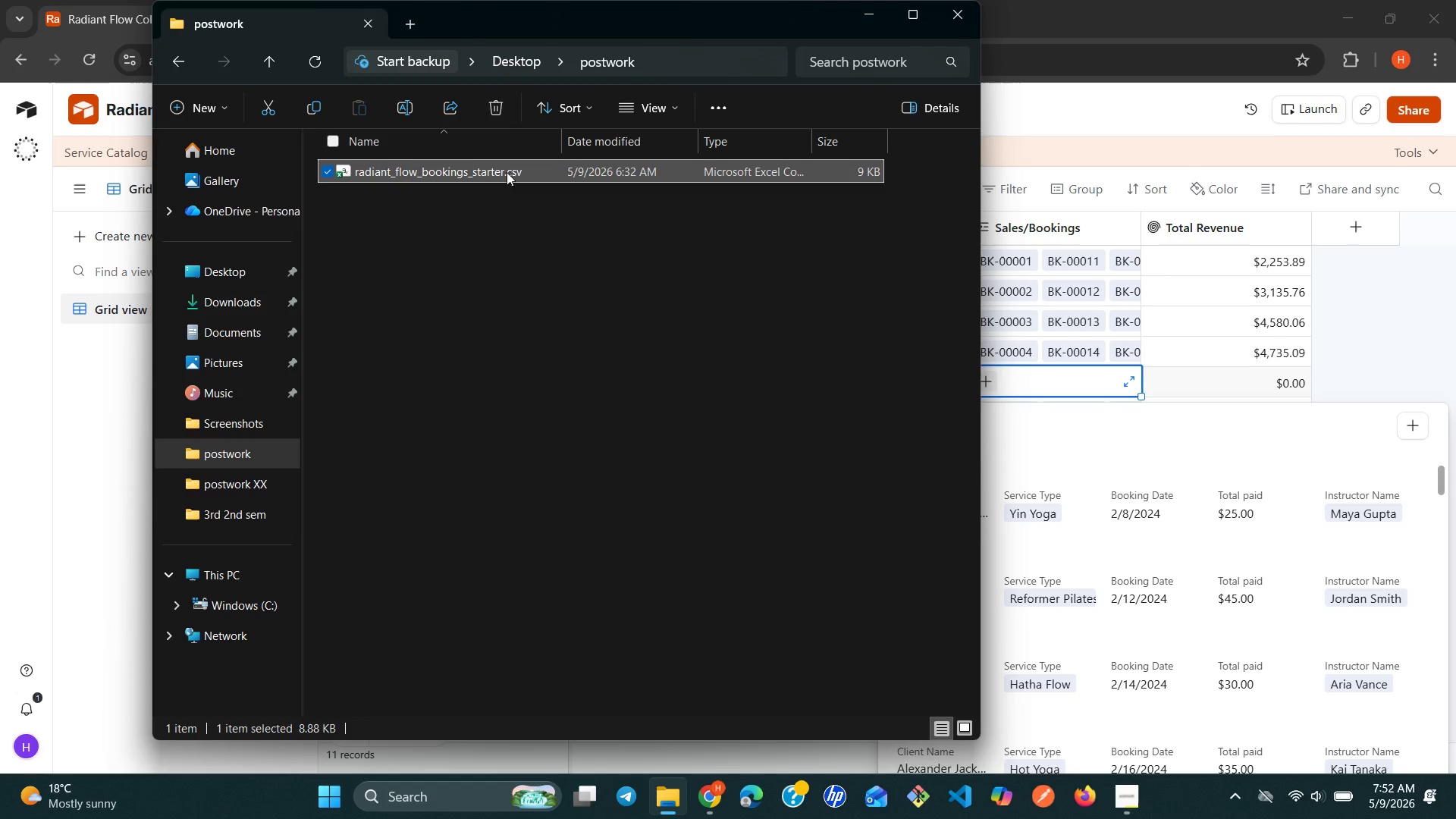 
left_click([577, 179])
 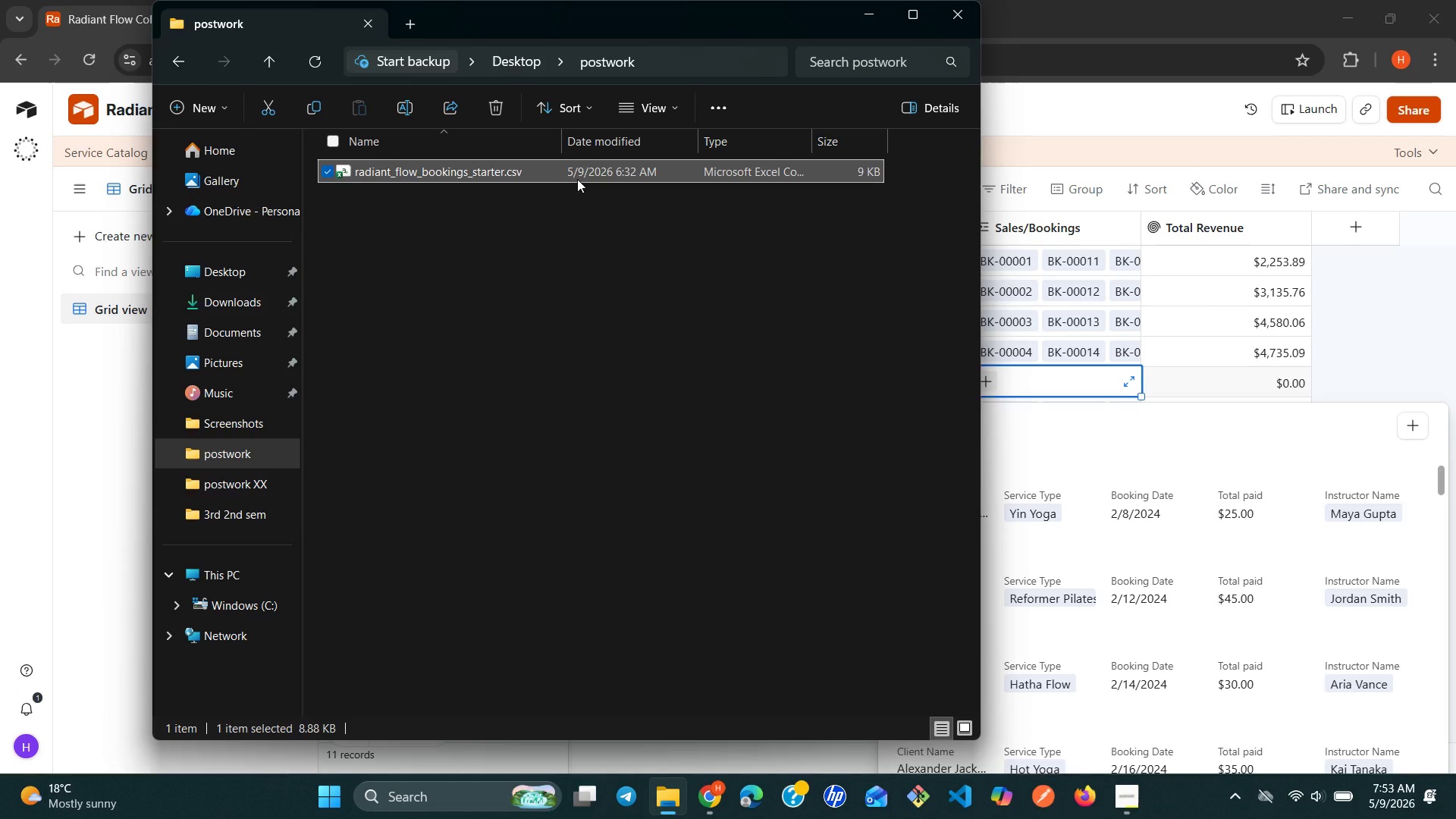 
left_click([577, 179])
 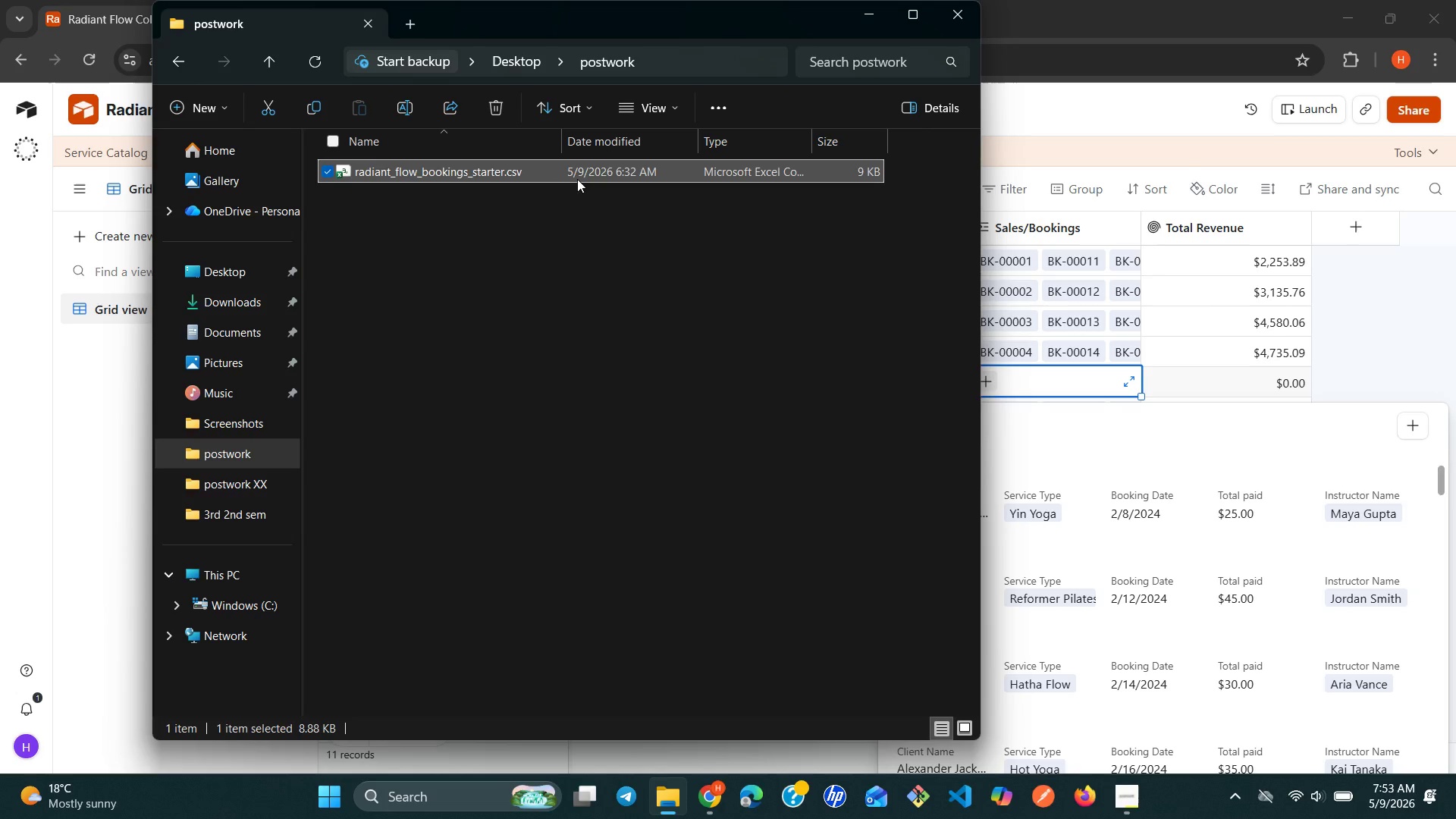 
double_click([577, 179])
 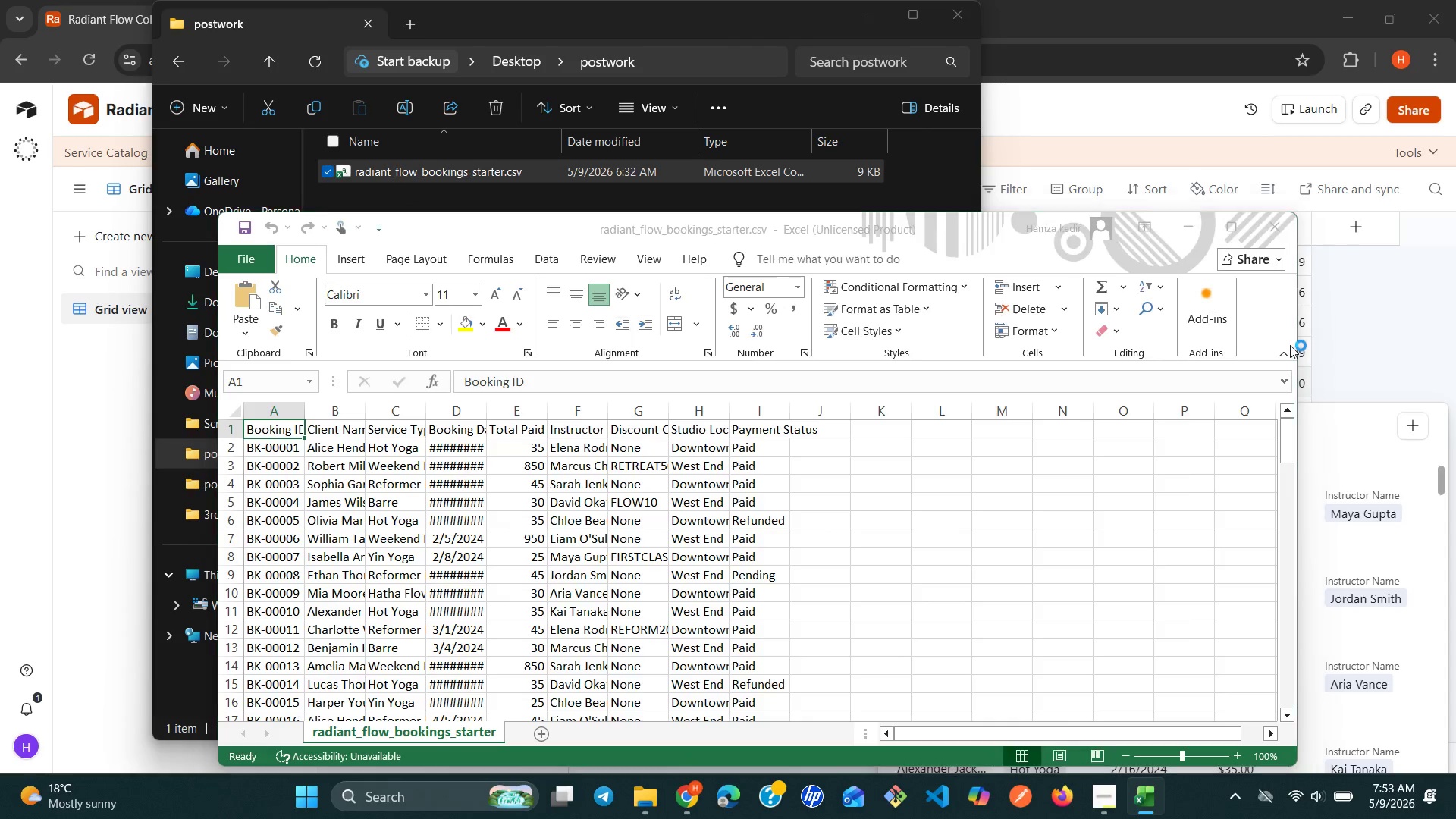 
wait(7.03)
 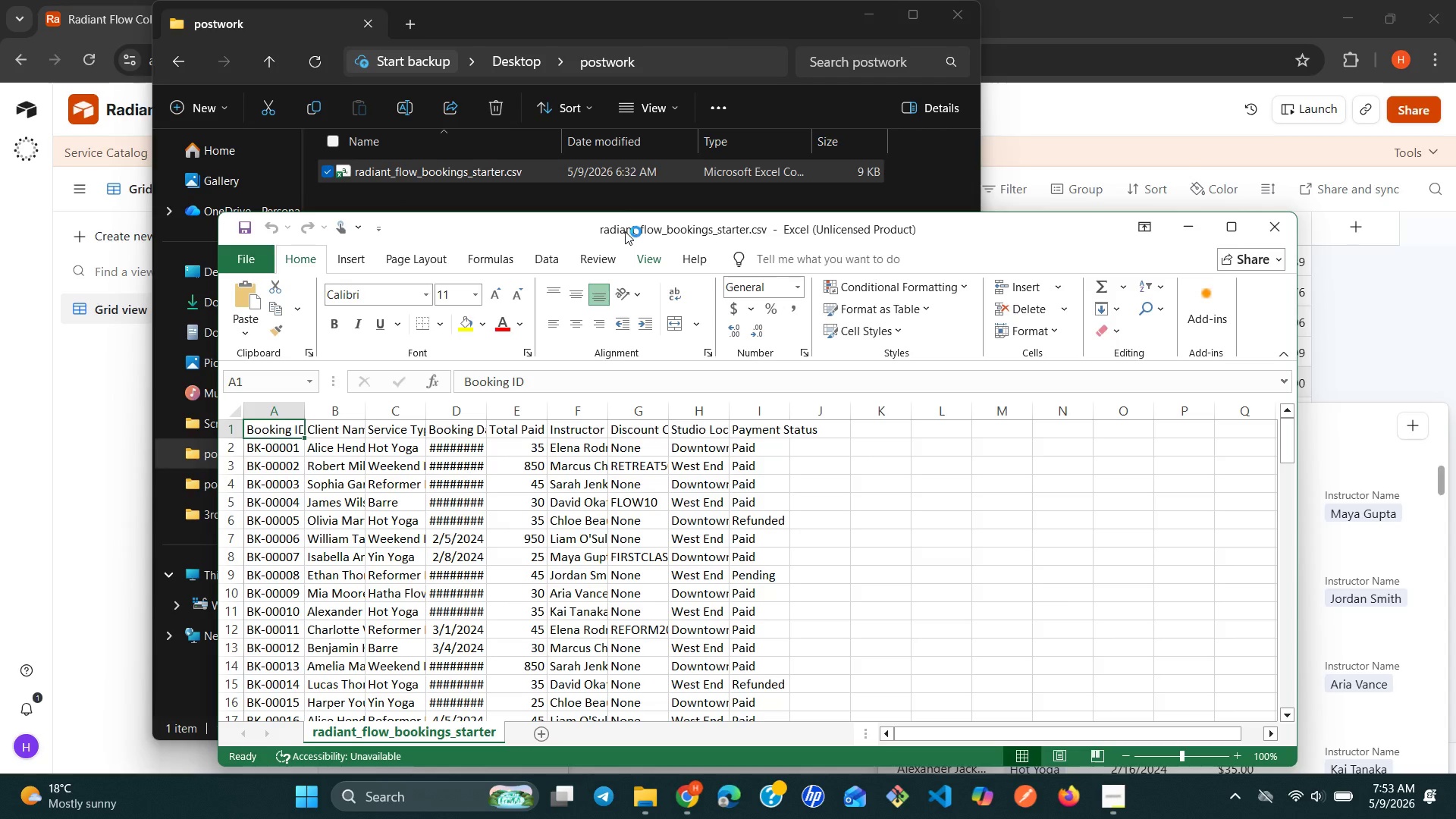 
left_click([1140, 251])
 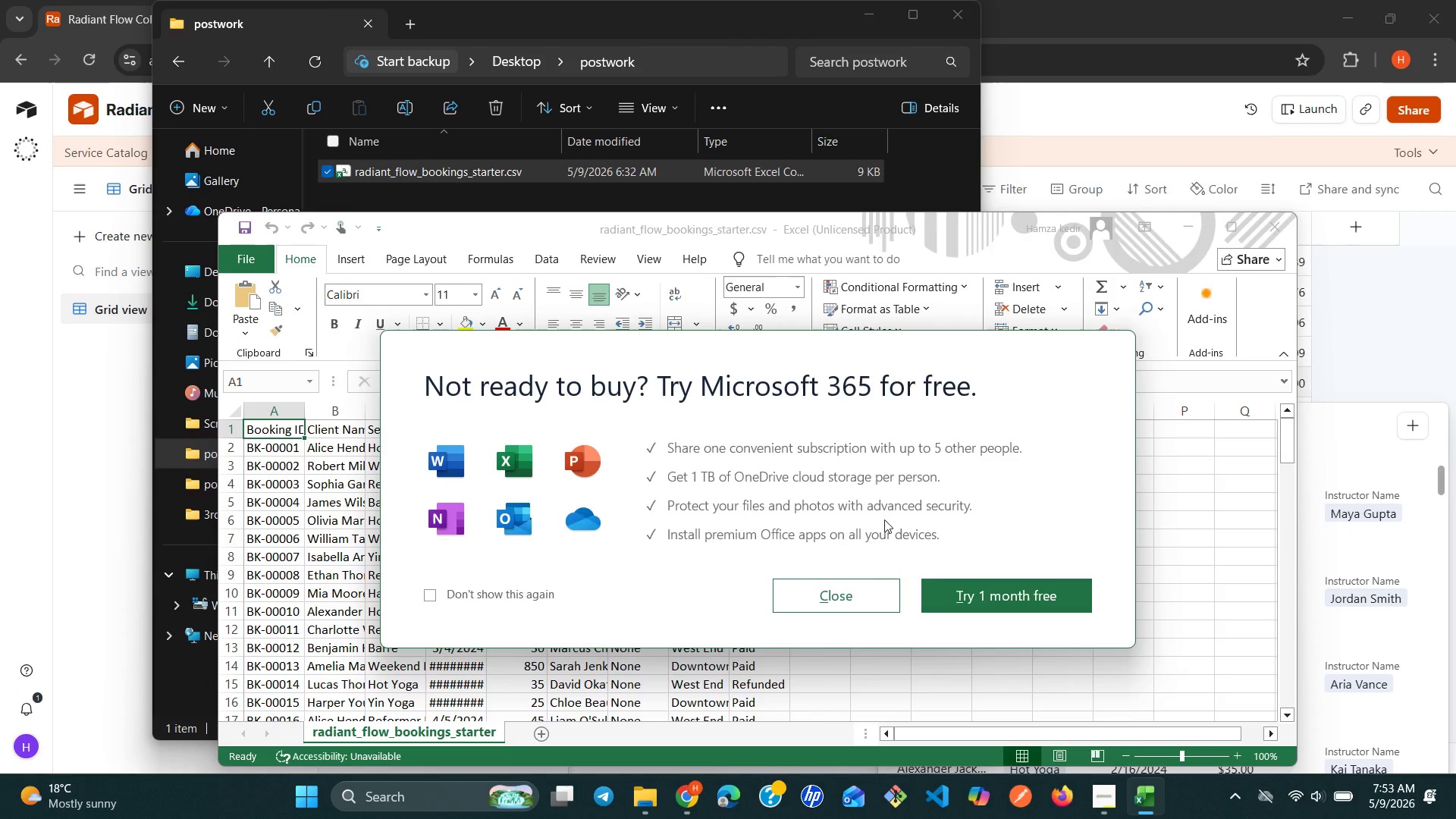 
left_click([858, 592])
 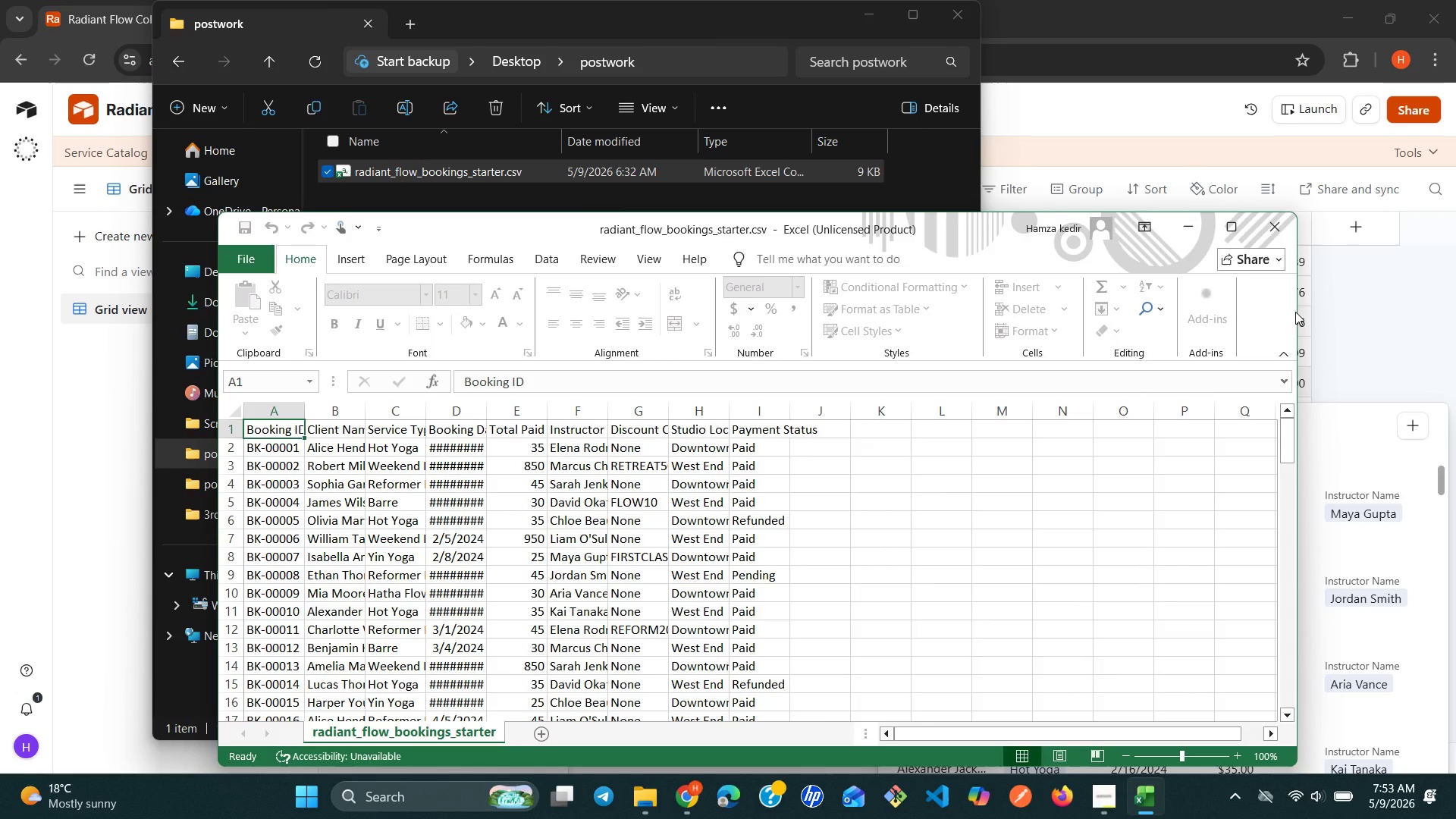 
left_click_drag(start_coordinate=[1303, 302], to_coordinate=[880, 268])
 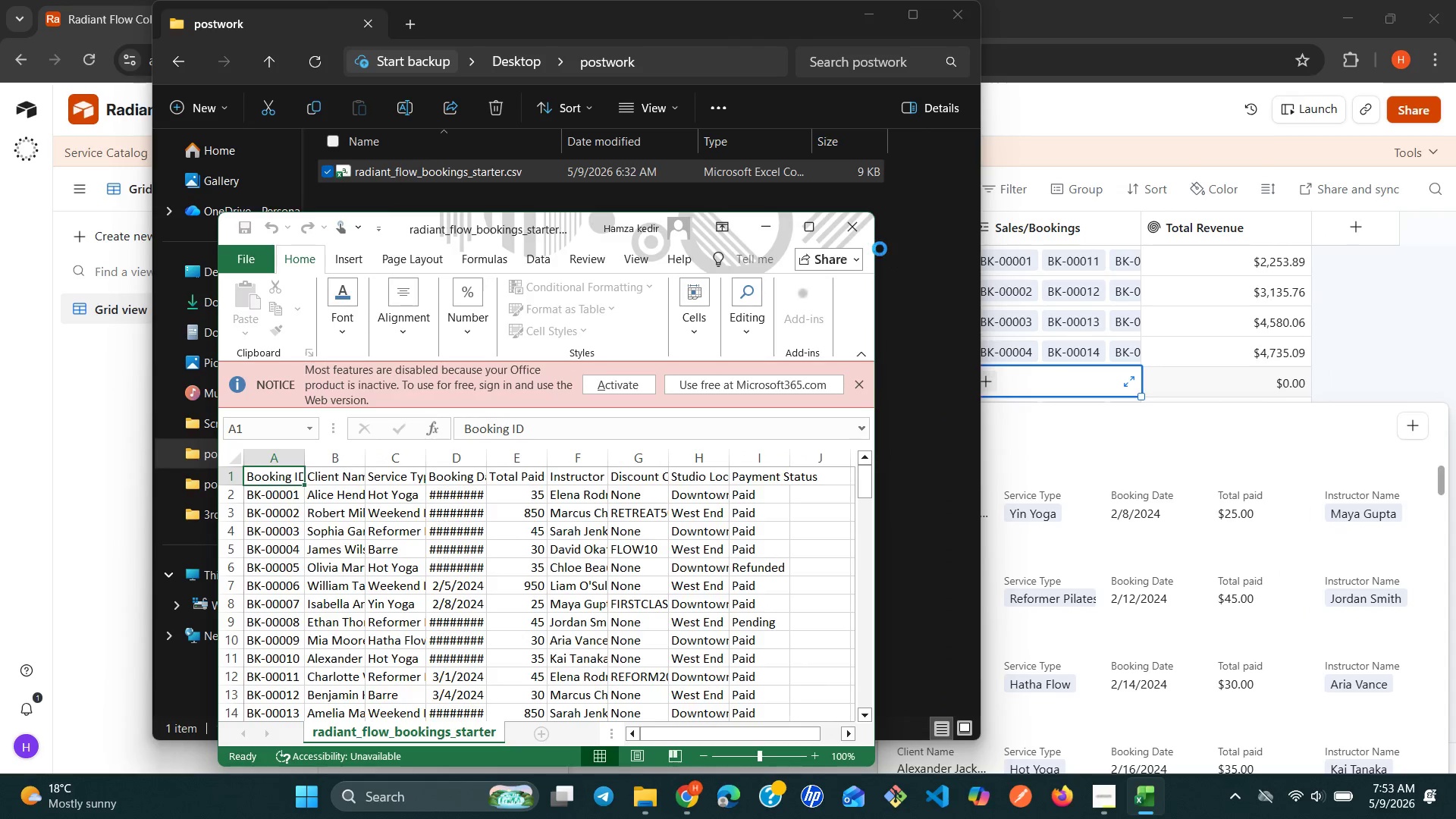 
mouse_move([846, 244])
 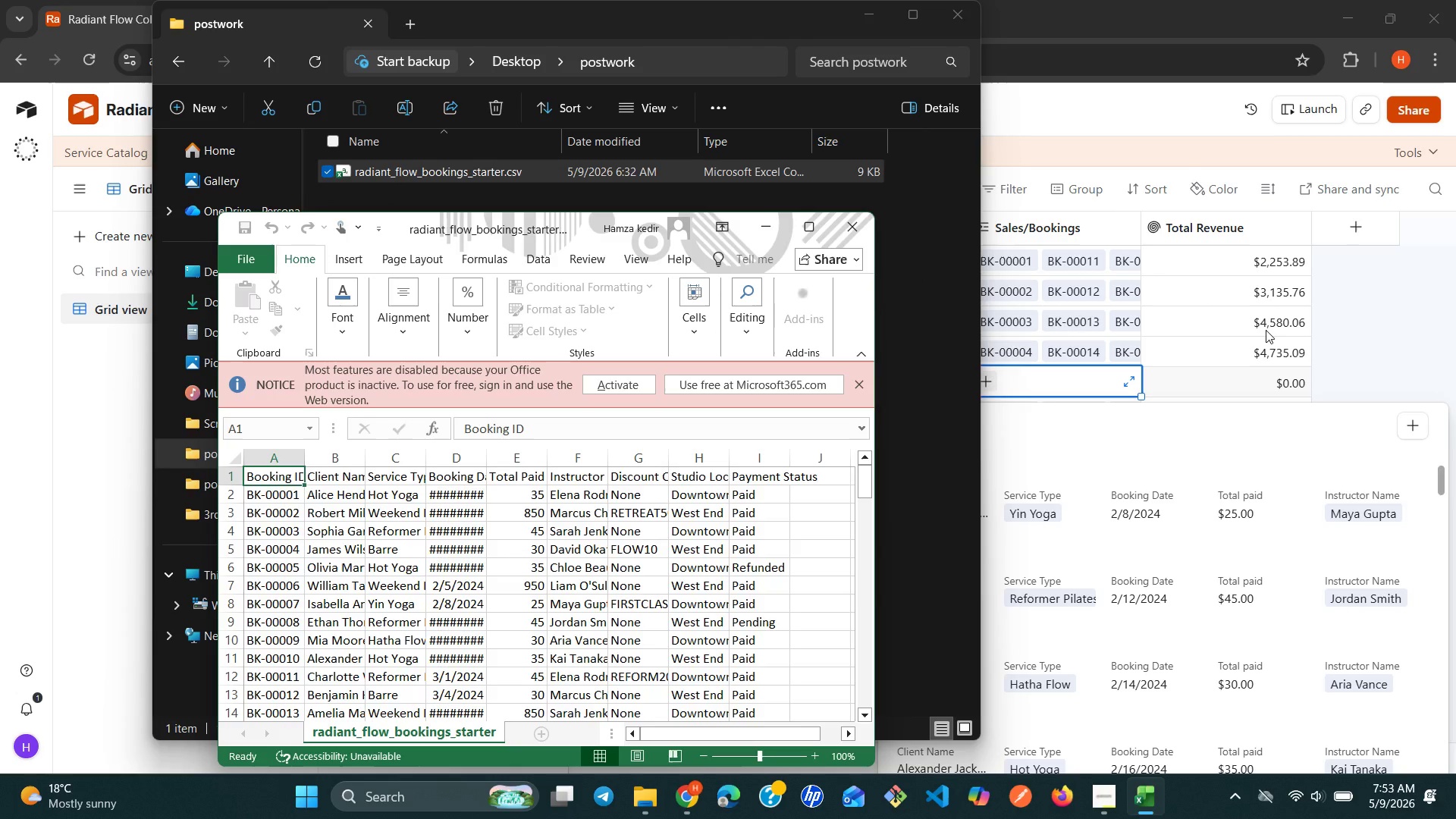 
scroll: coordinate [1266, 330], scroll_direction: down, amount: 1.0
 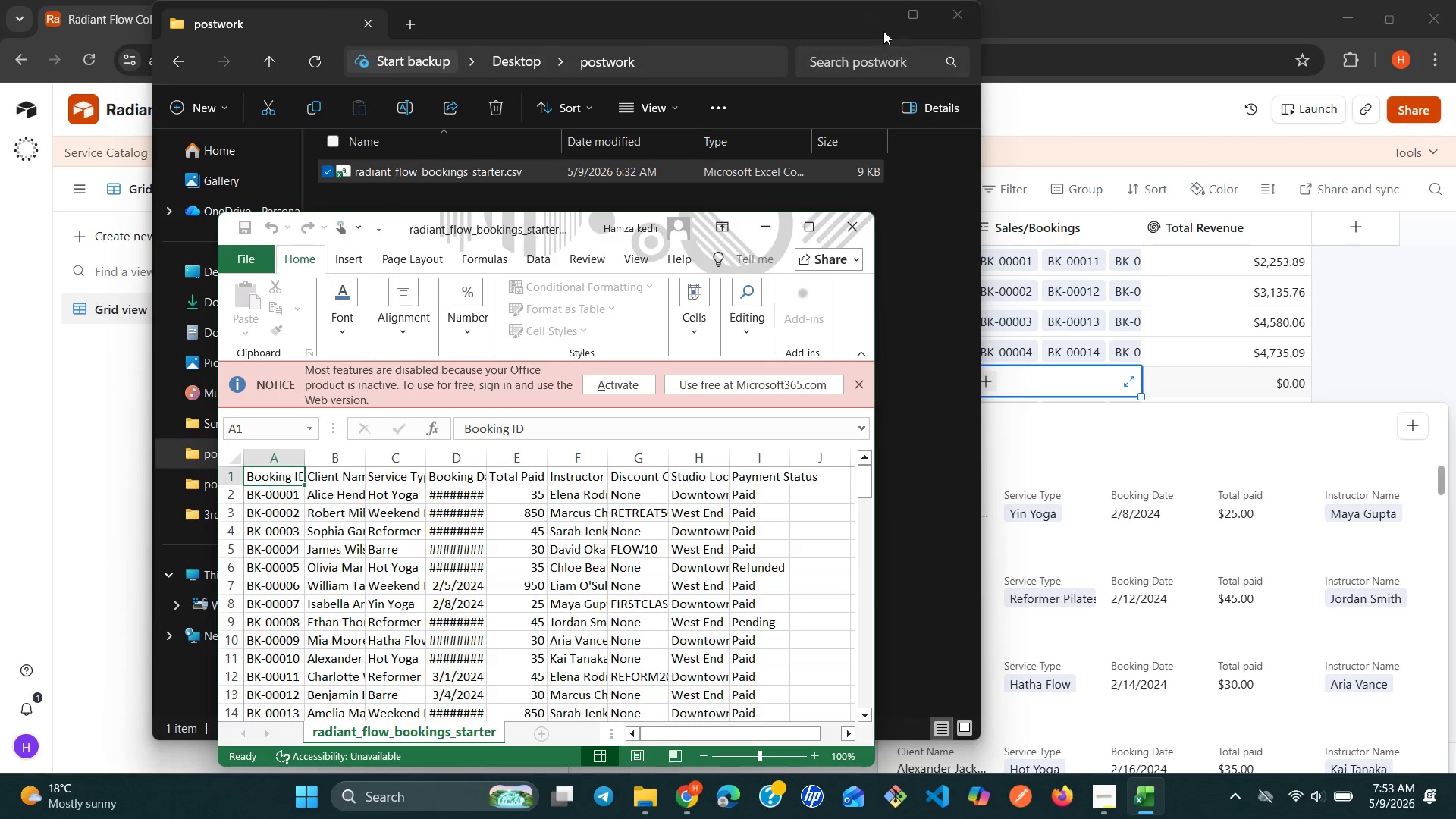 
left_click([875, 14])
 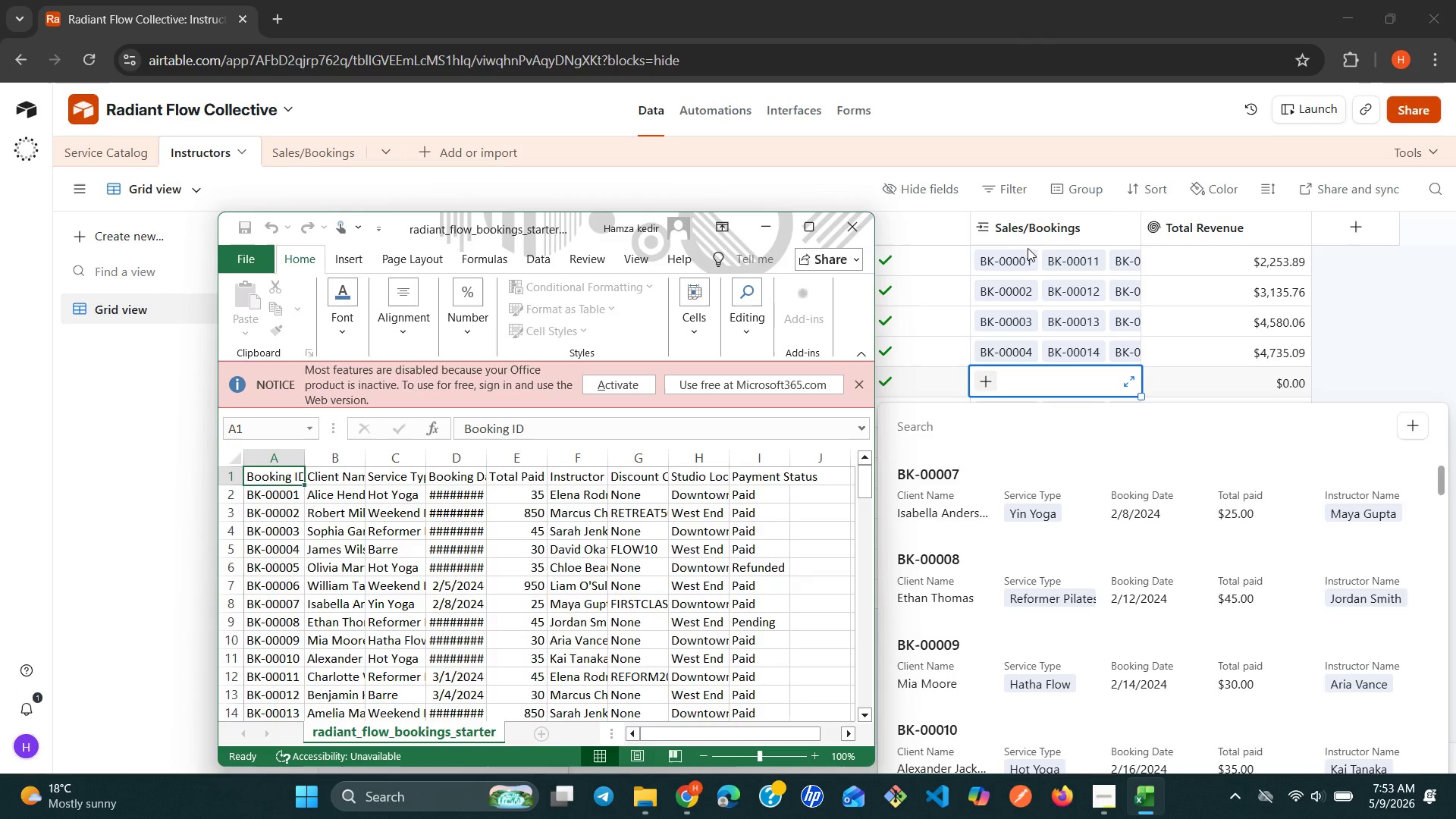 
scroll: coordinate [1036, 499], scroll_direction: down, amount: 2.0
 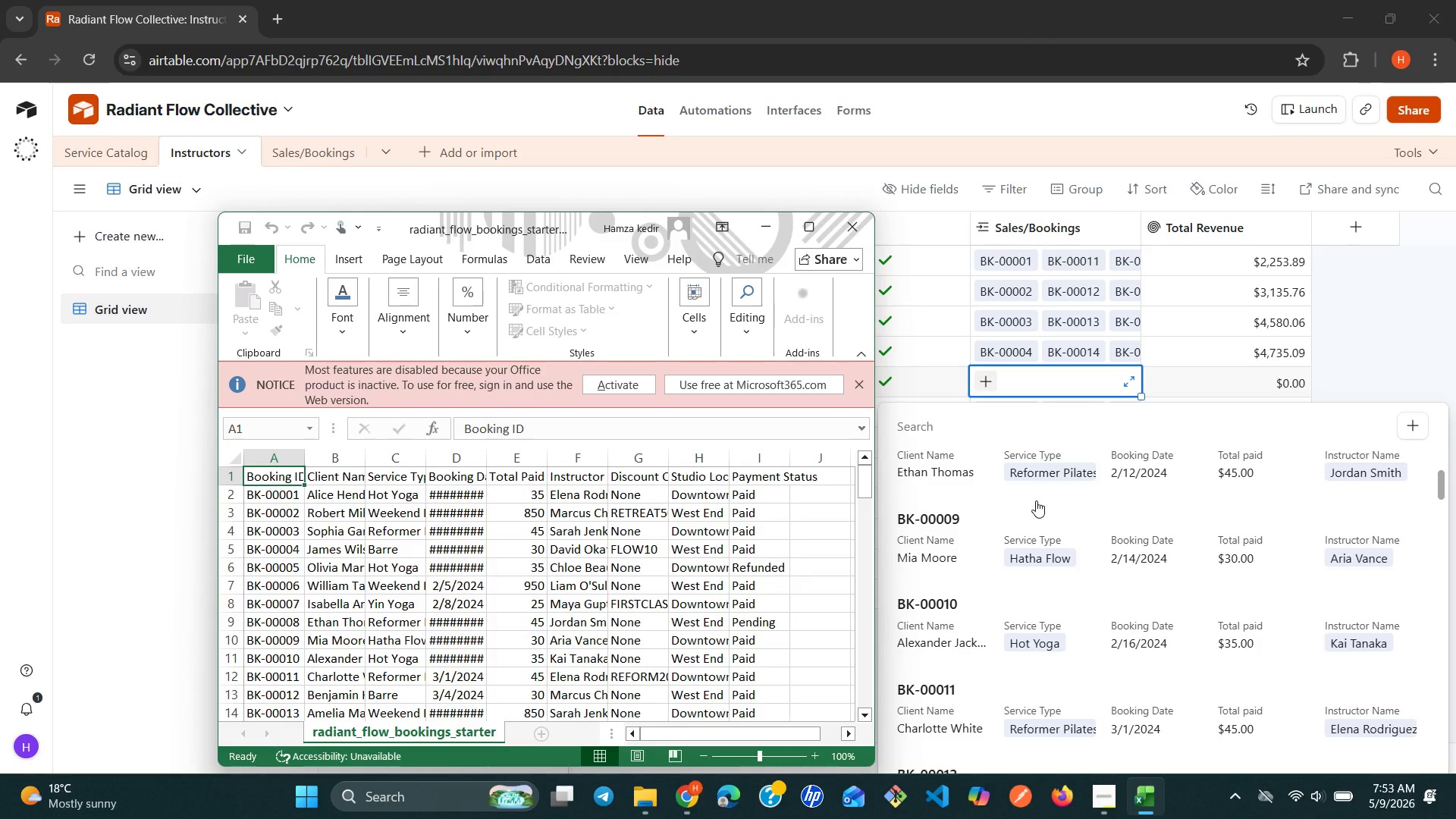 
scroll: coordinate [1036, 500], scroll_direction: up, amount: 2.0
 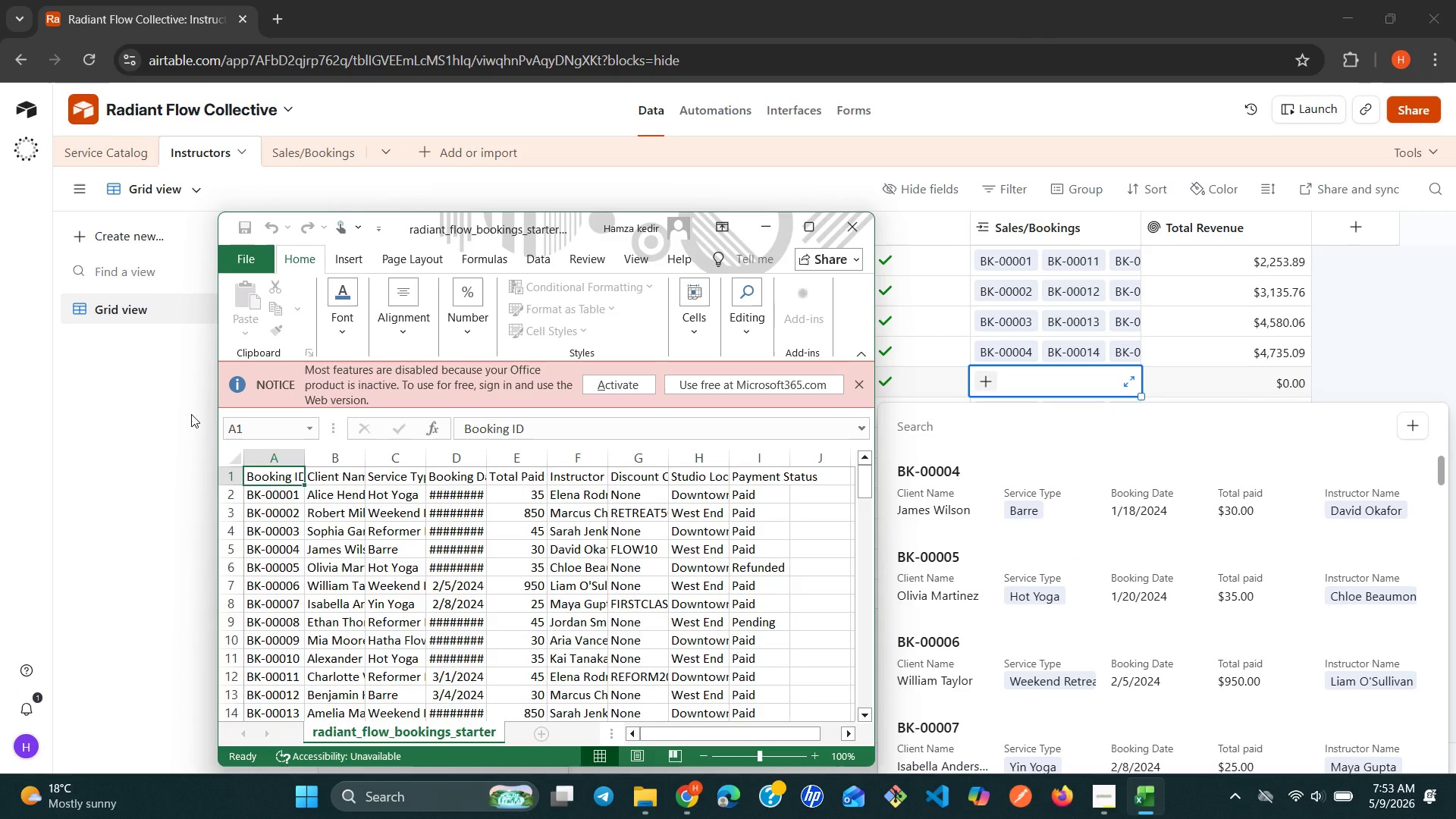 
left_click_drag(start_coordinate=[215, 408], to_coordinate=[265, 417])
 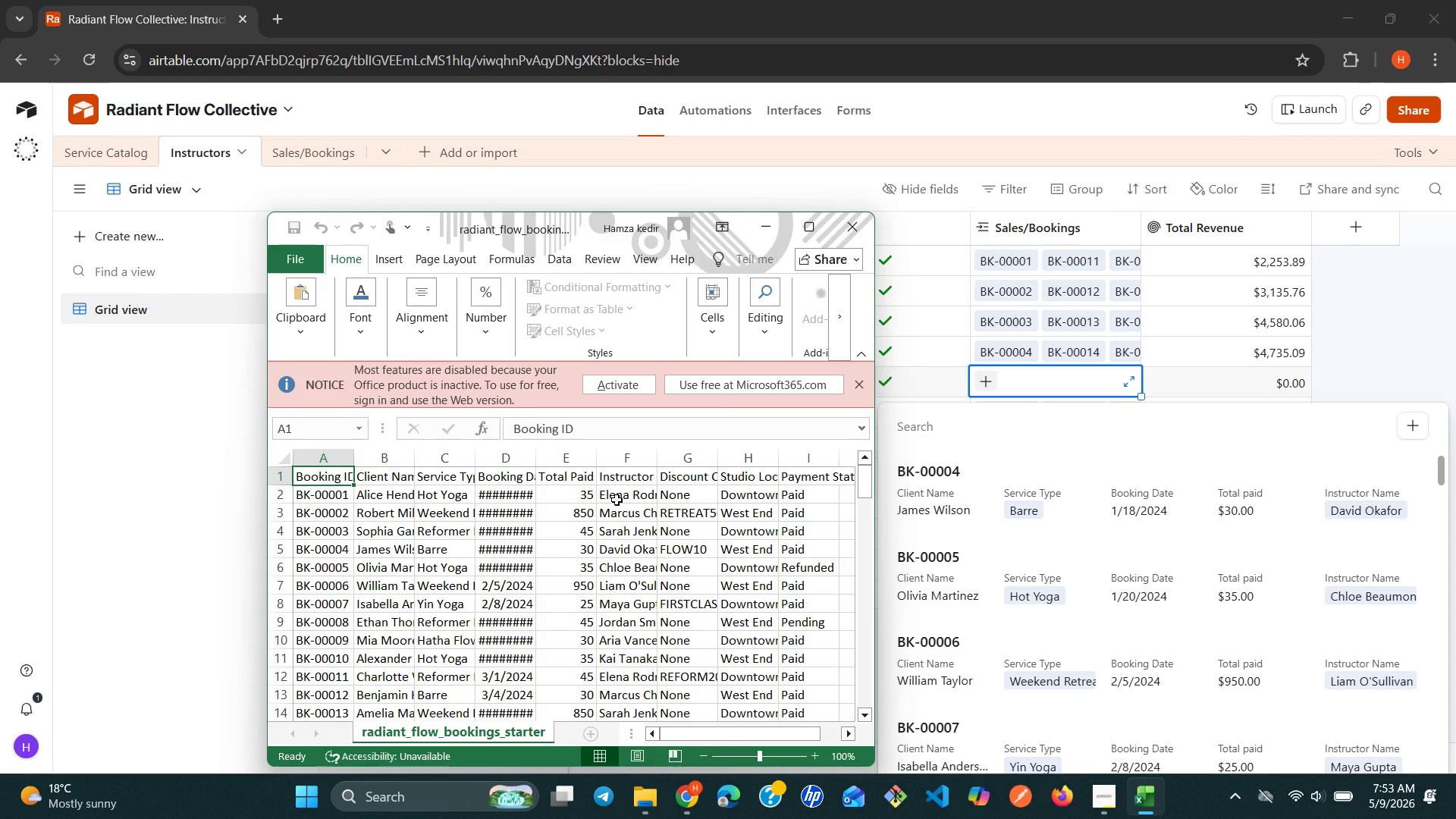 
wait(6.94)
 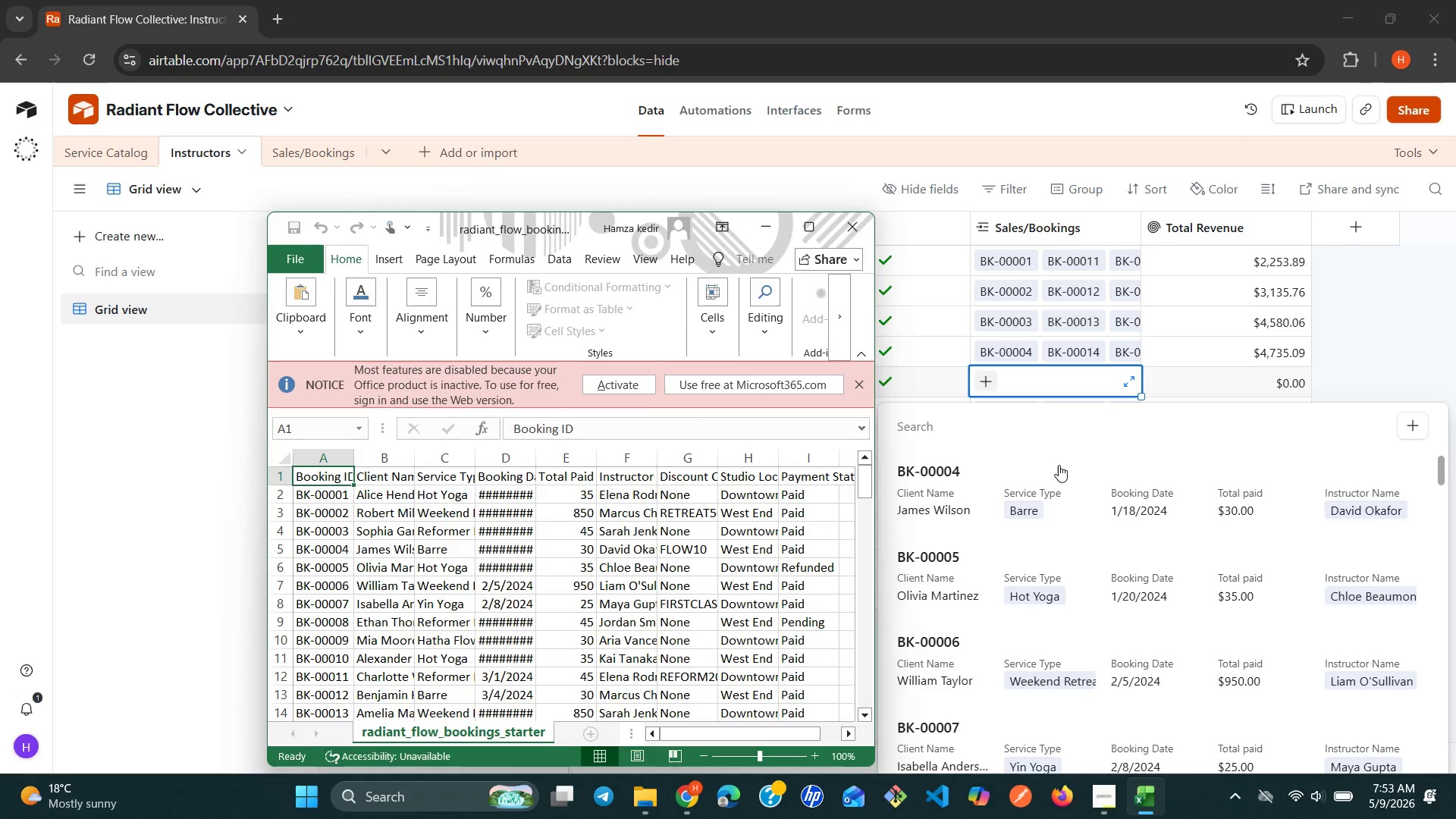 
scroll: coordinate [1116, 551], scroll_direction: up, amount: 3.0
 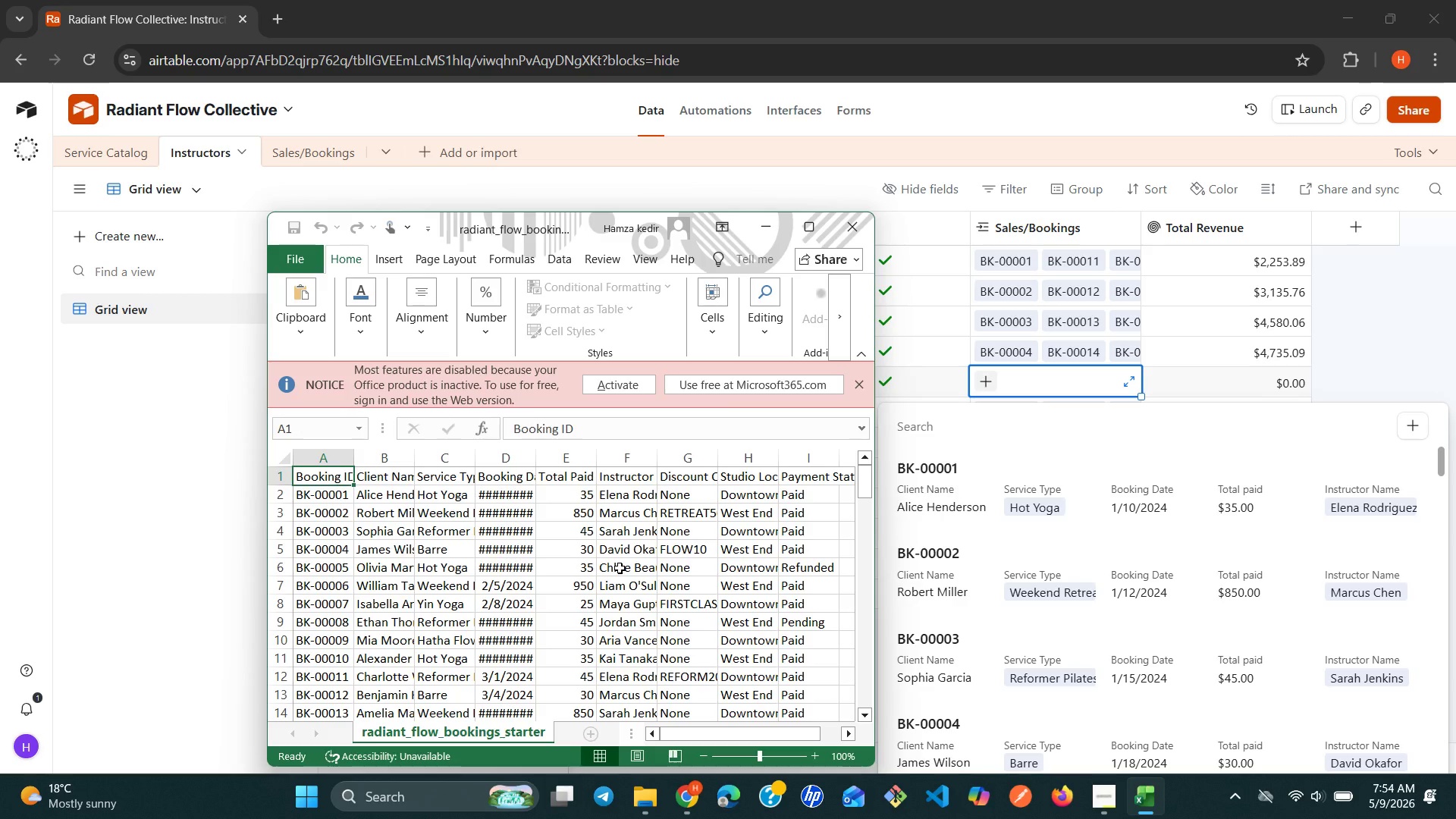 
wait(20.82)
 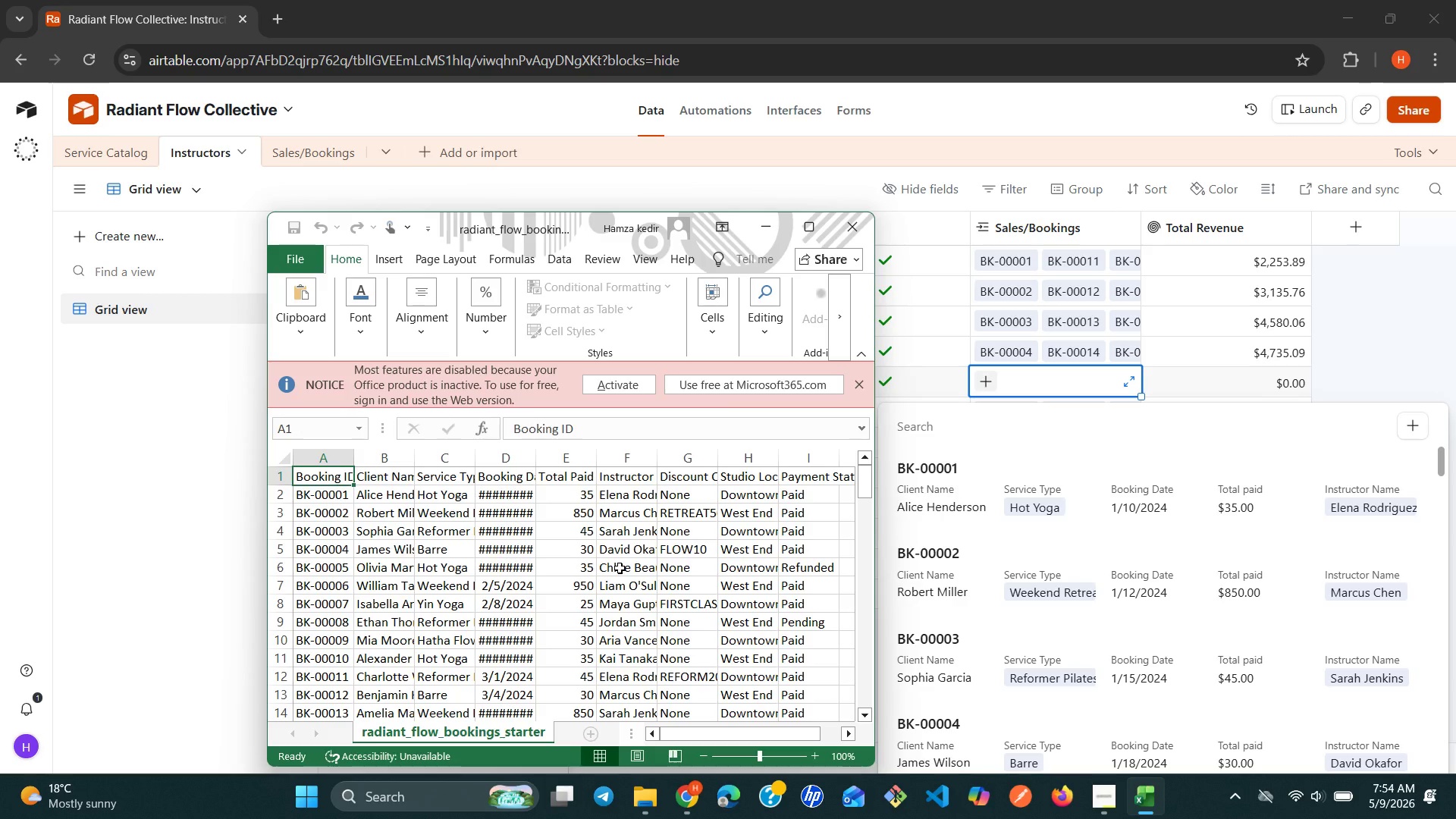 
scroll: coordinate [1094, 570], scroll_direction: none, amount: 0.0
 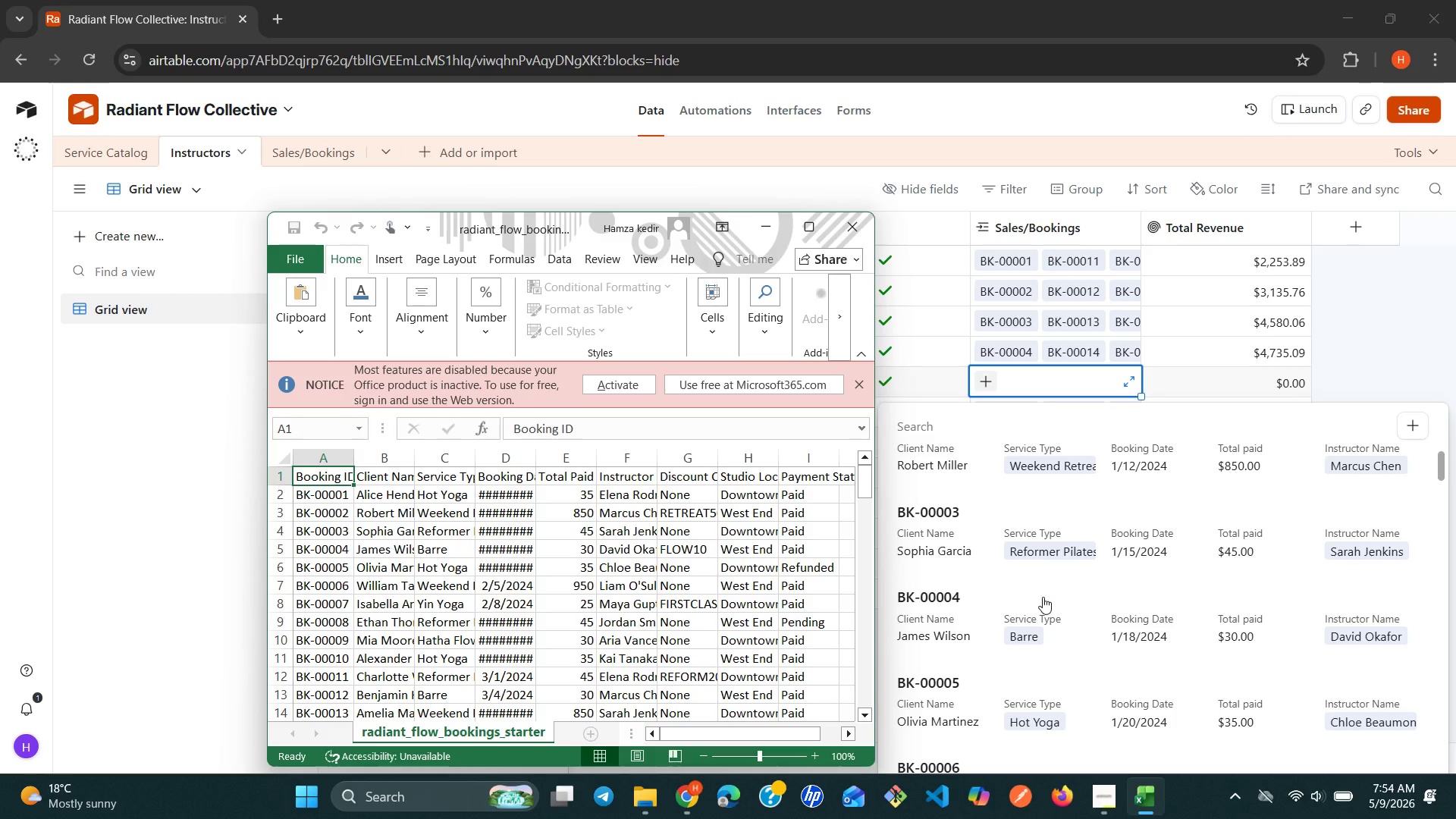 
scroll: coordinate [1040, 603], scroll_direction: down, amount: 1.0
 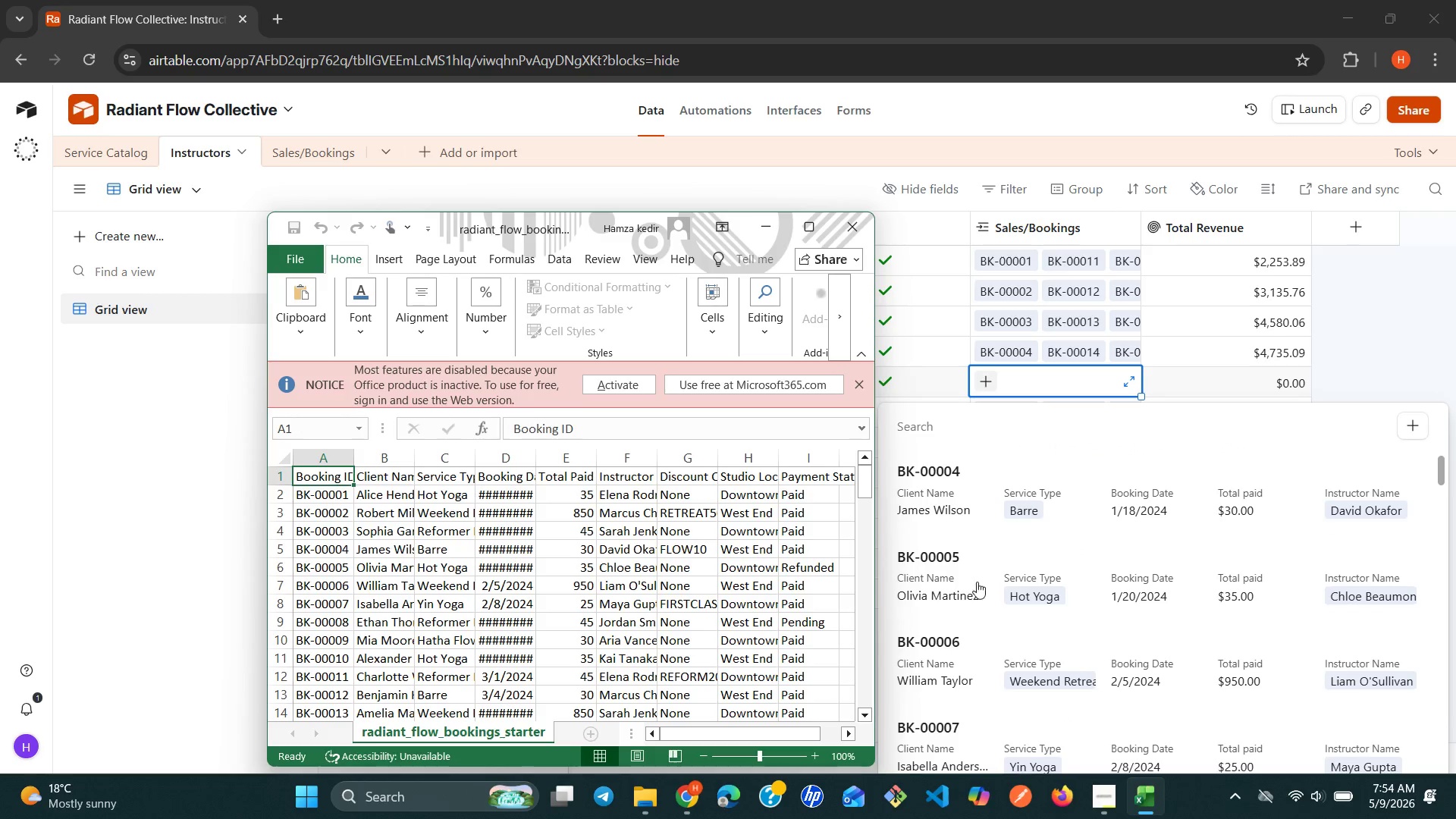 
left_click([948, 573])
 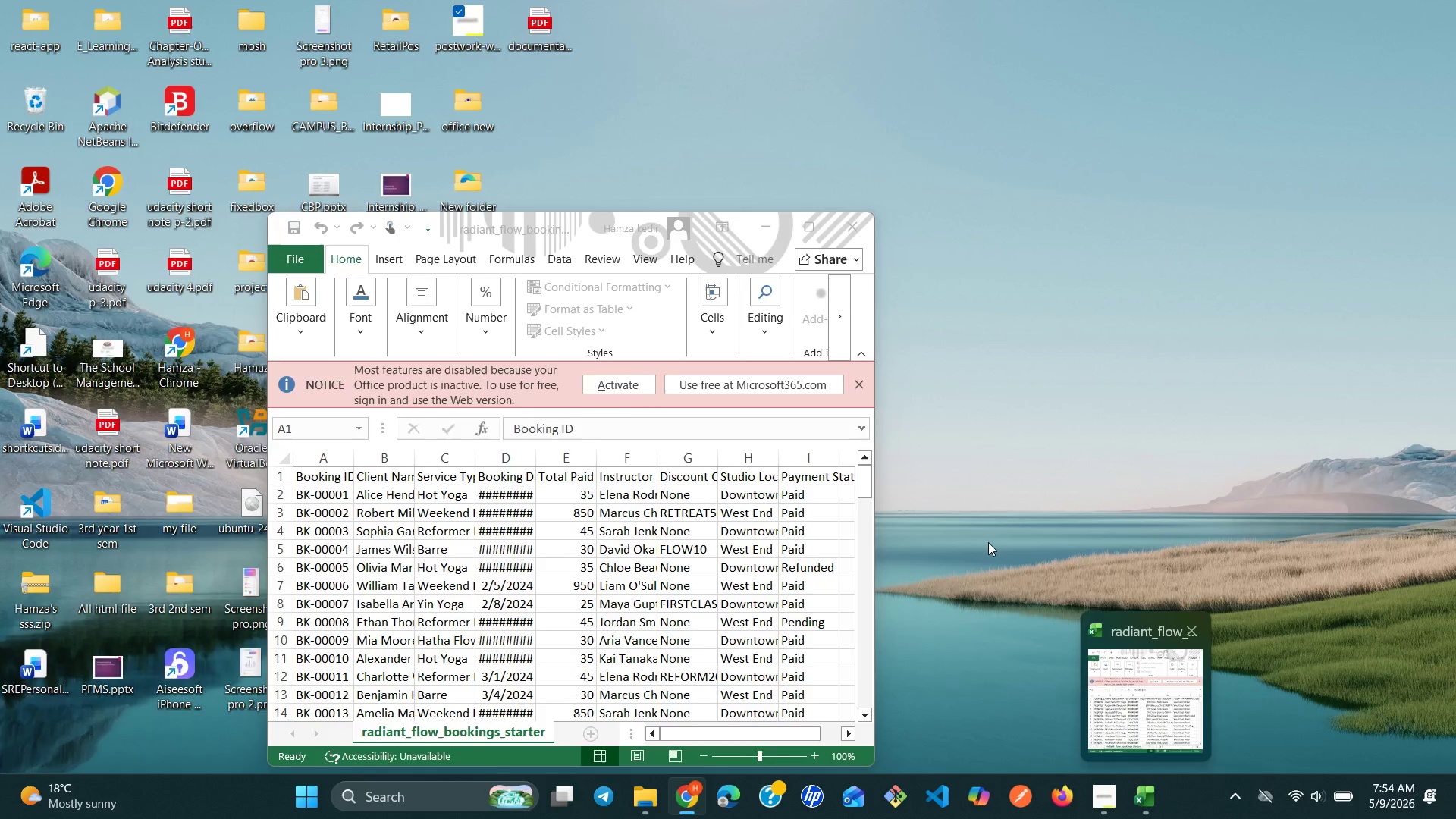 
wait(6.4)
 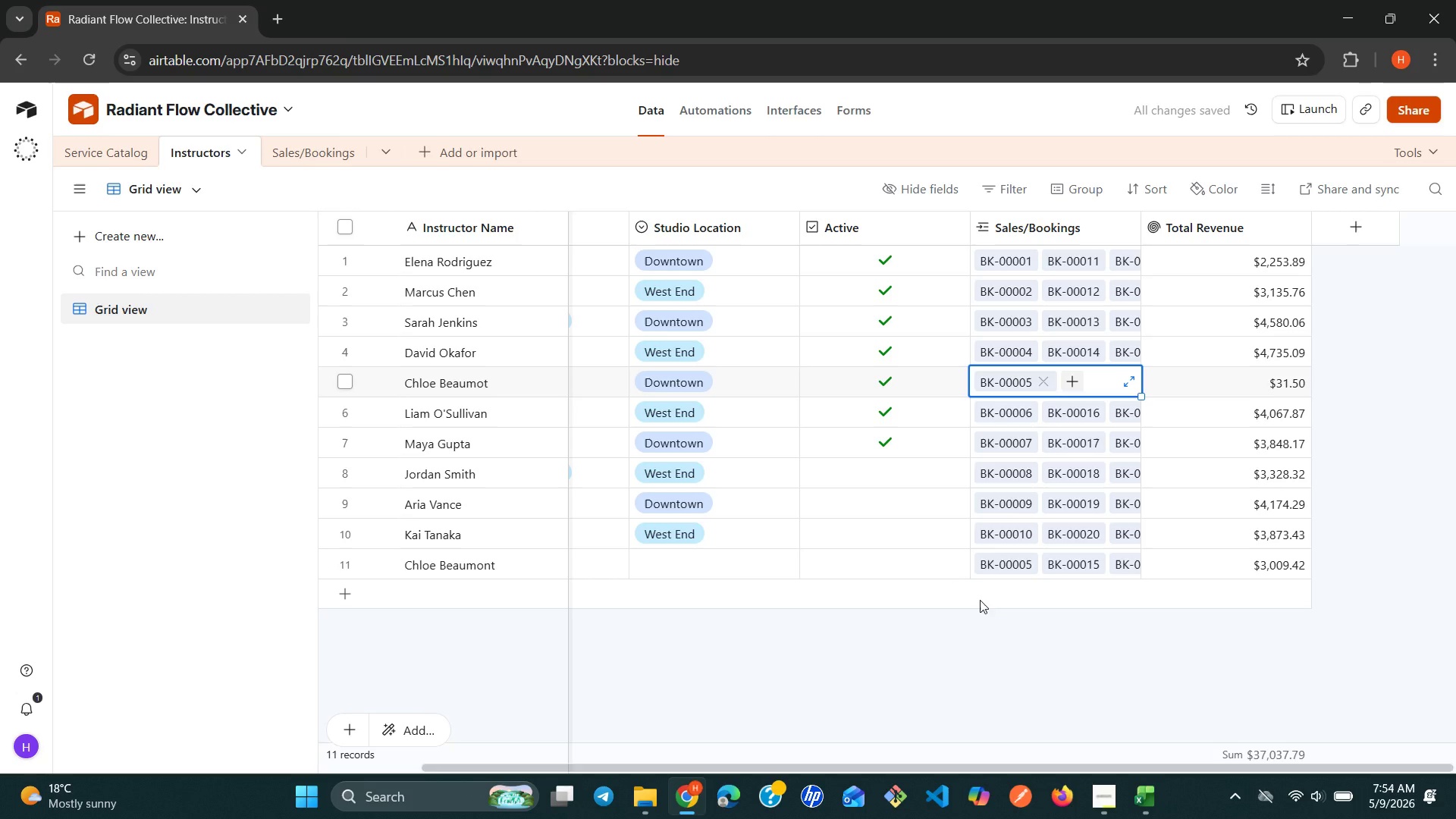 
mouse_move([1388, 28])
 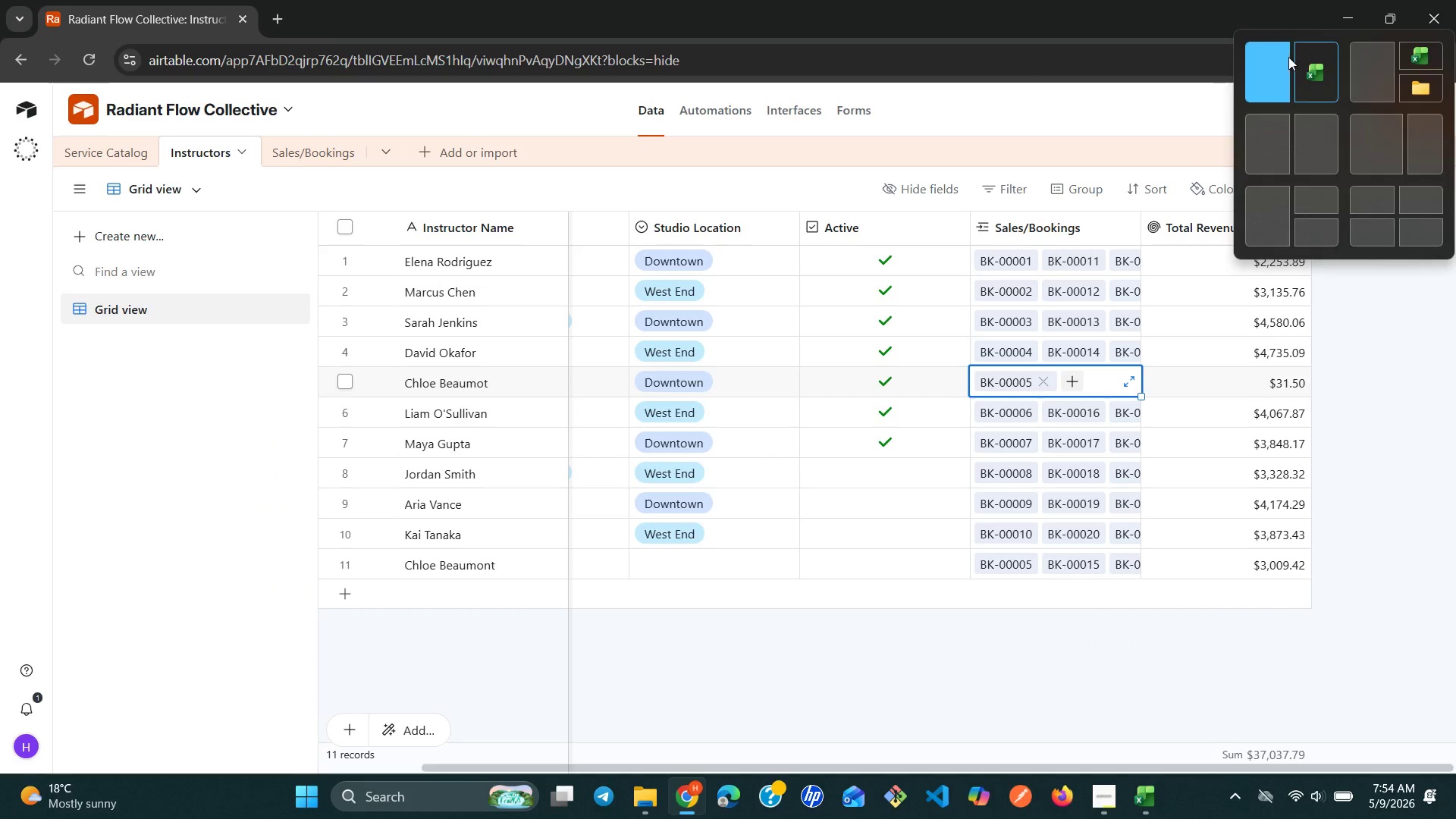 
left_click([1288, 57])
 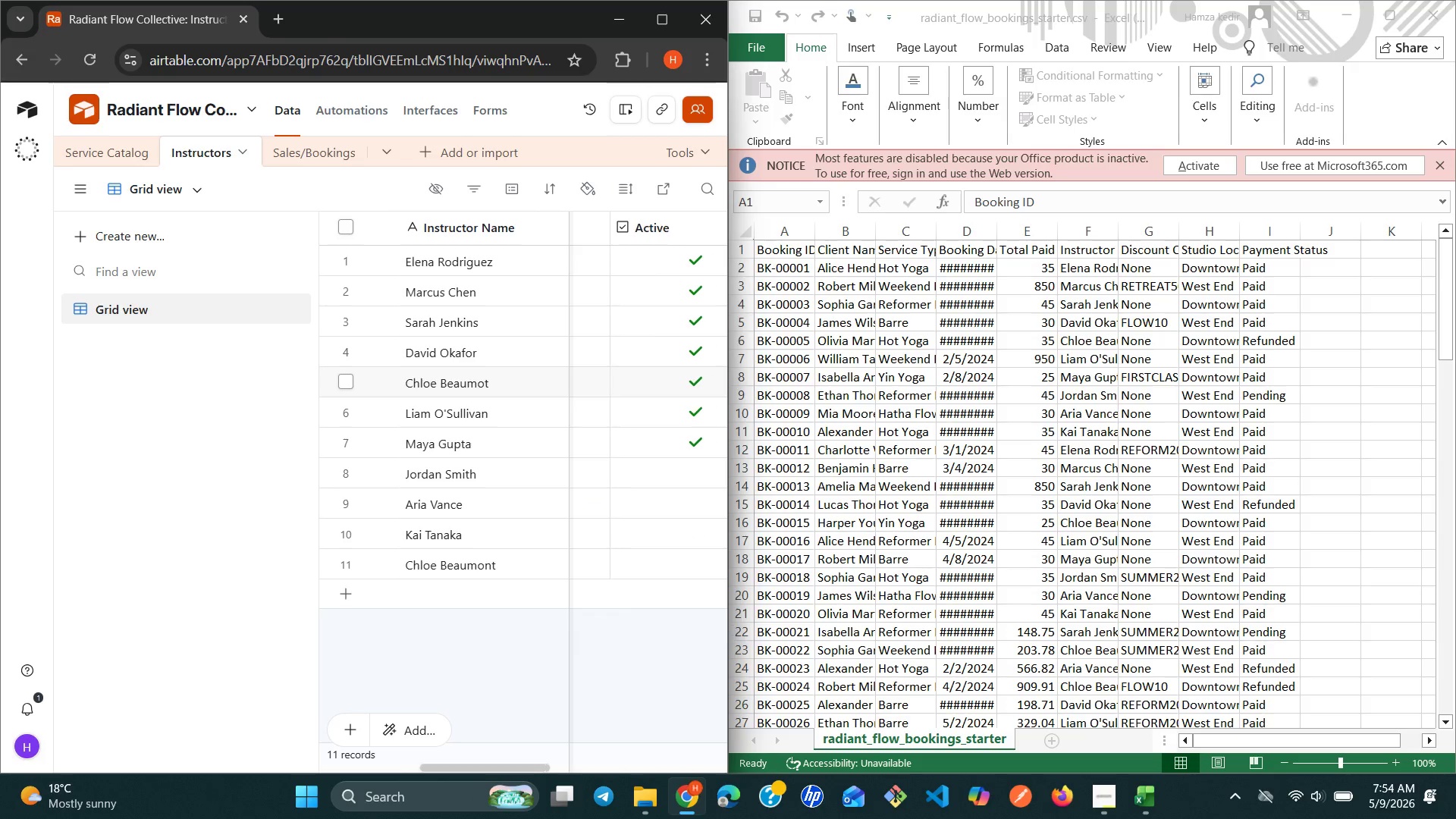 
wait(10.23)
 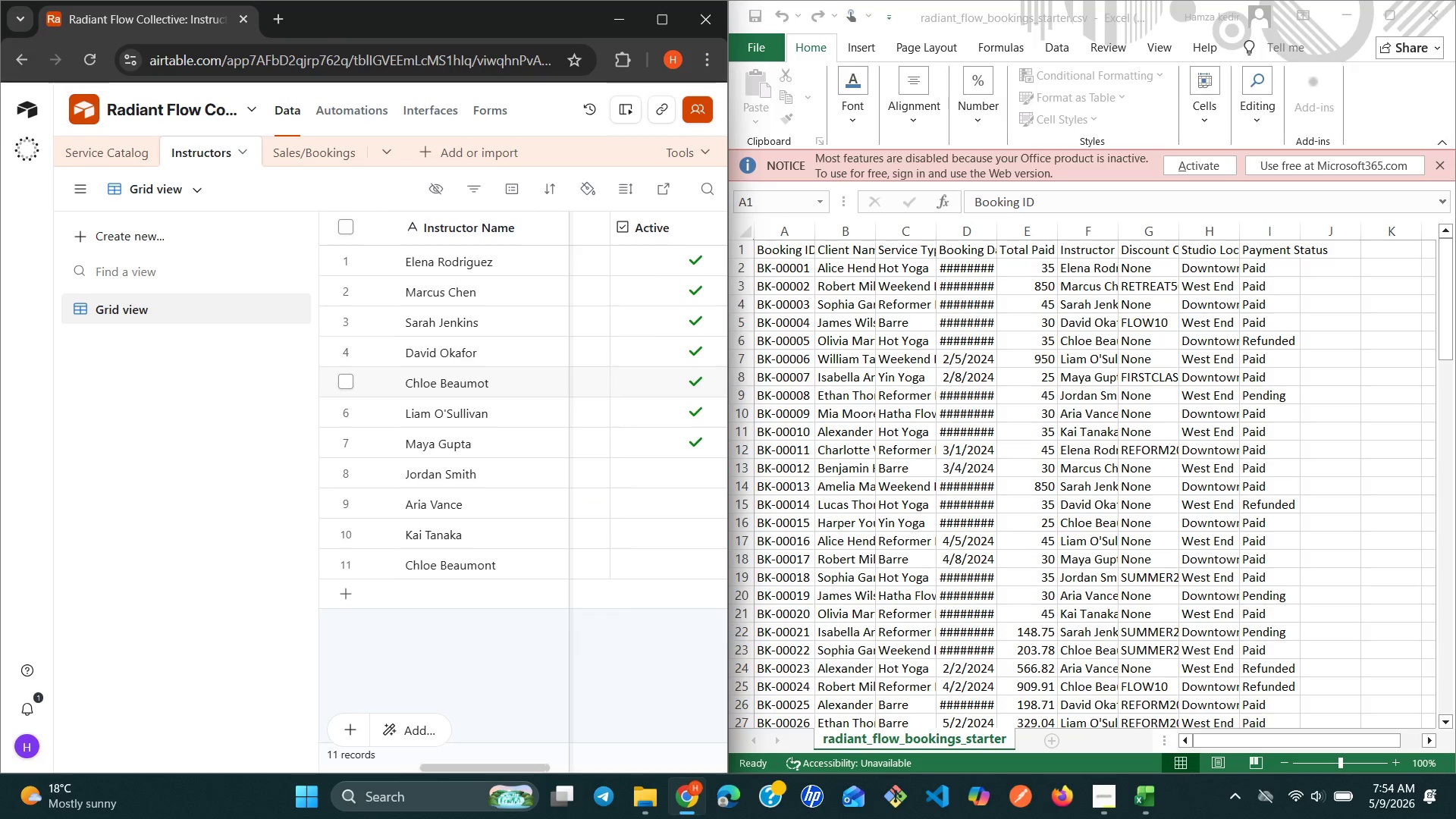 
left_click([648, 379])
 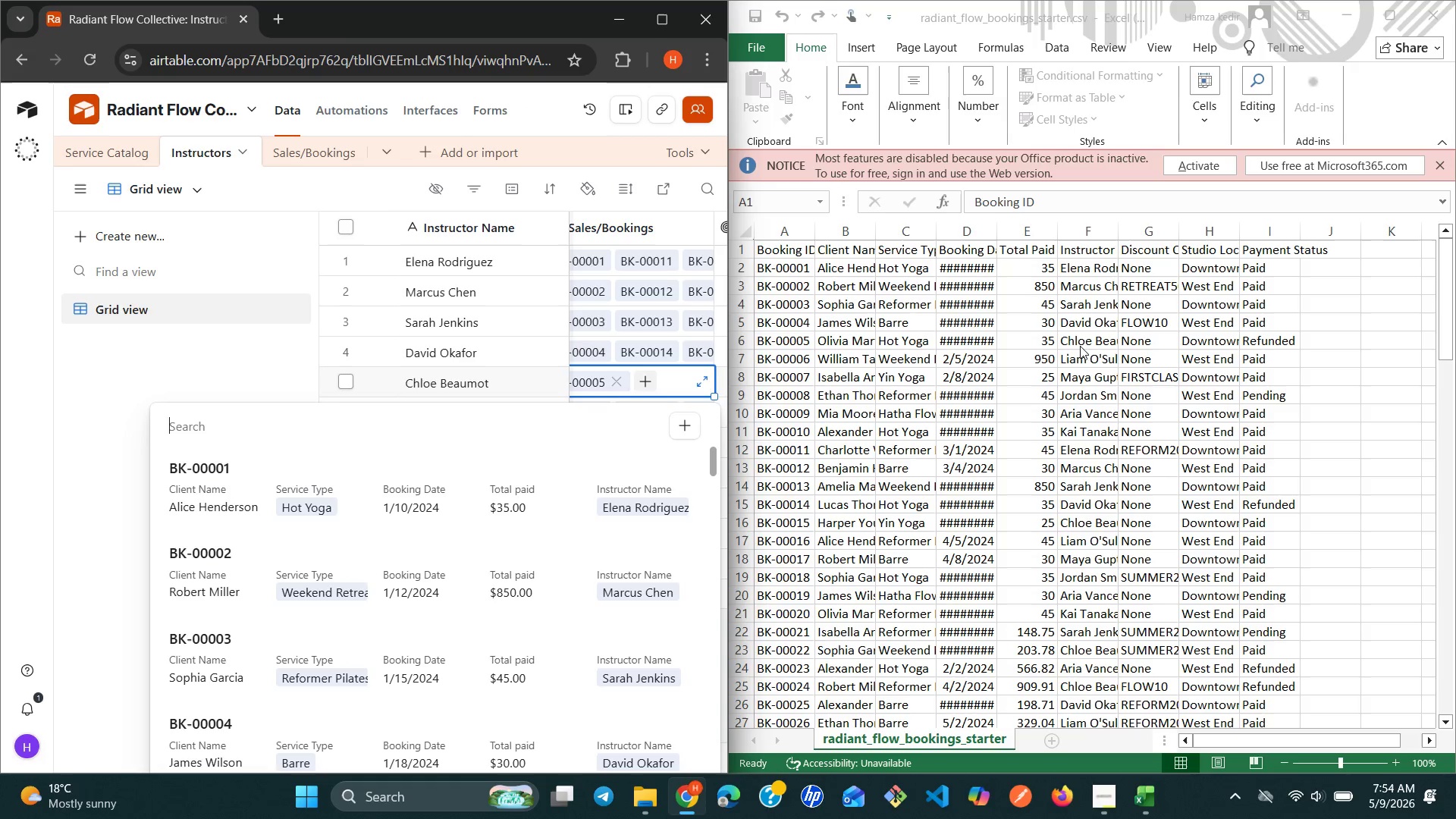 
wait(11.95)
 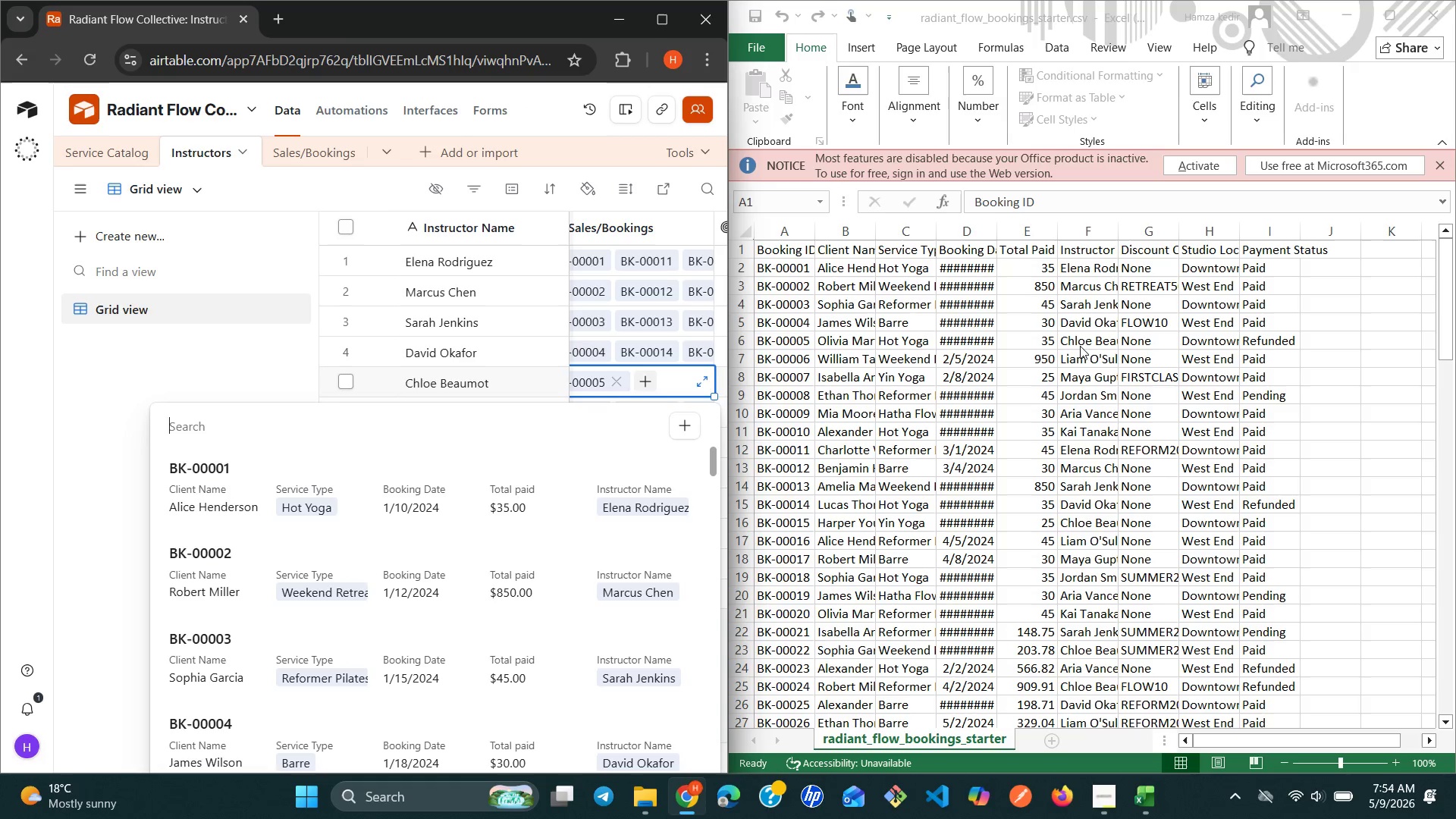 
scroll: coordinate [400, 589], scroll_direction: down, amount: 1.0
 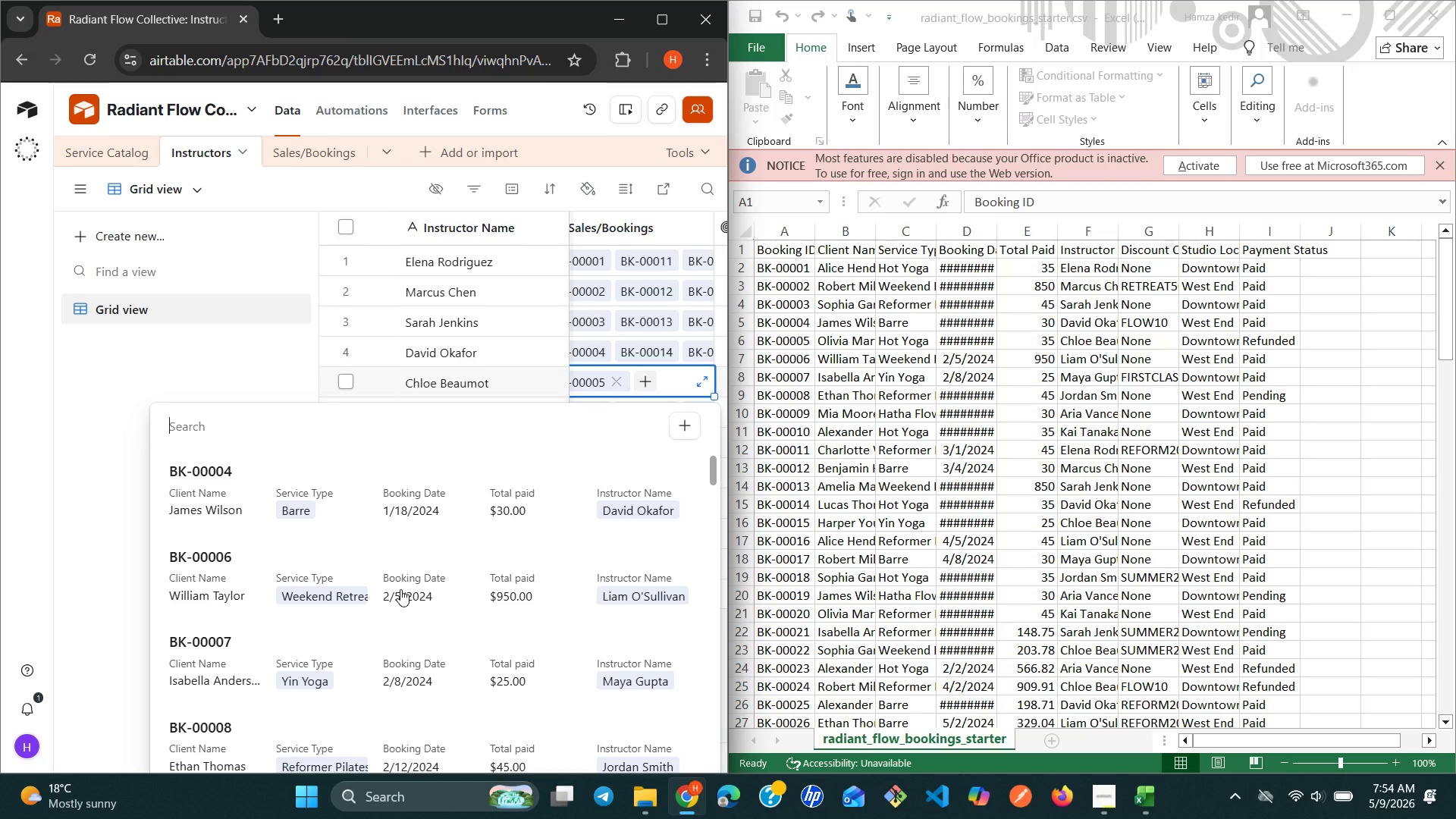 
wait(5.12)
 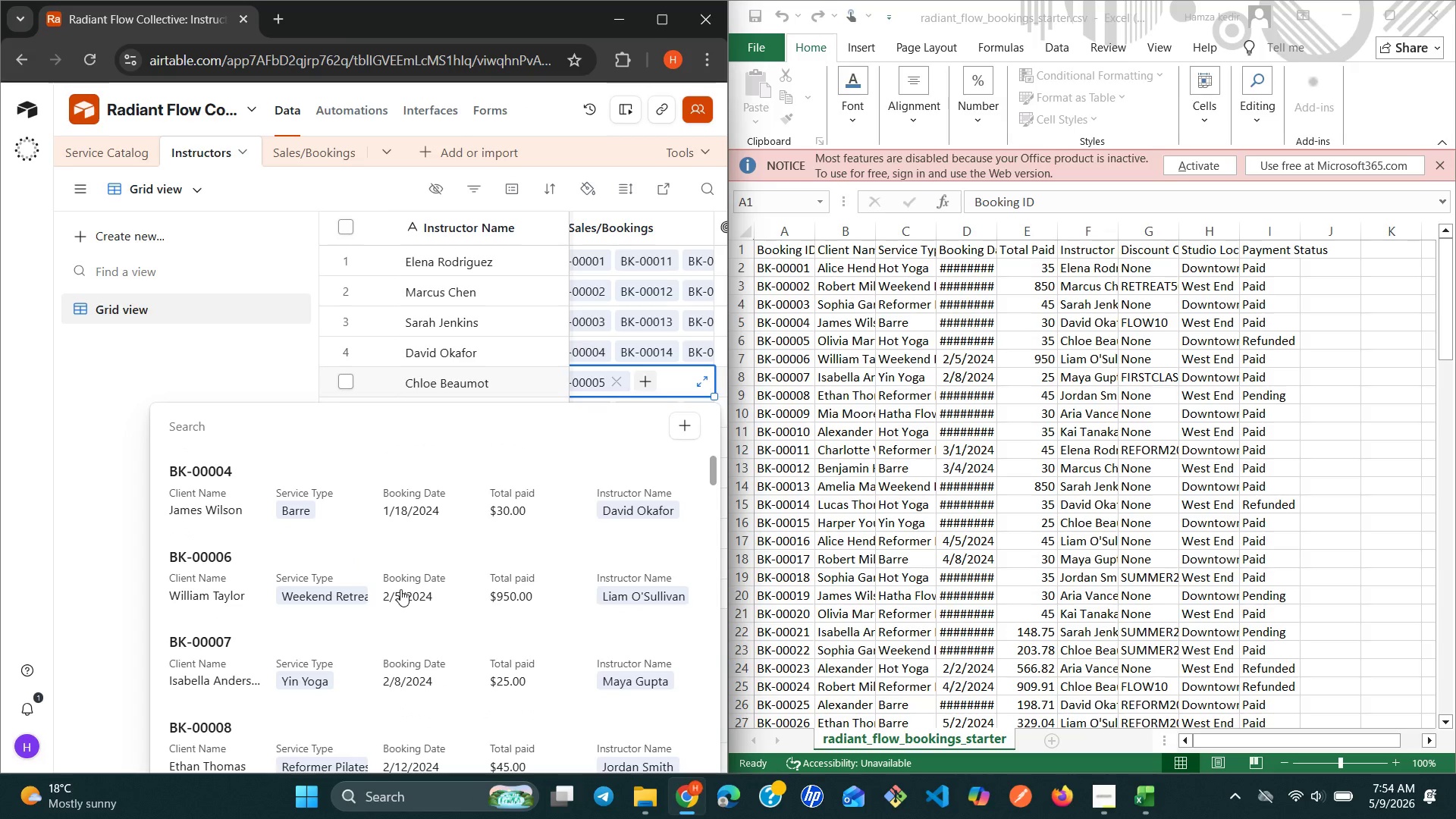 
scroll: coordinate [328, 610], scroll_direction: down, amount: 7.0
 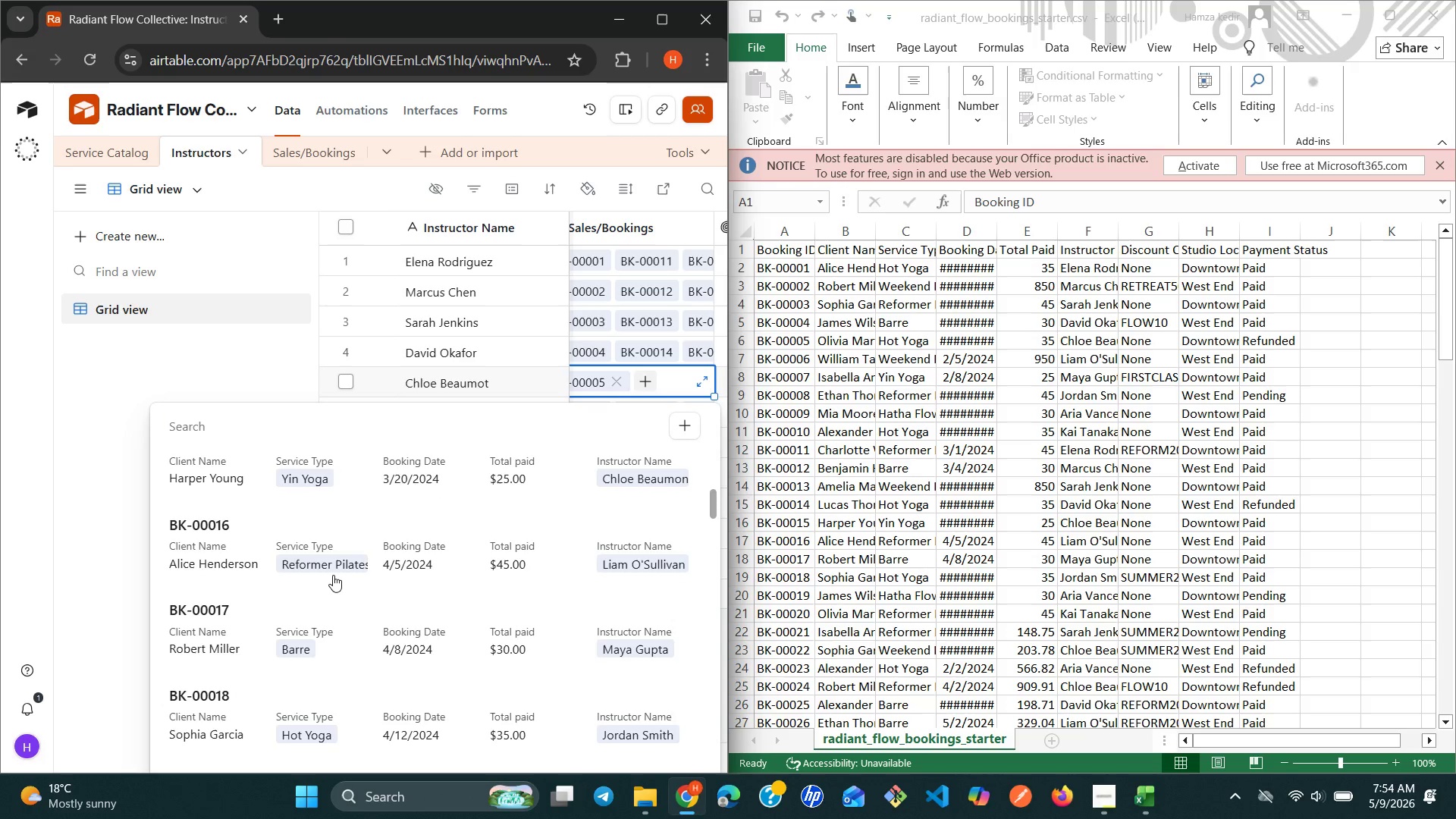 
left_click([333, 575])
 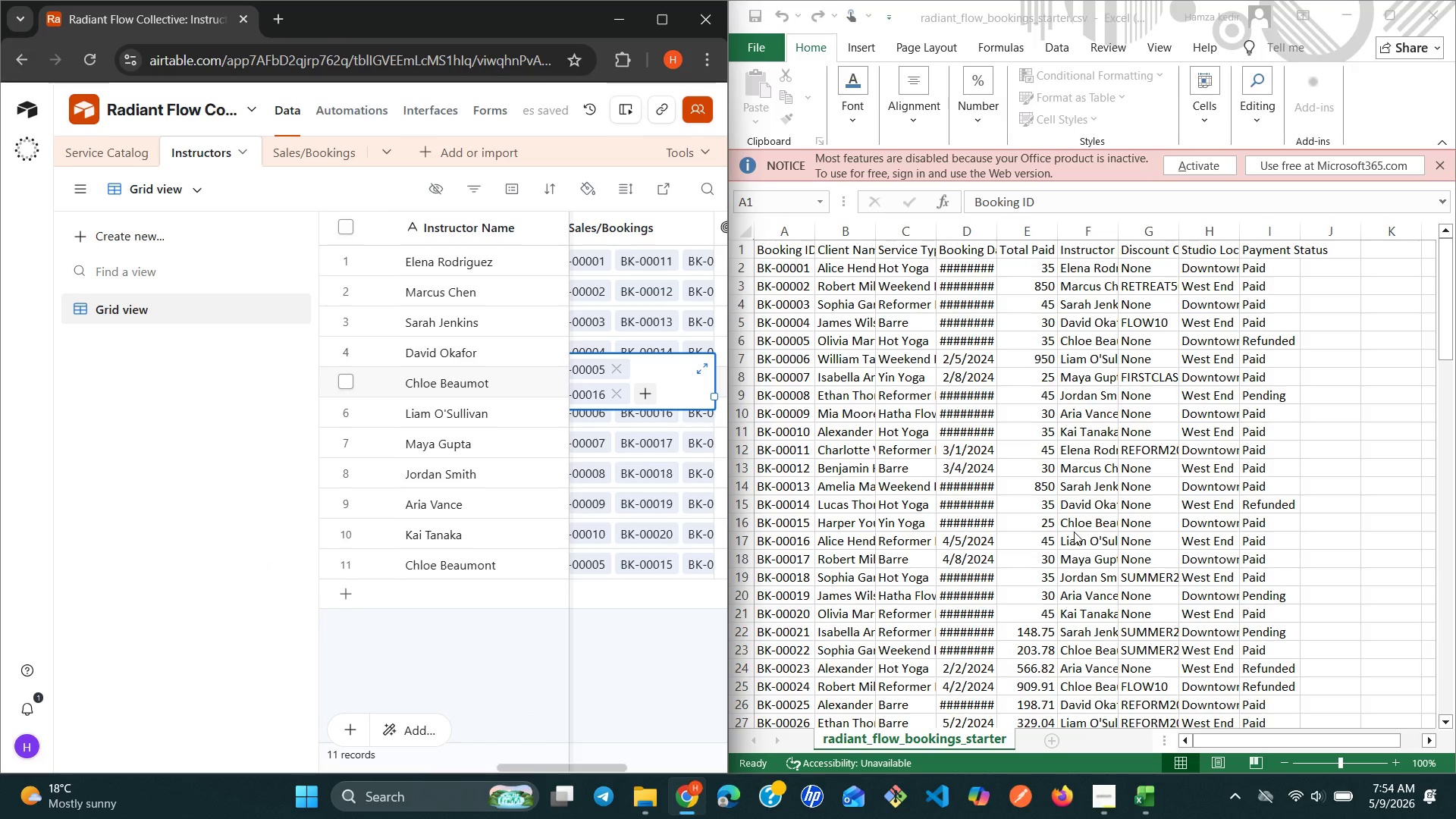 
scroll: coordinate [1074, 532], scroll_direction: down, amount: 1.0
 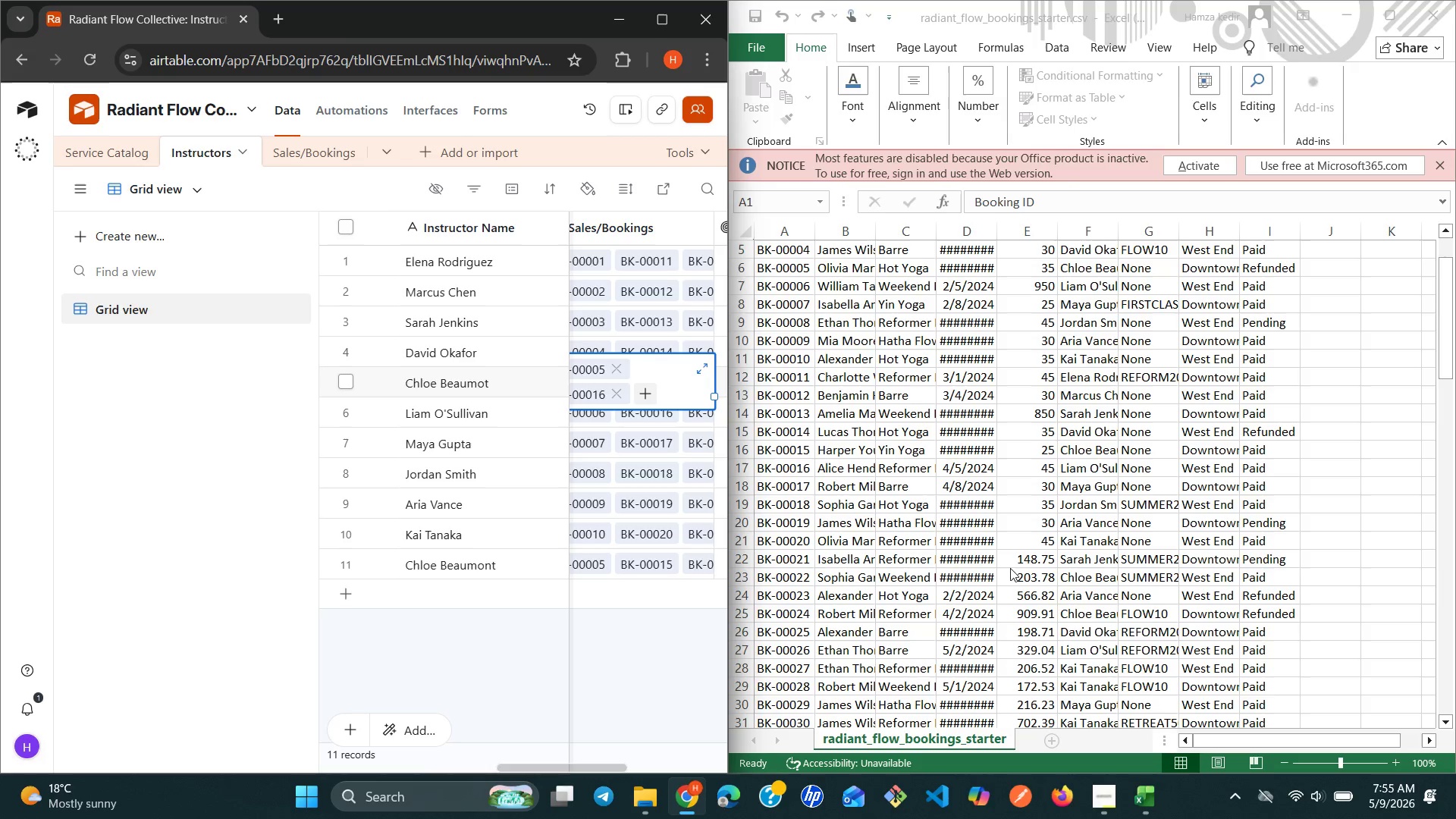 
left_click([648, 384])
 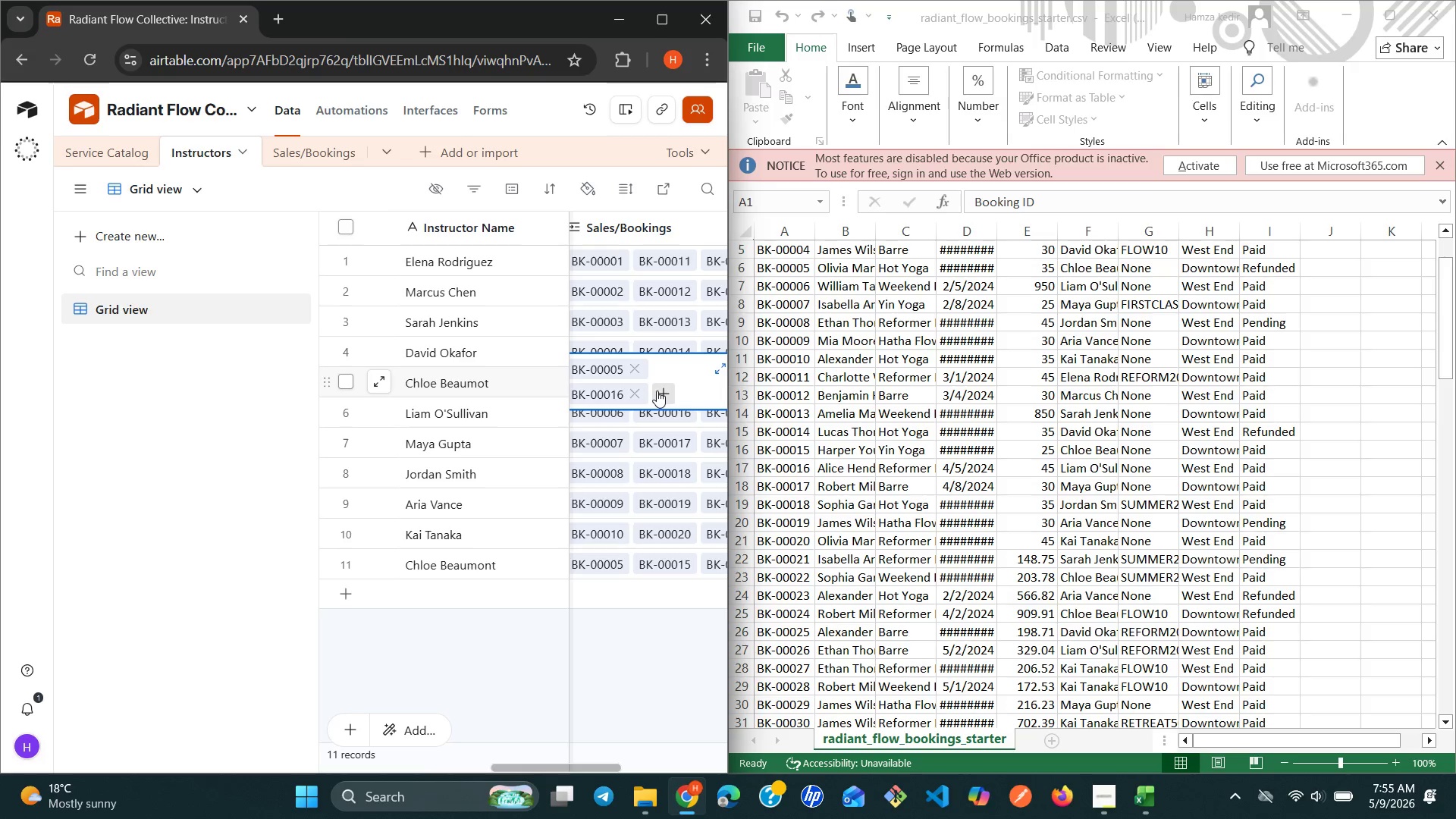 
left_click([657, 391])
 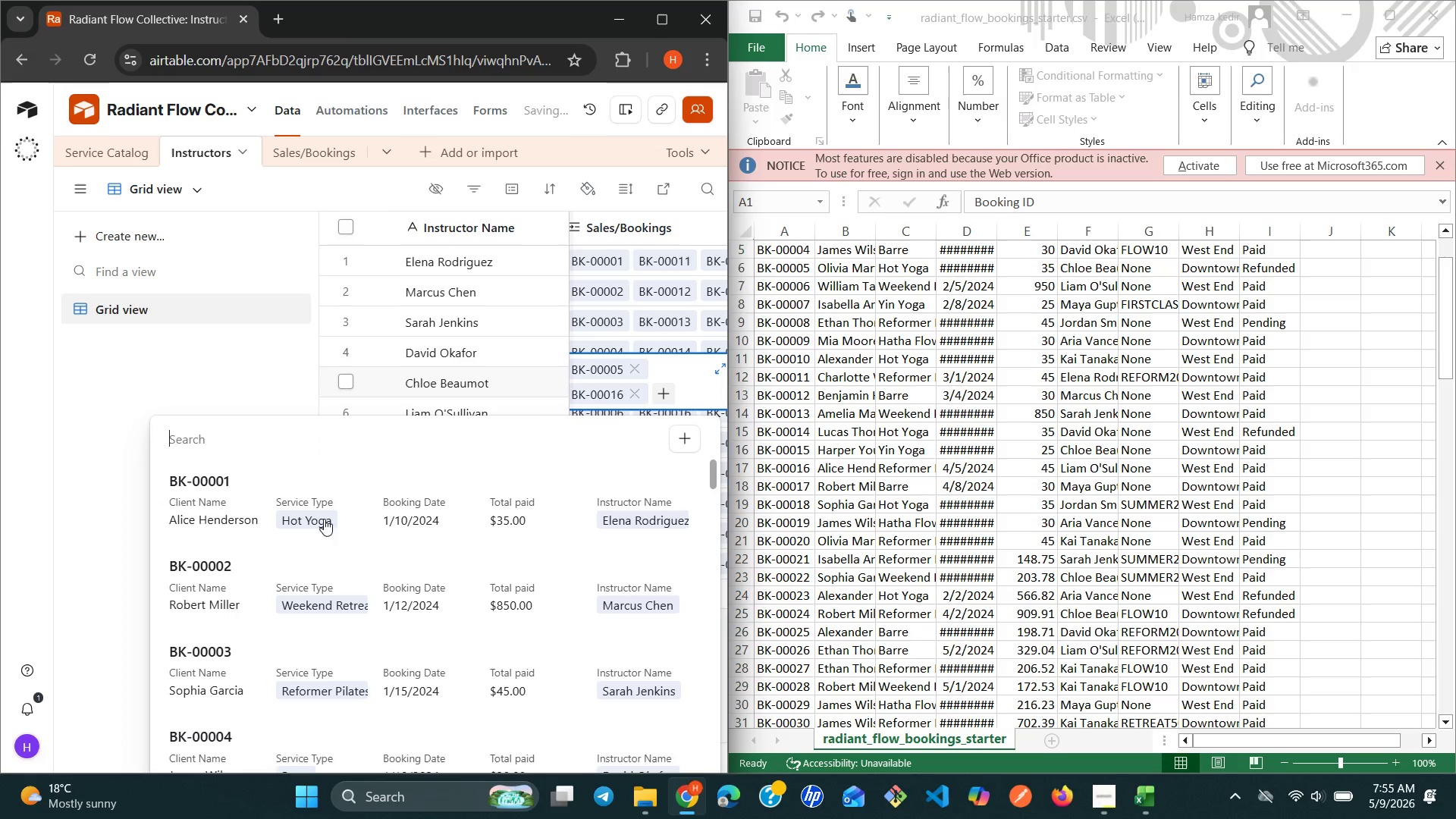 
scroll: coordinate [321, 540], scroll_direction: down, amount: 14.0
 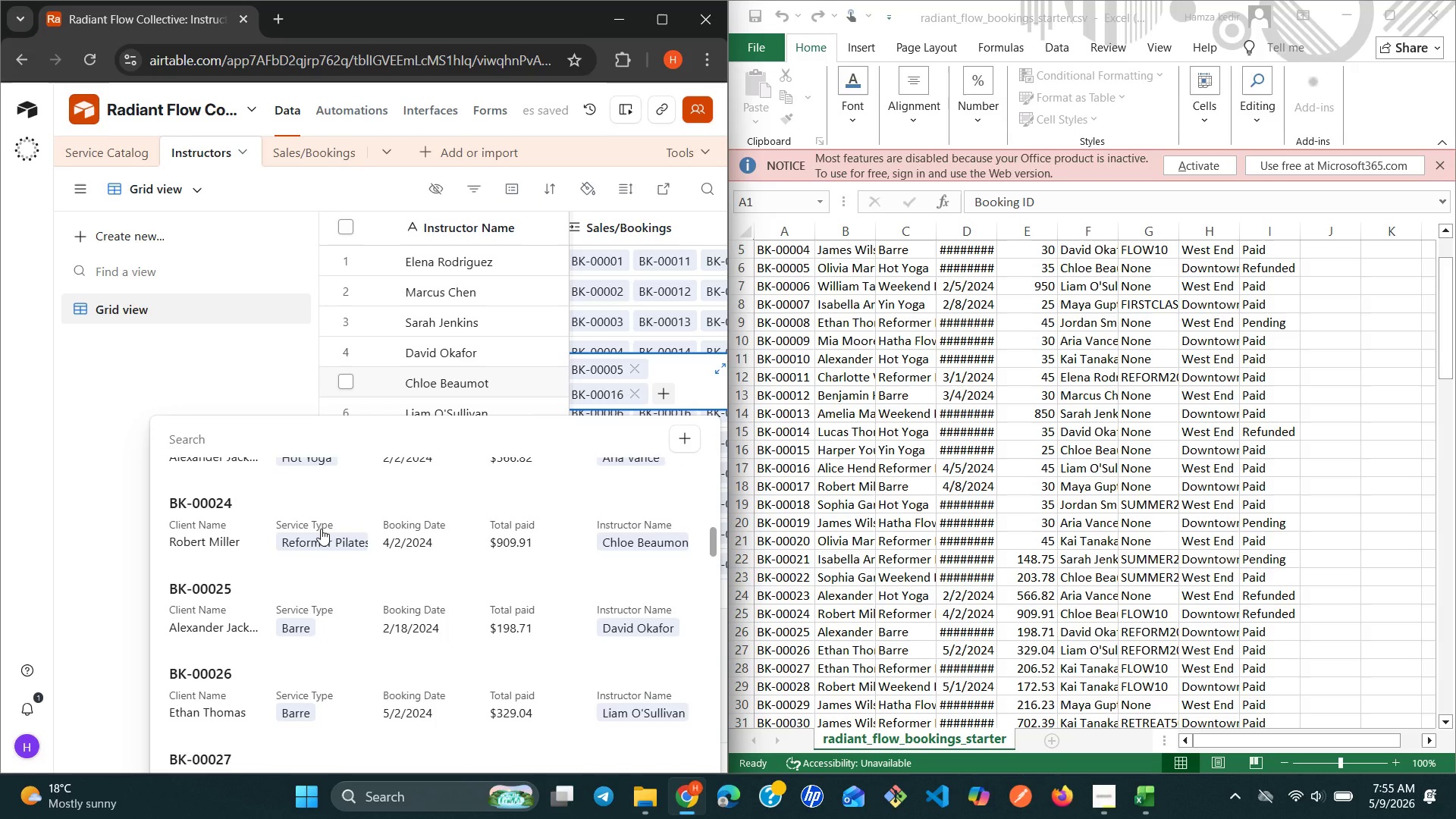 
scroll: coordinate [321, 529], scroll_direction: none, amount: 0.0
 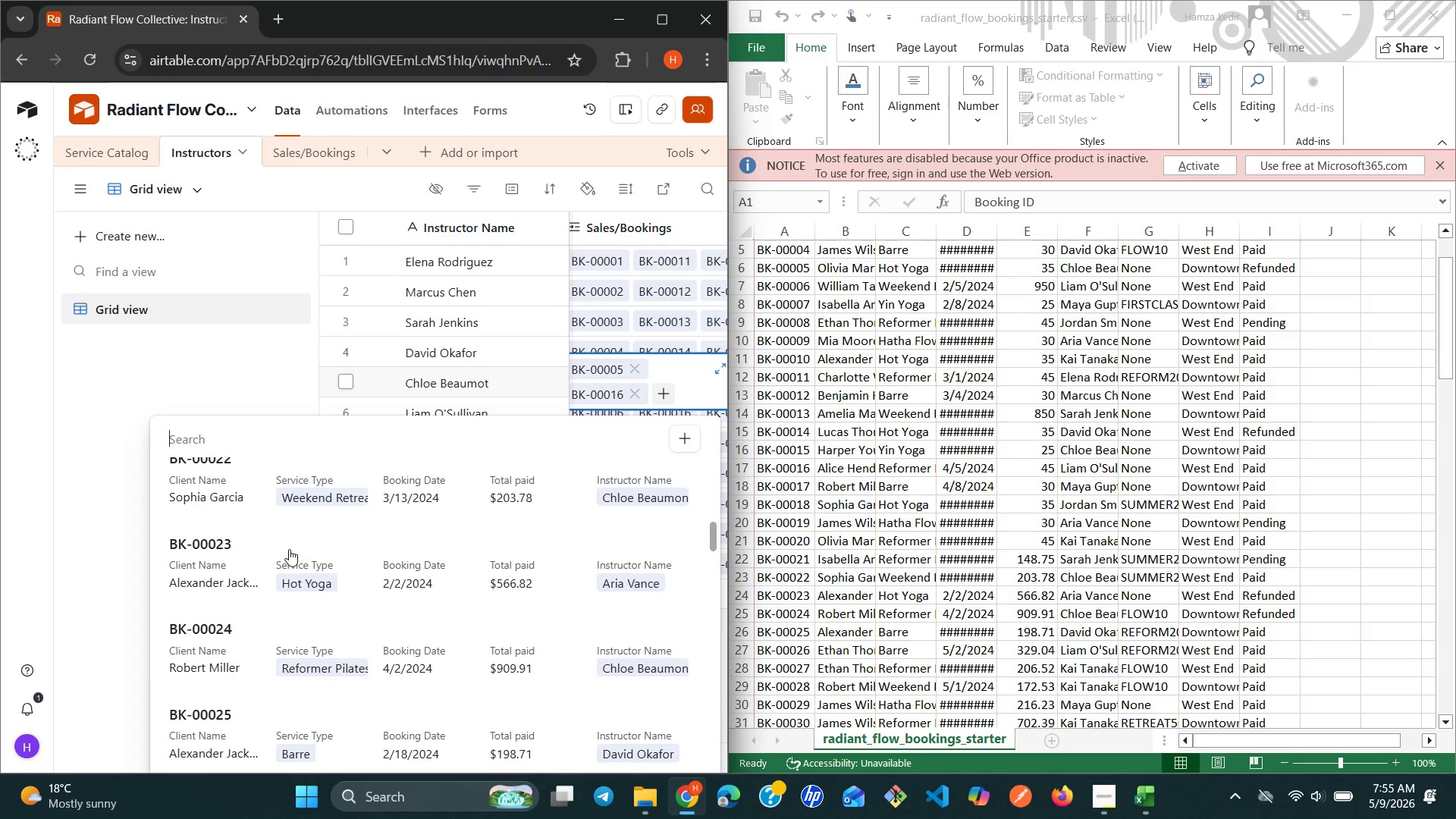 
left_click([289, 549])
 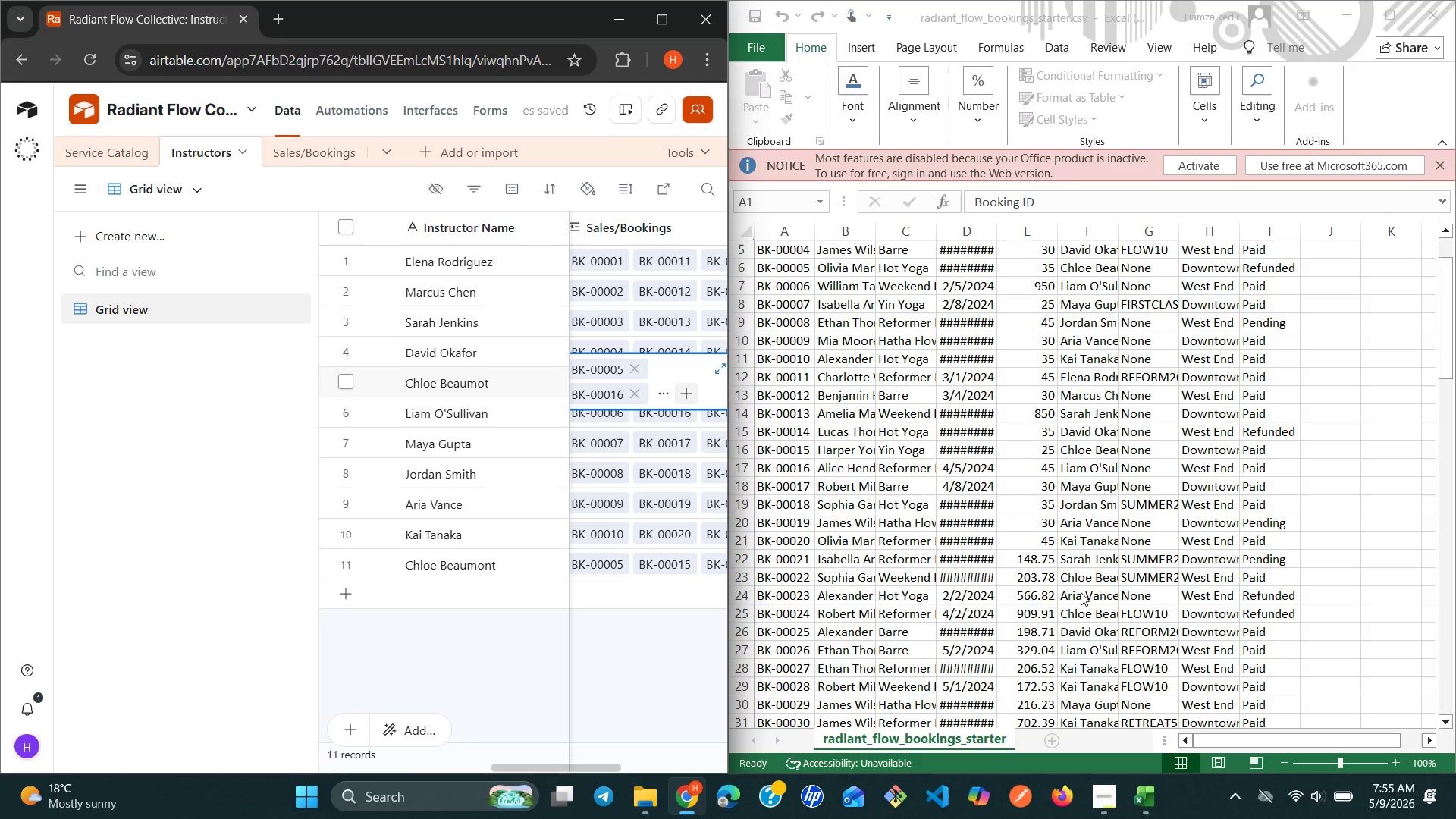 
wait(11.08)
 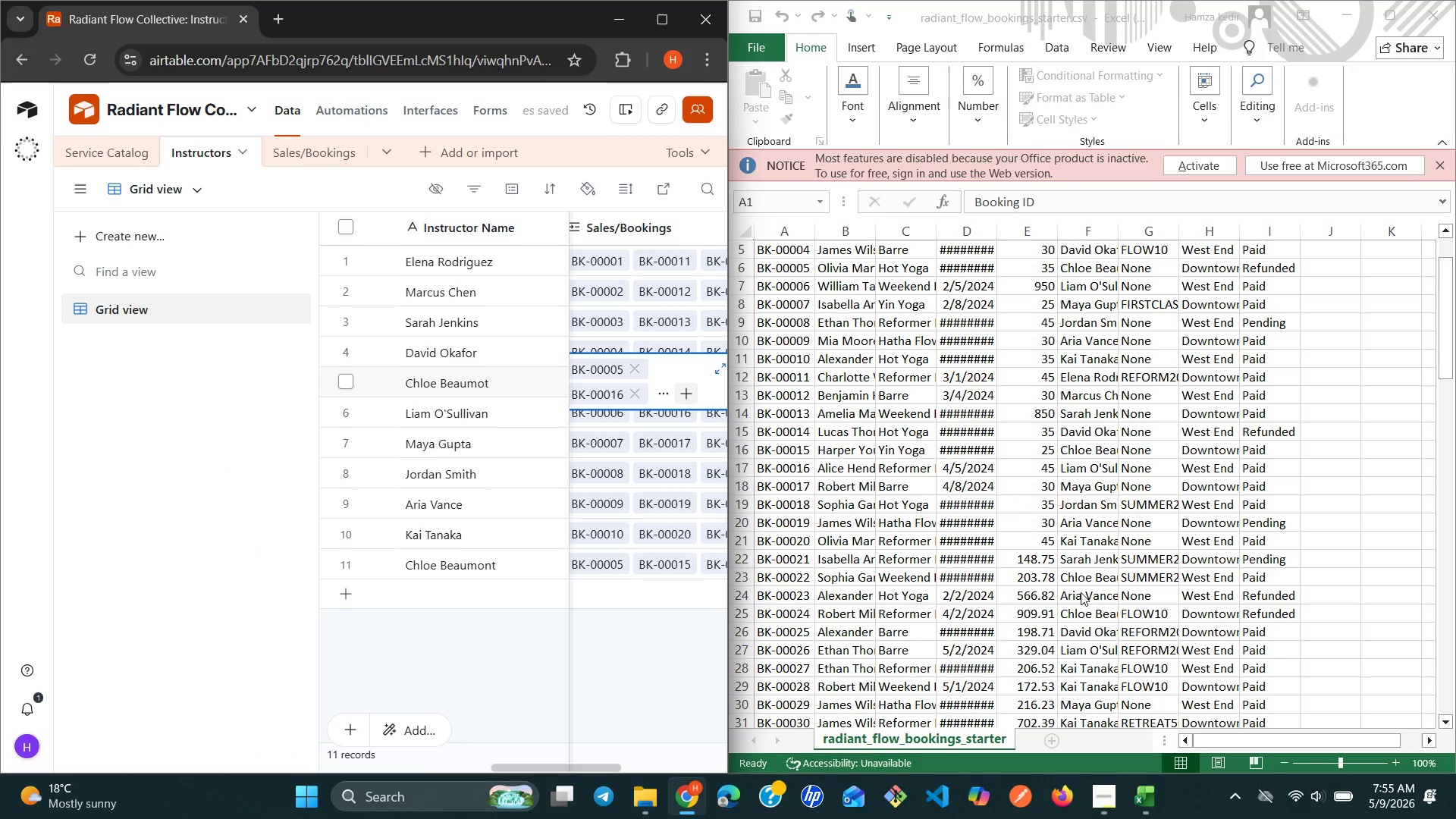 
left_click([694, 394])
 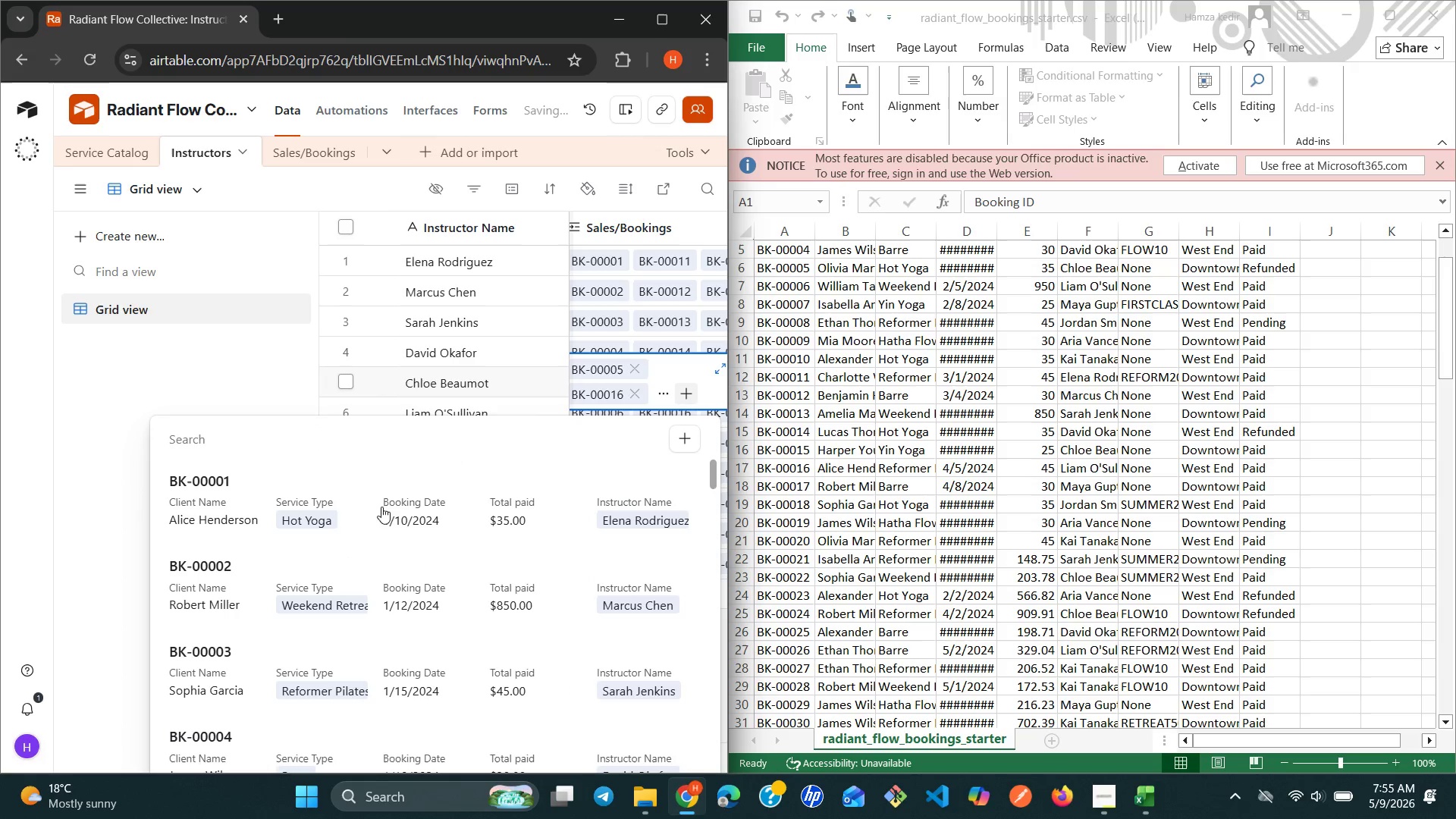 
scroll: coordinate [348, 567], scroll_direction: down, amount: 14.0
 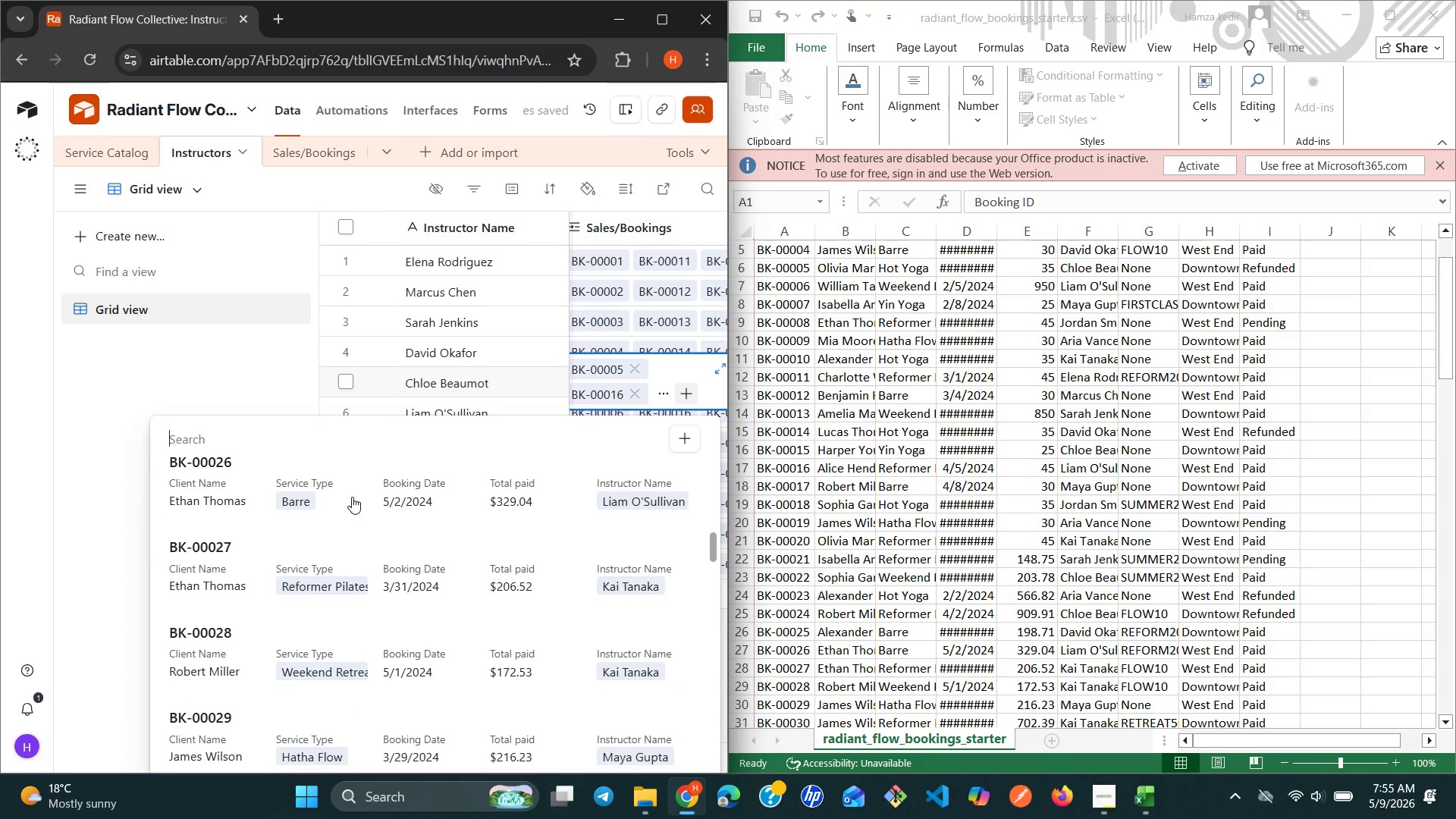 
scroll: coordinate [352, 497], scroll_direction: none, amount: 0.0
 